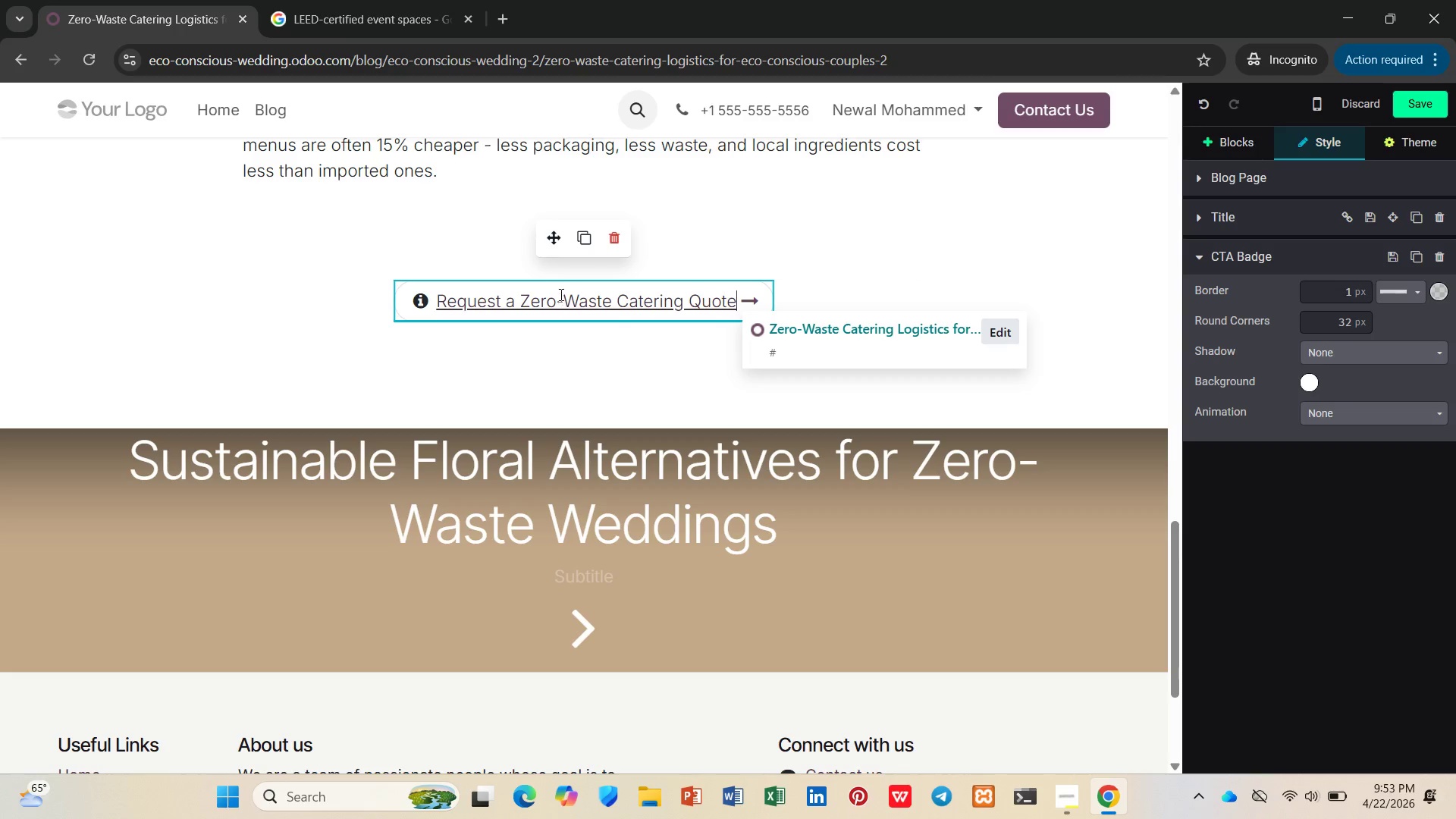 
left_click_drag(start_coordinate=[554, 245], to_coordinate=[325, 318])
 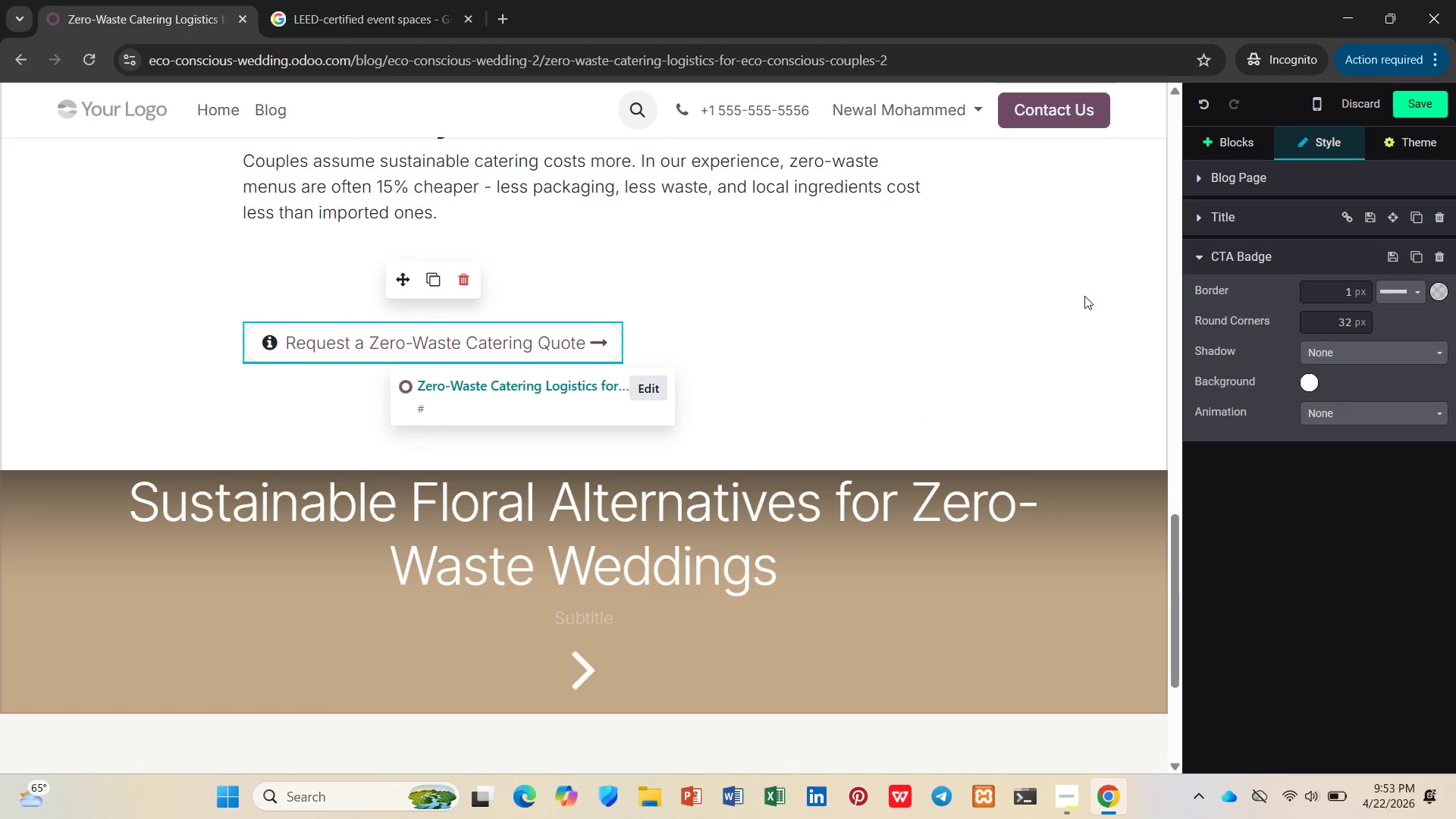 
left_click([993, 272])
 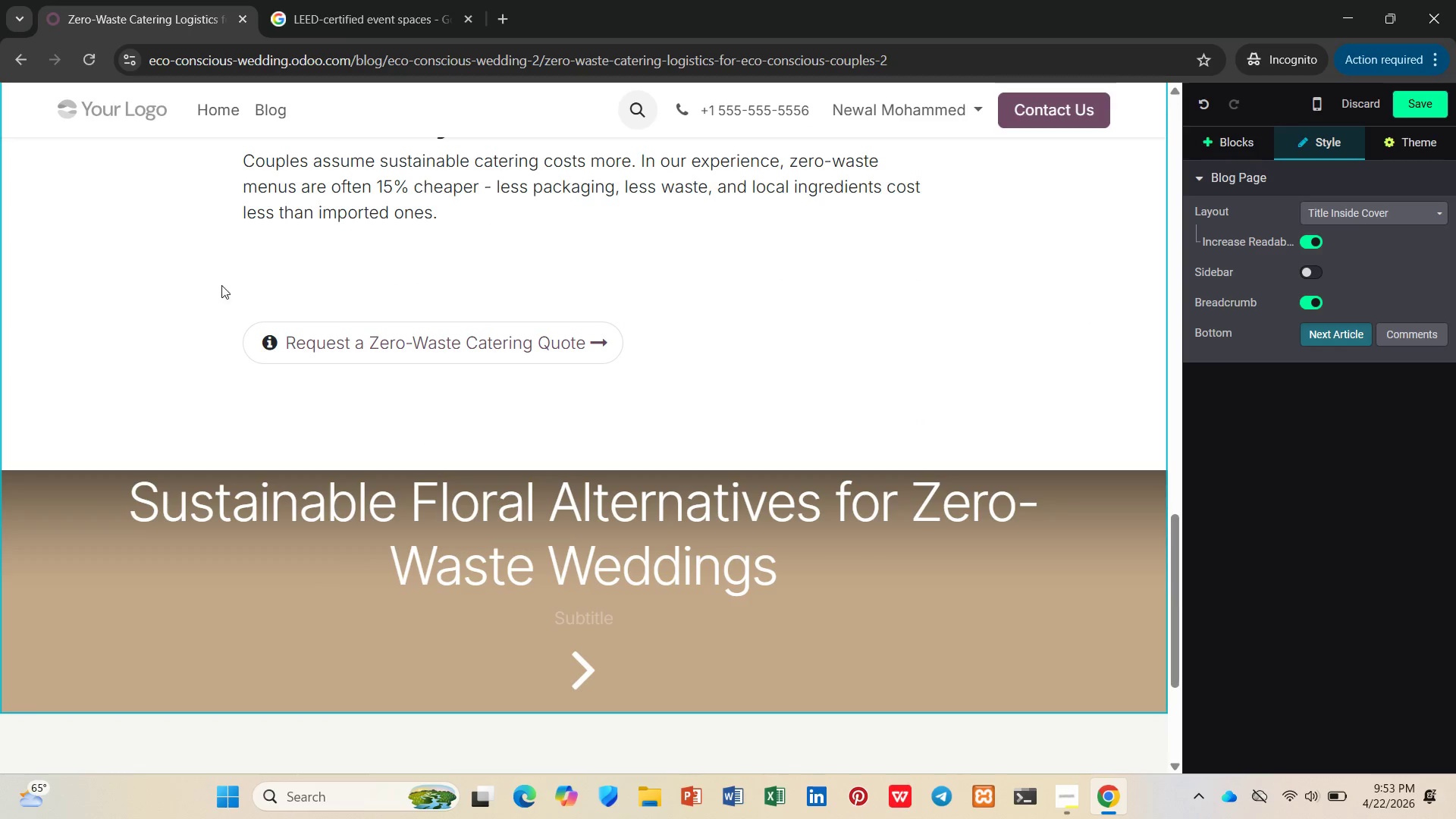 
left_click([374, 267])
 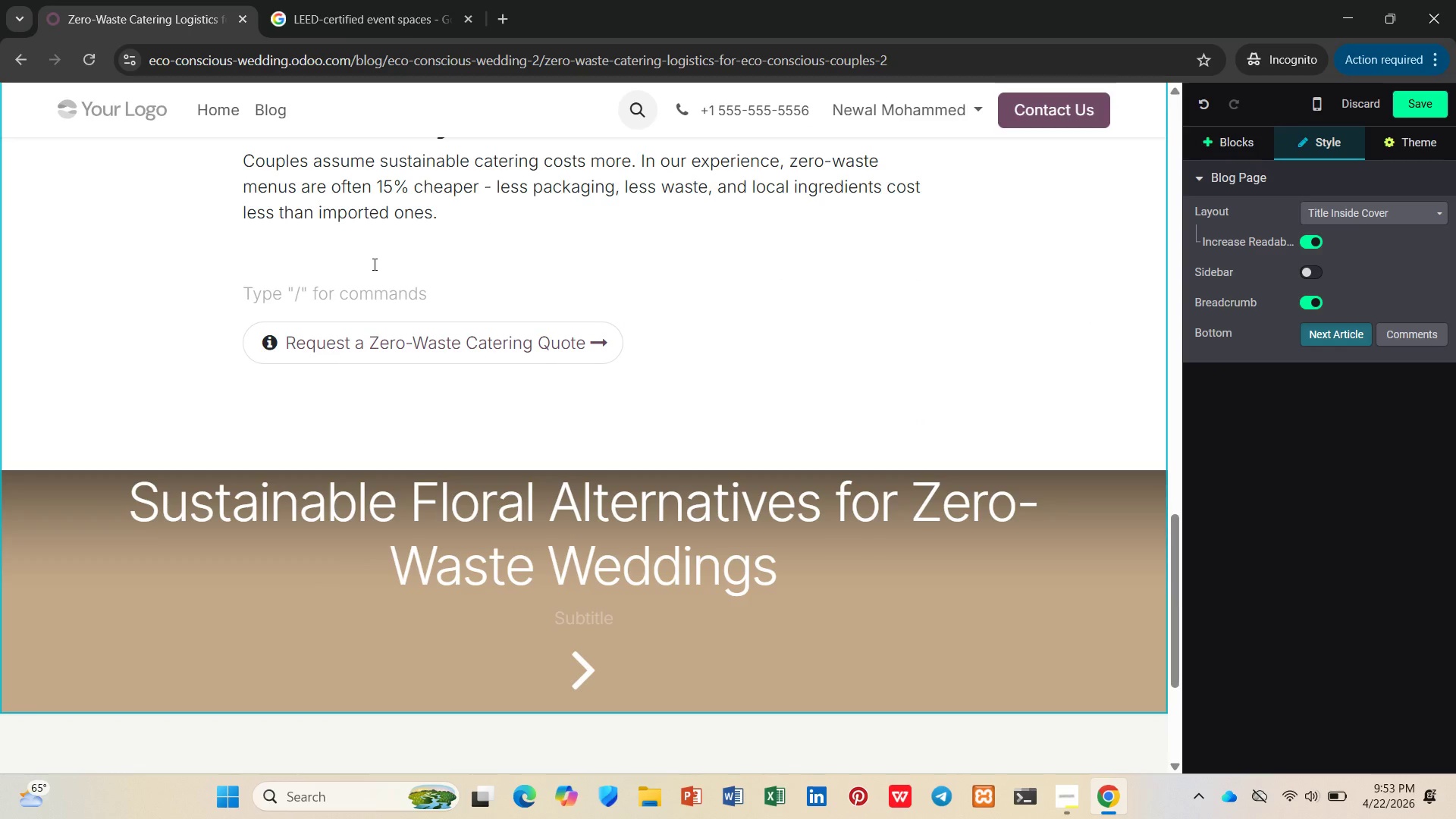 
key(Backspace)
 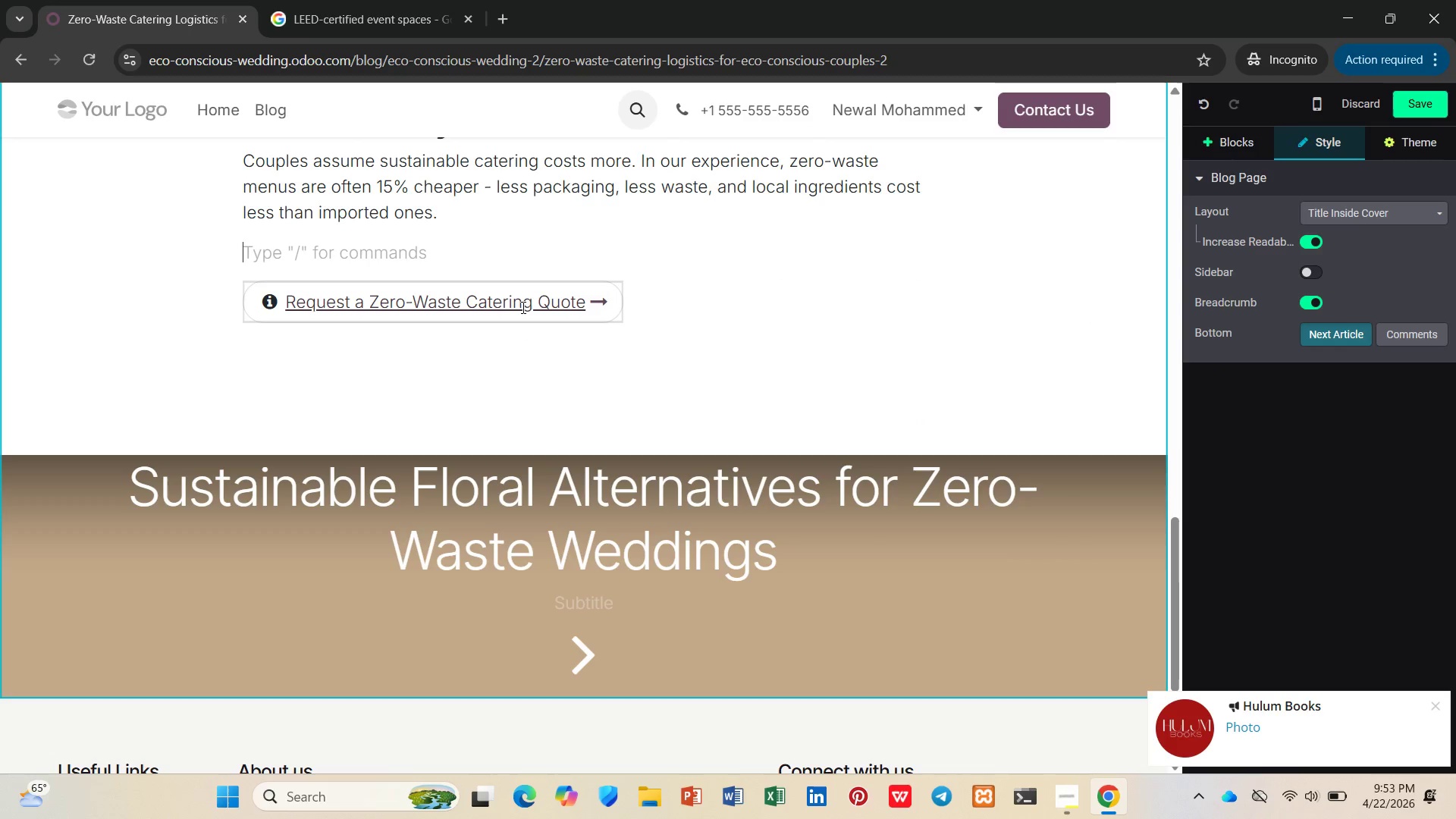 
left_click([522, 307])
 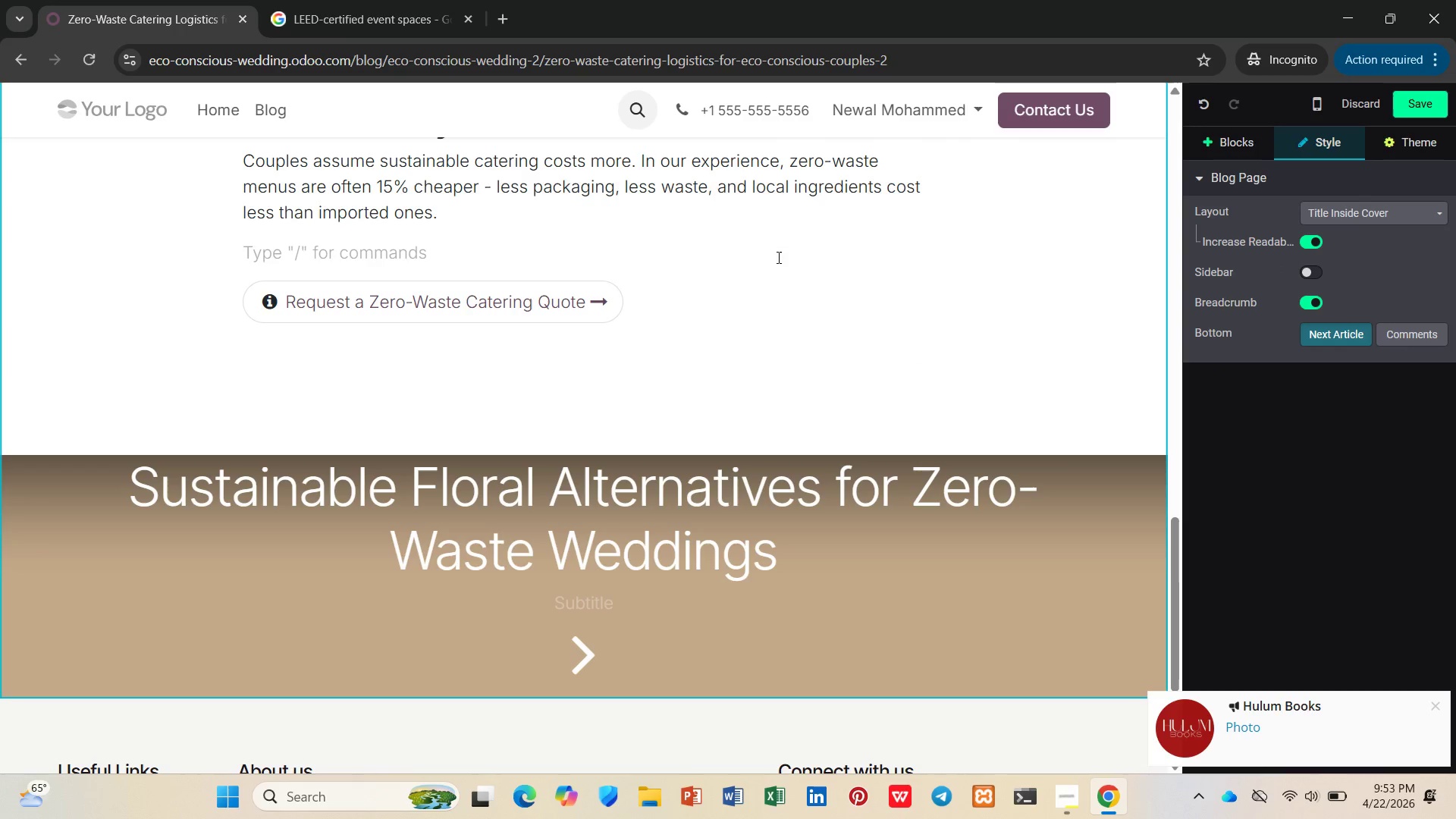 
scroll: coordinate [554, 270], scroll_direction: up, amount: 21.0
 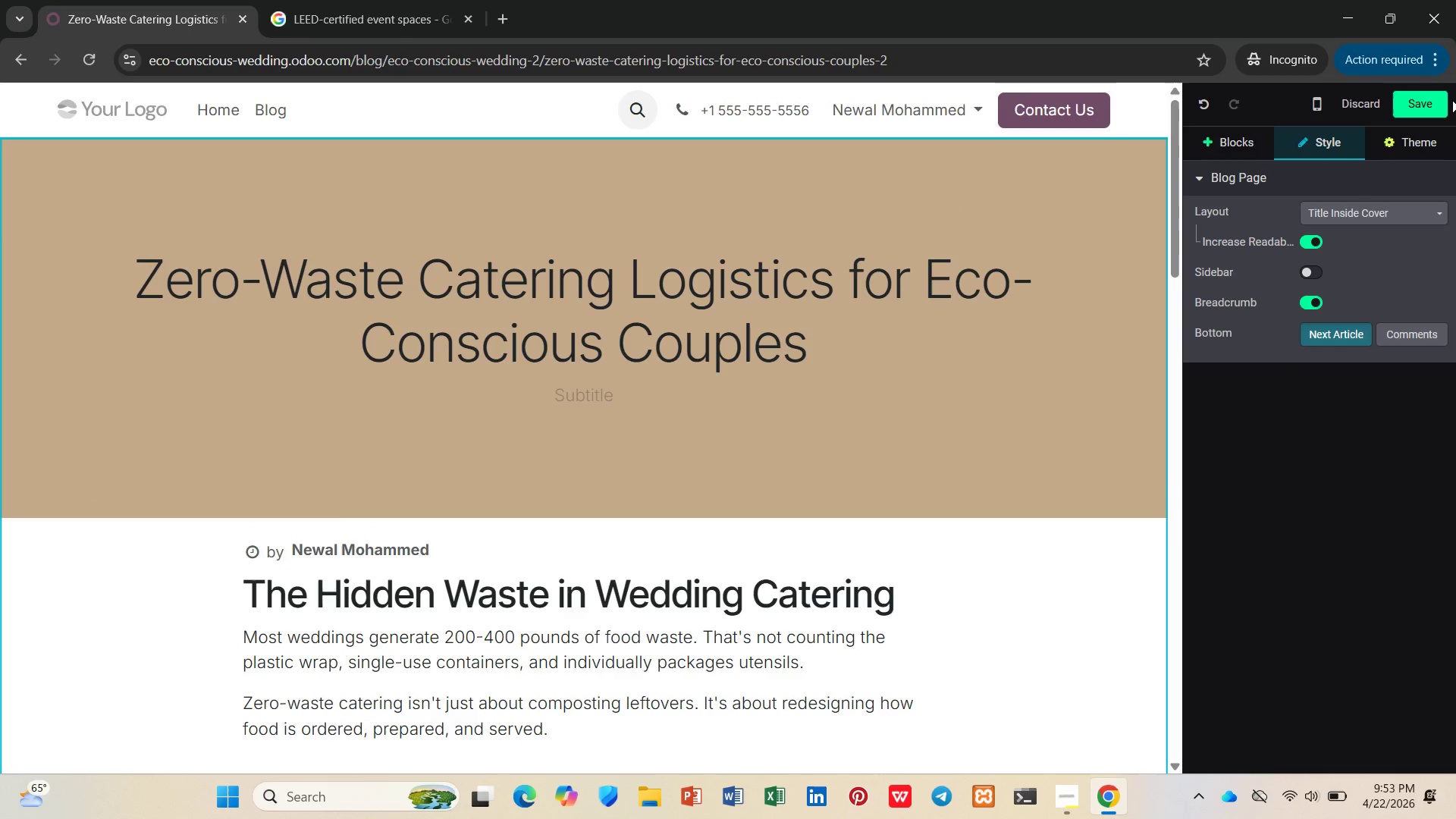 
left_click([1415, 108])
 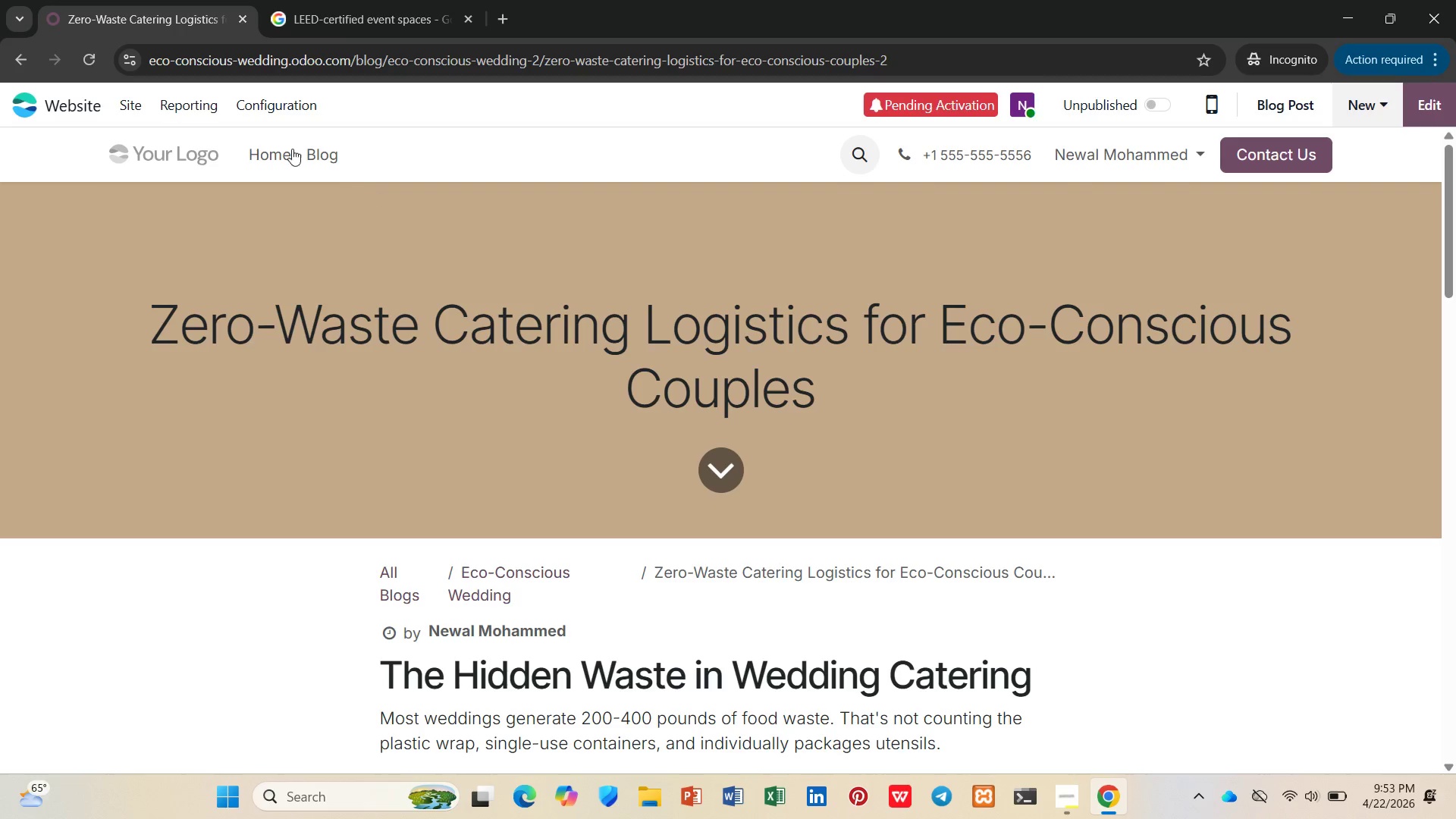 
left_click([155, 103])
 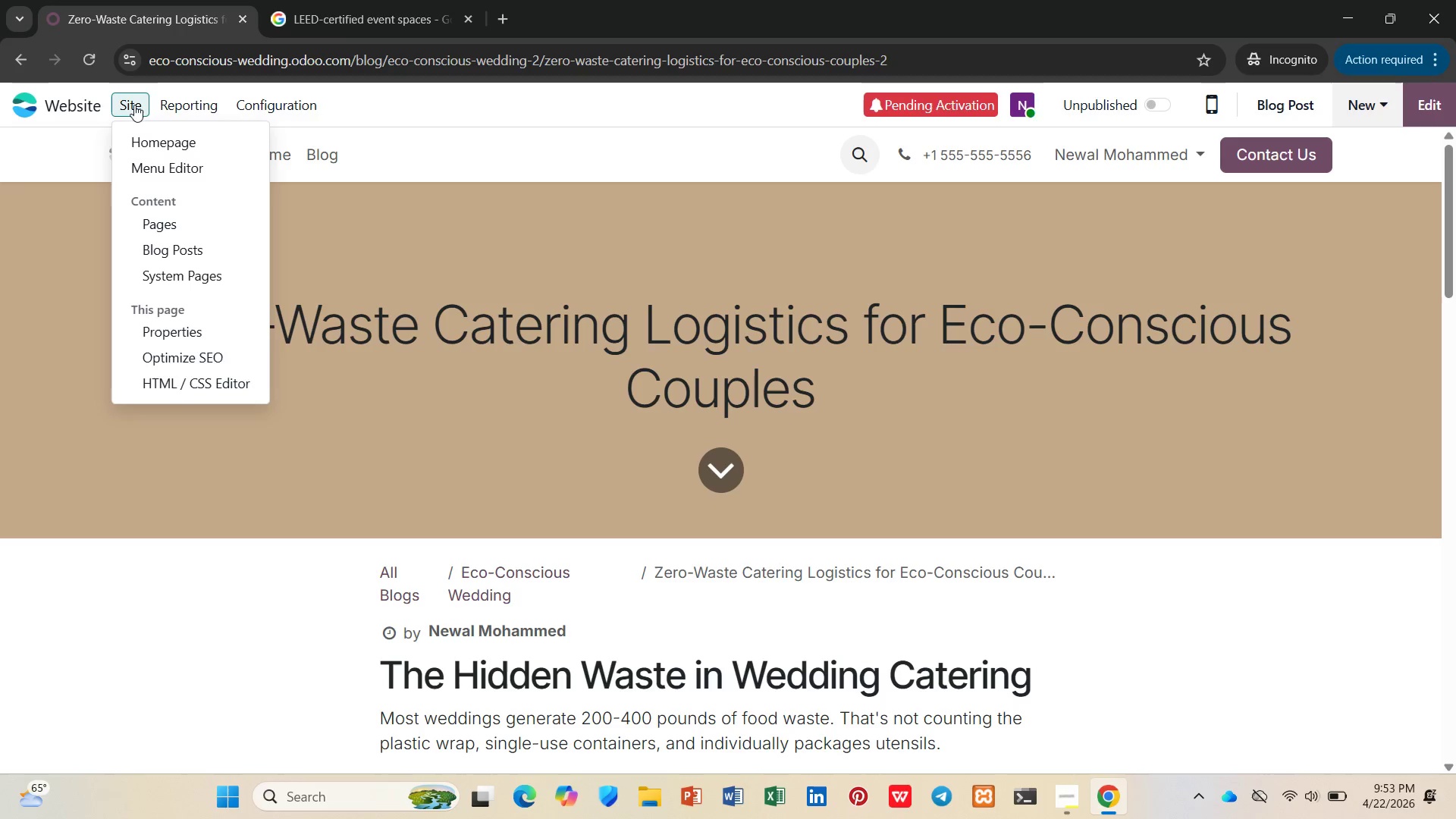 
left_click([133, 105])
 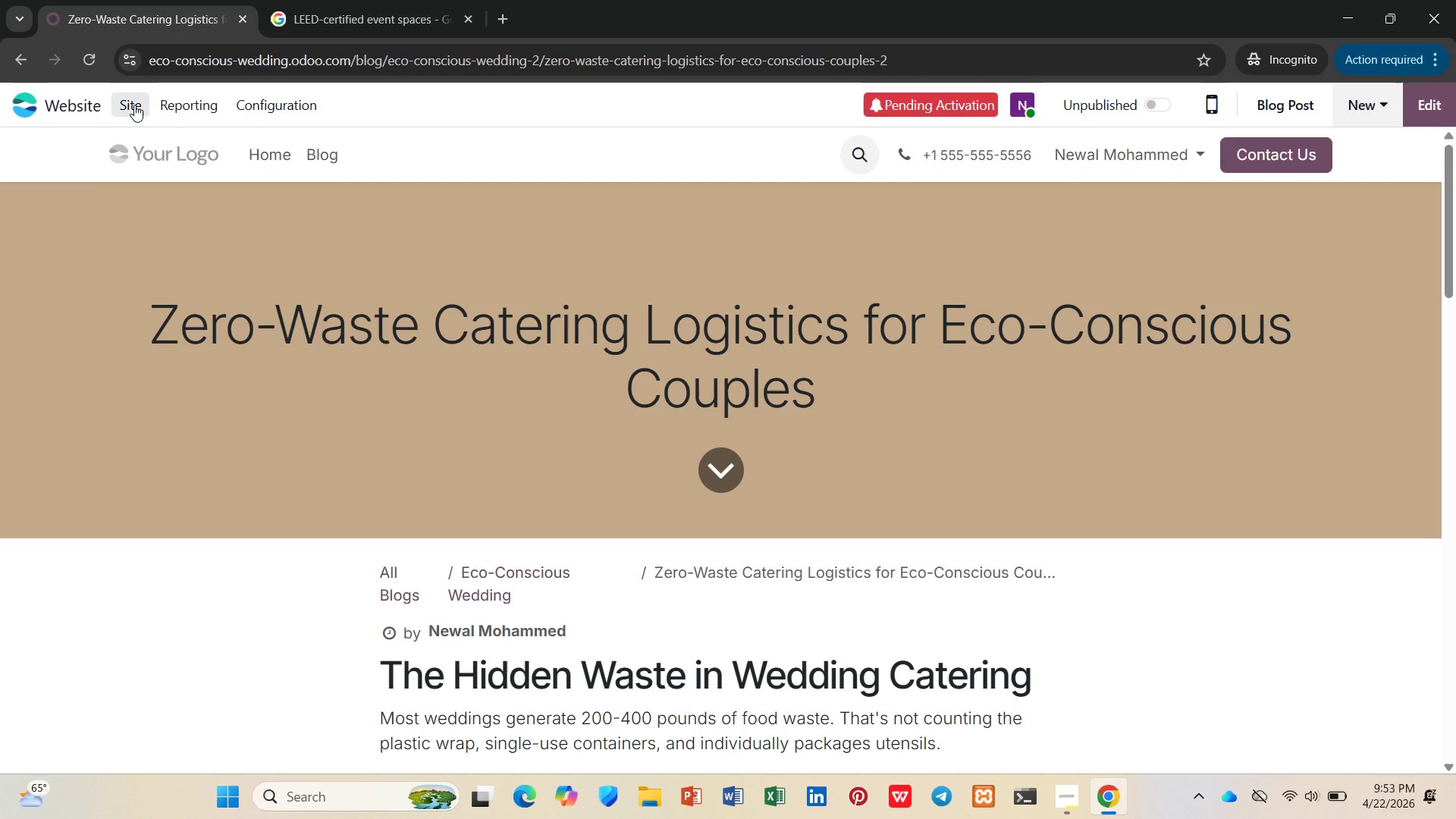 
left_click([134, 105])
 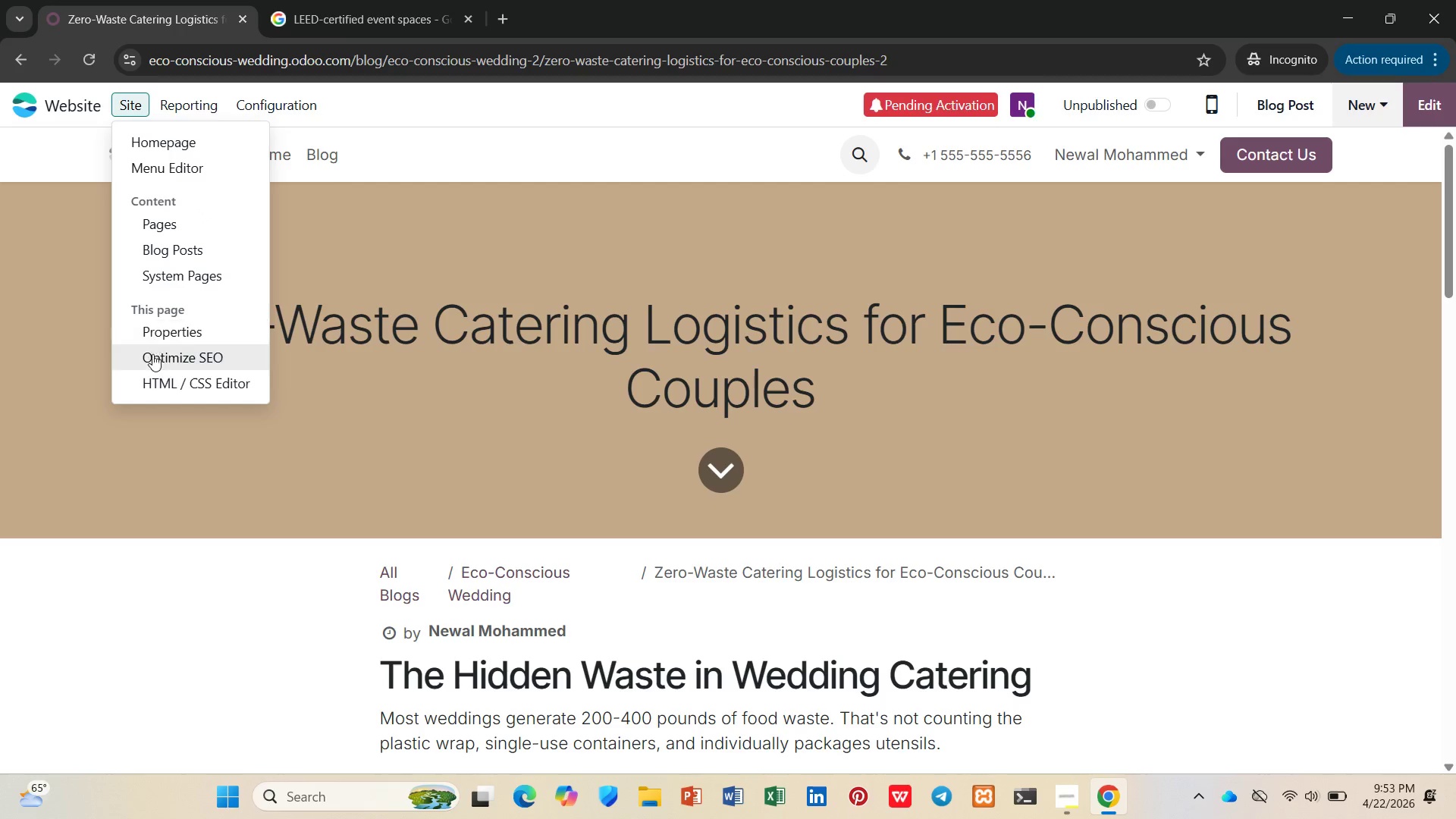 
left_click([152, 359])
 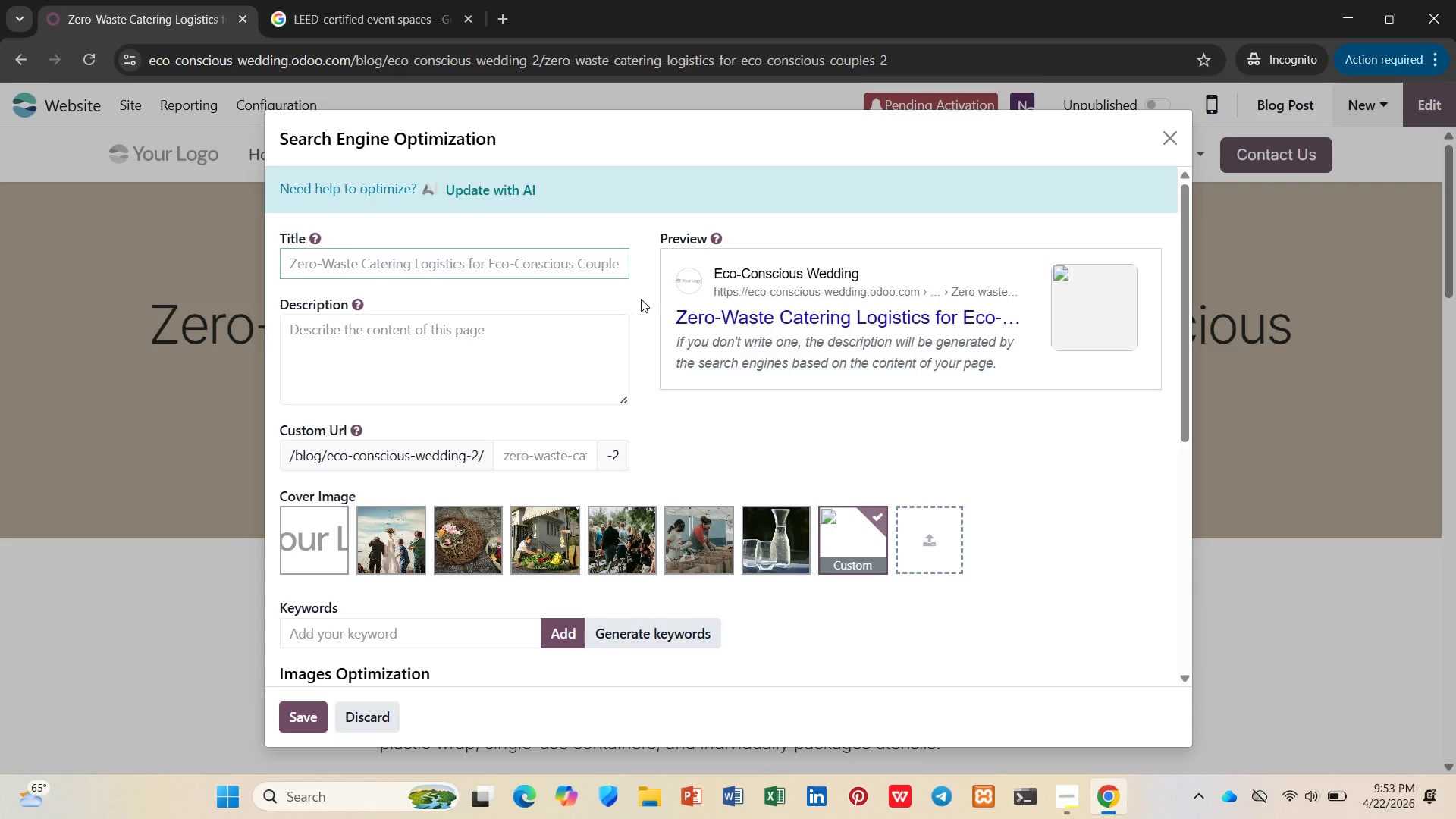 
wait(6.98)
 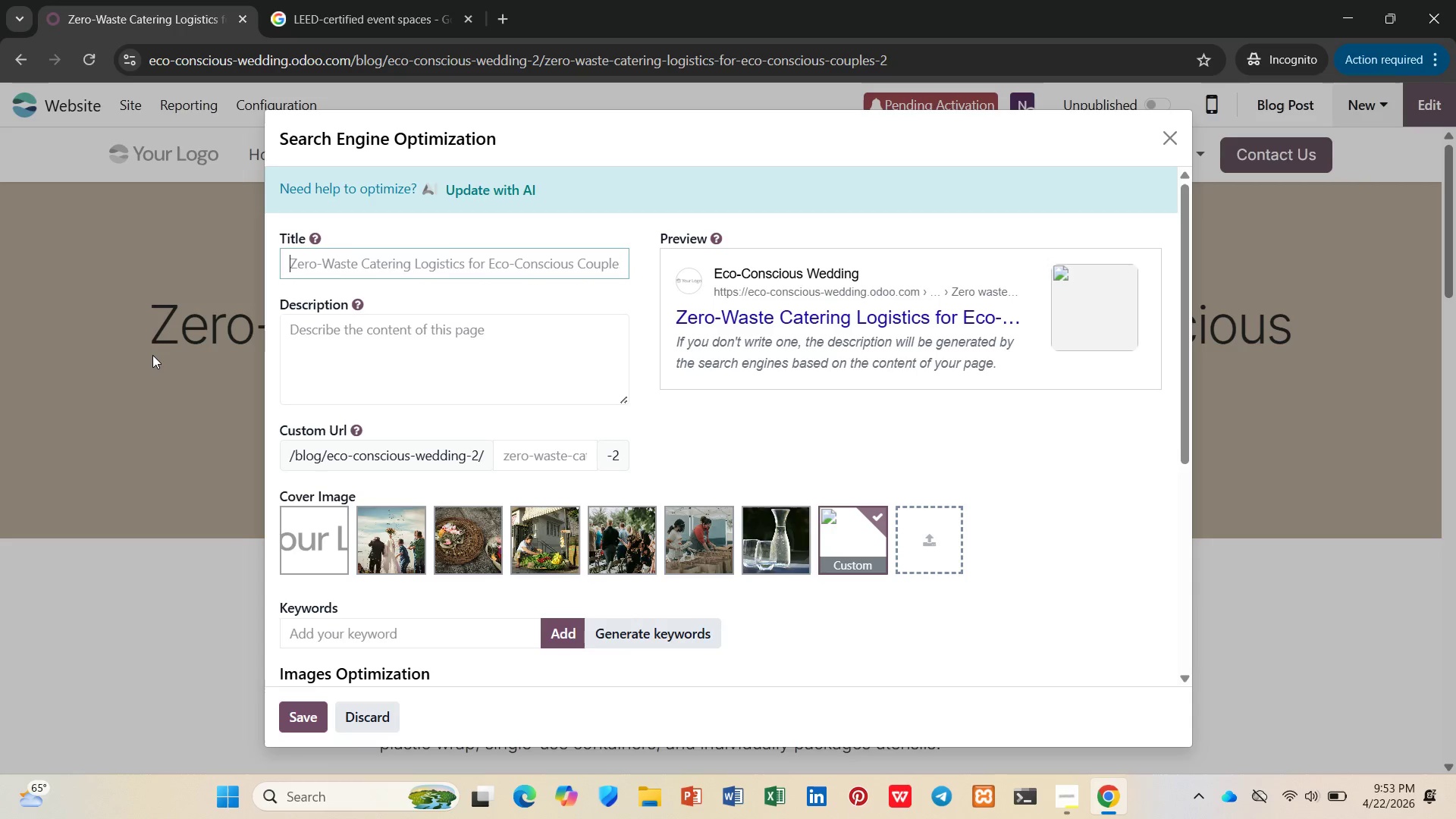 
left_click([1172, 132])
 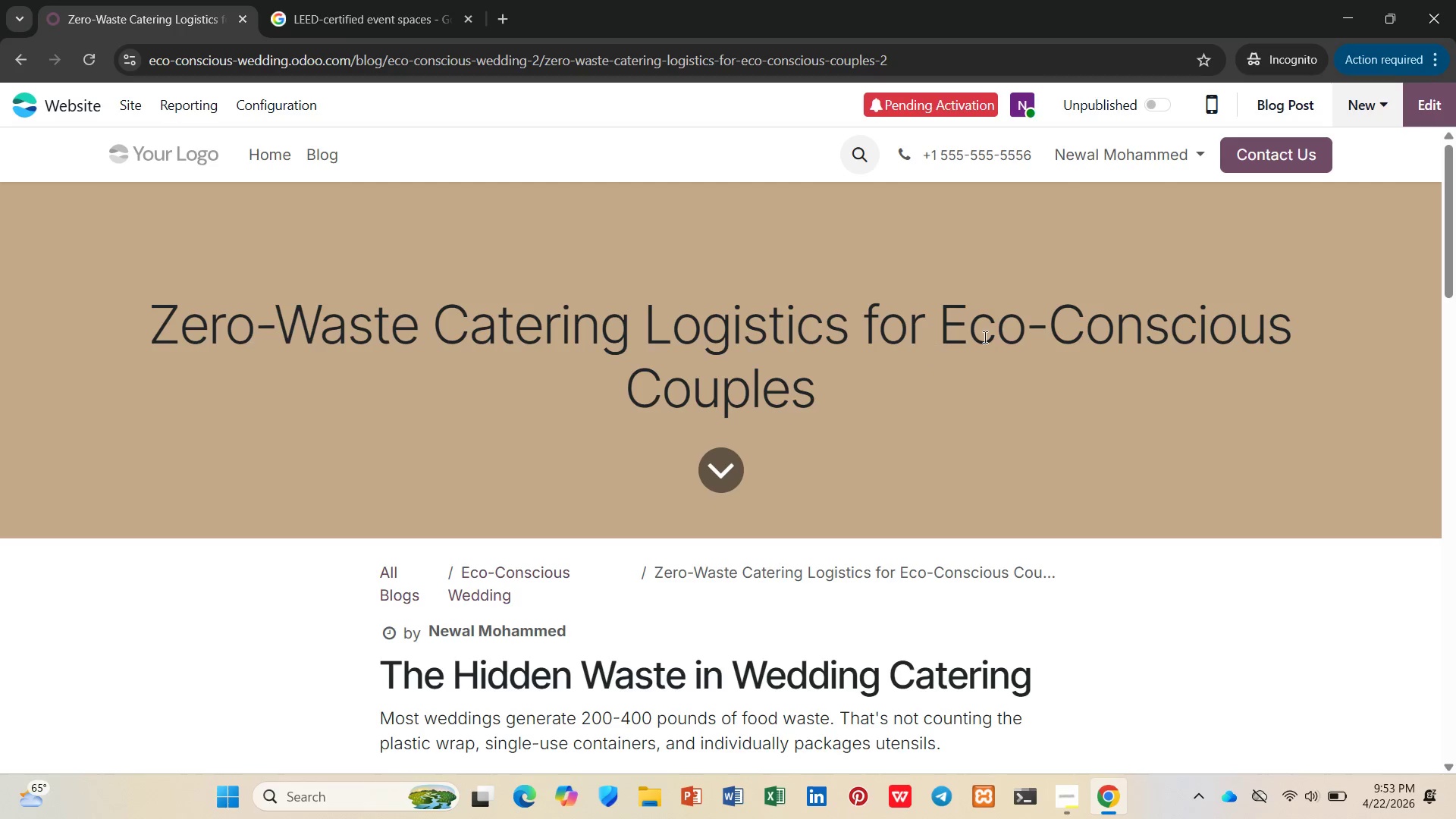 
left_click_drag(start_coordinate=[1023, 316], to_coordinate=[115, 318])
 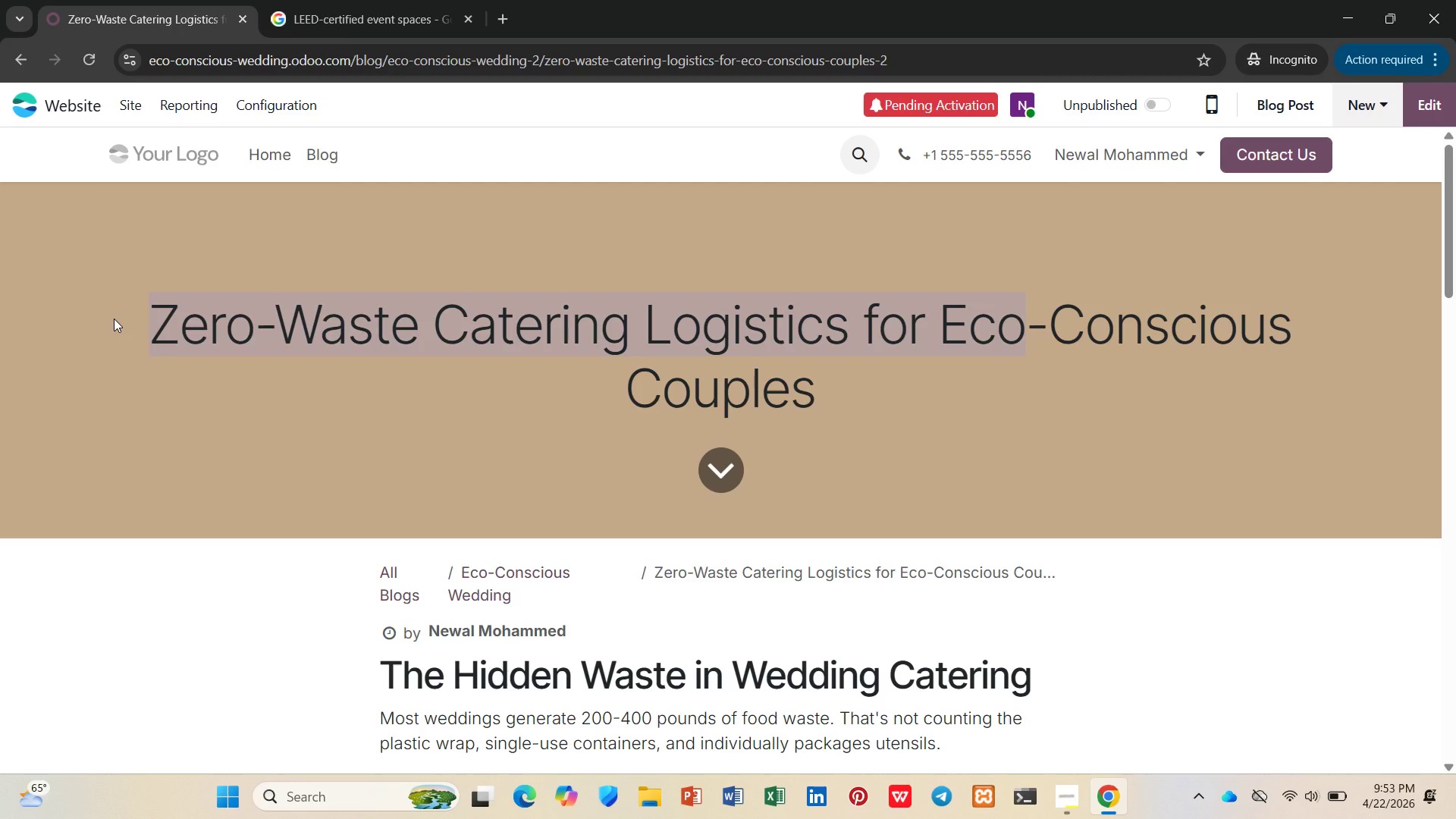 
key(Control+C)
 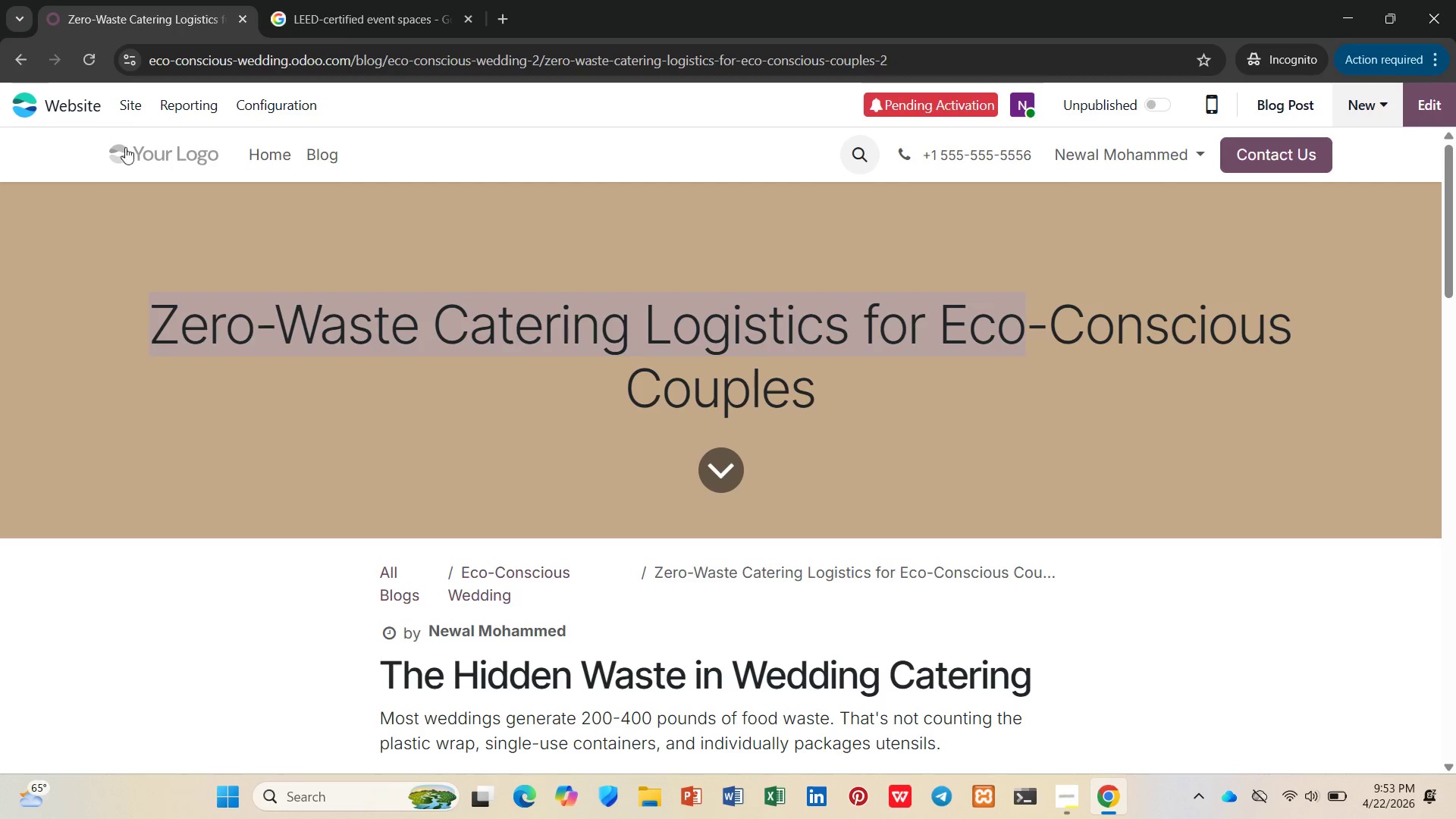 
left_click([117, 309])
 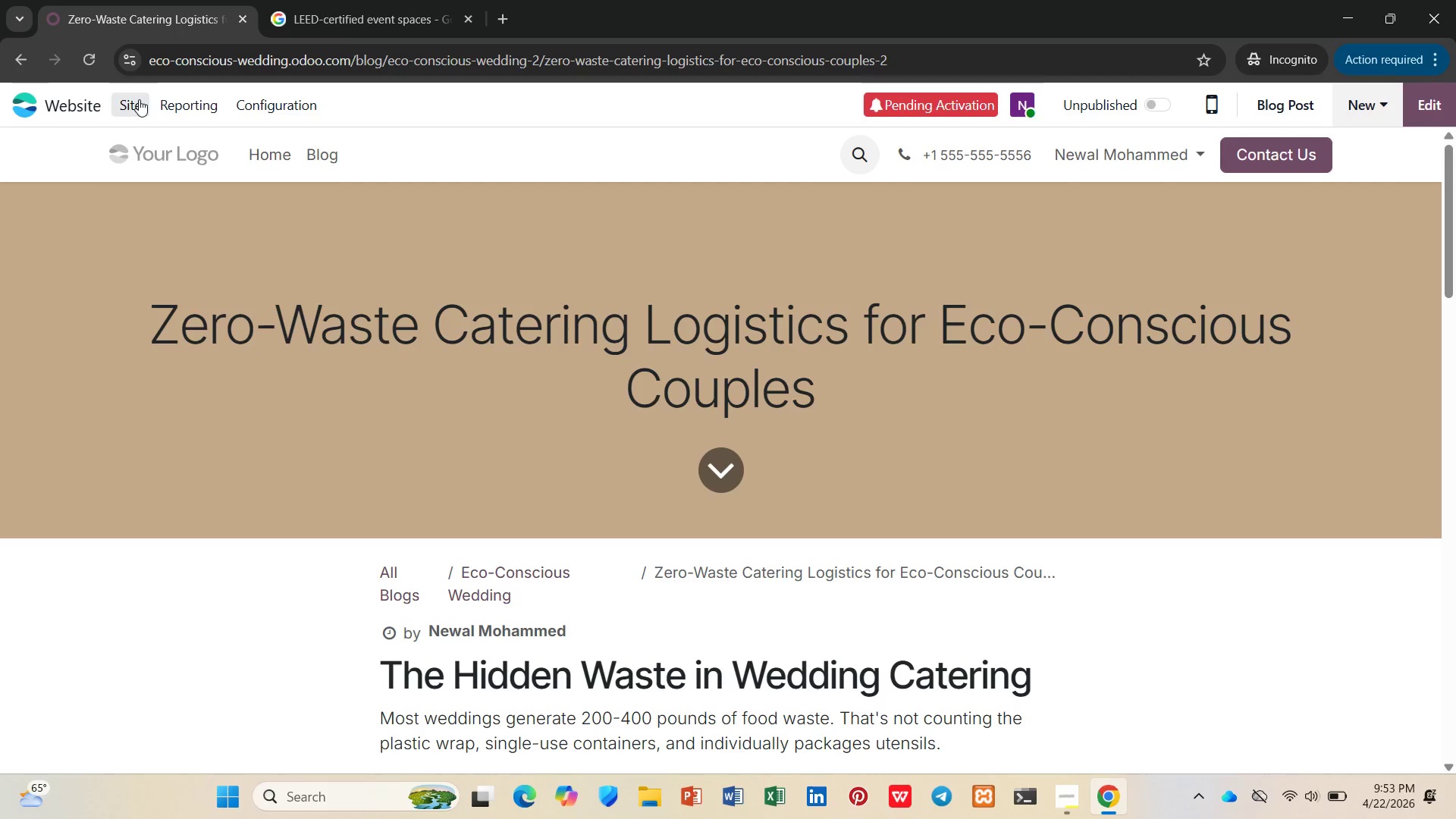 
left_click([139, 99])
 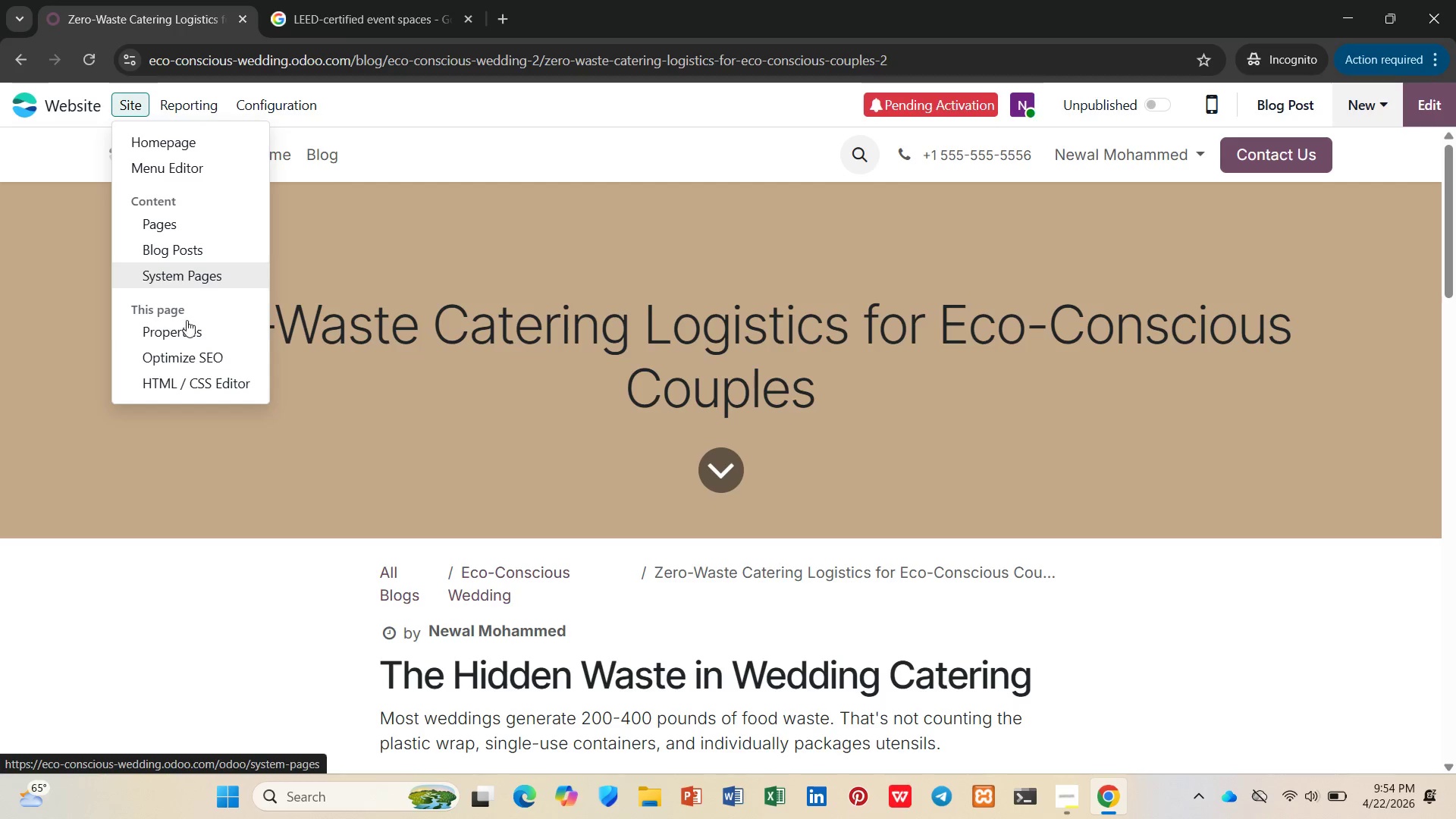 
left_click([188, 354])
 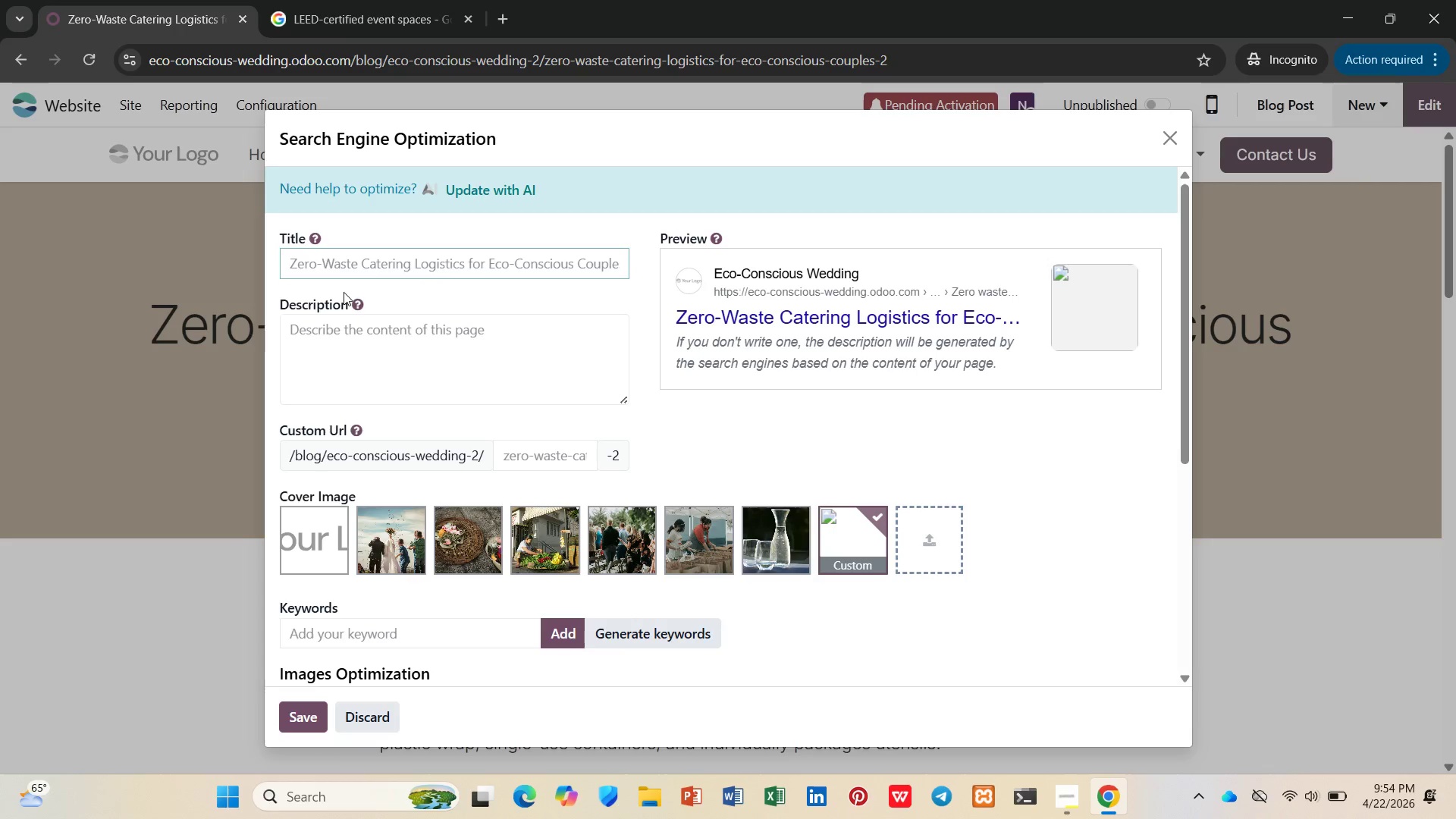 
key(Control+V)
 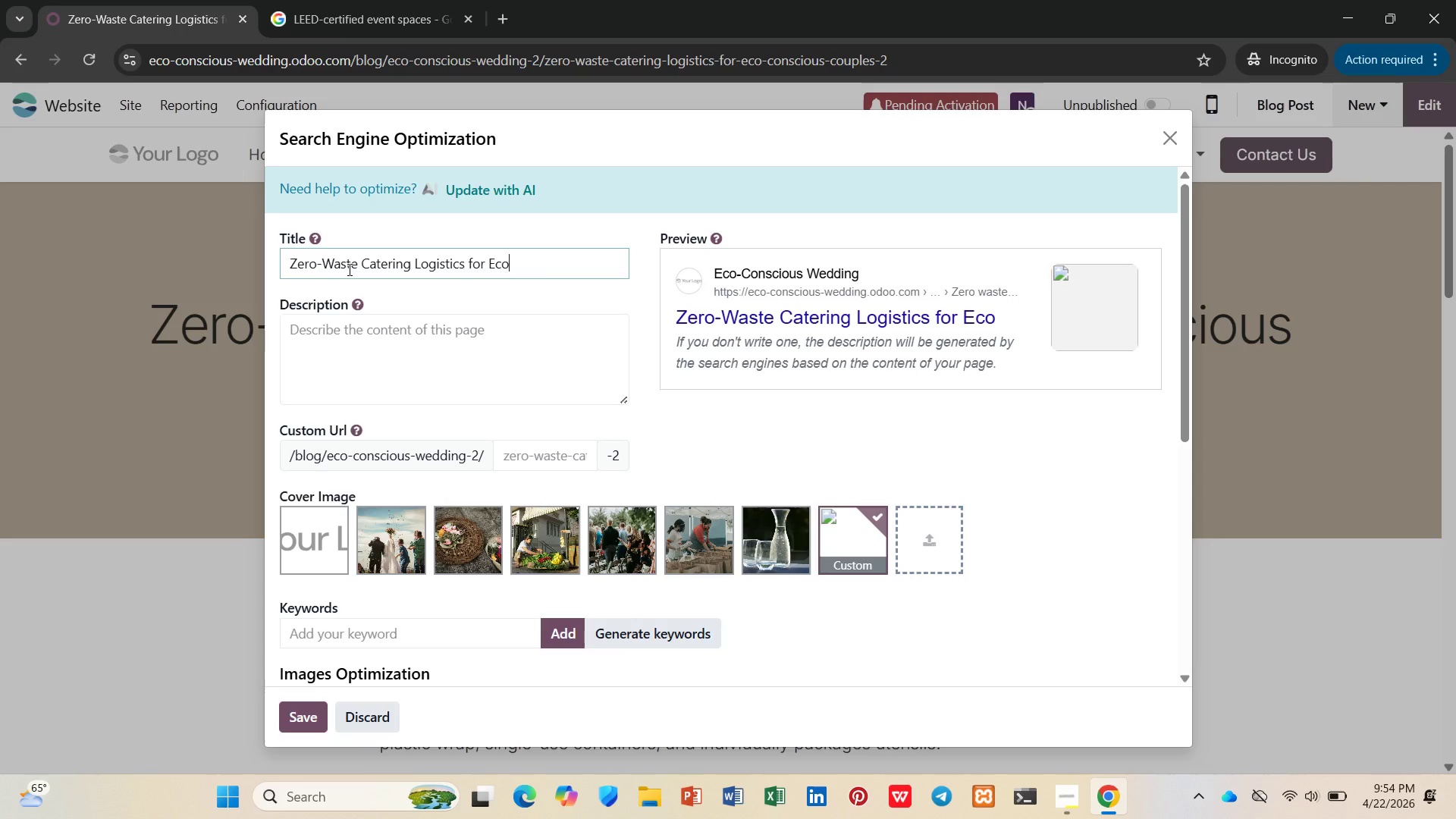 
key(Control+Space)
 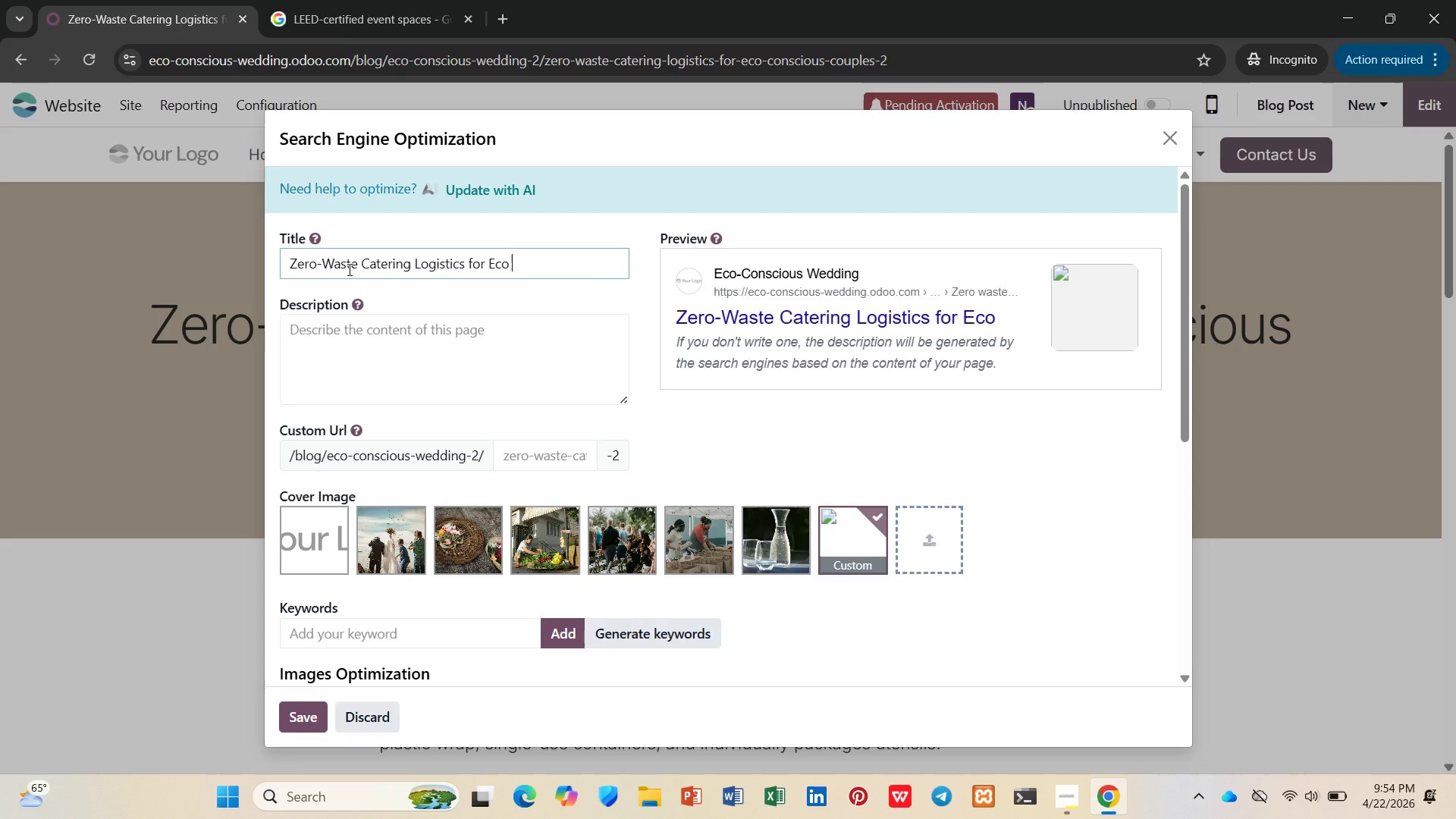 
key(Control+Shift+W)
 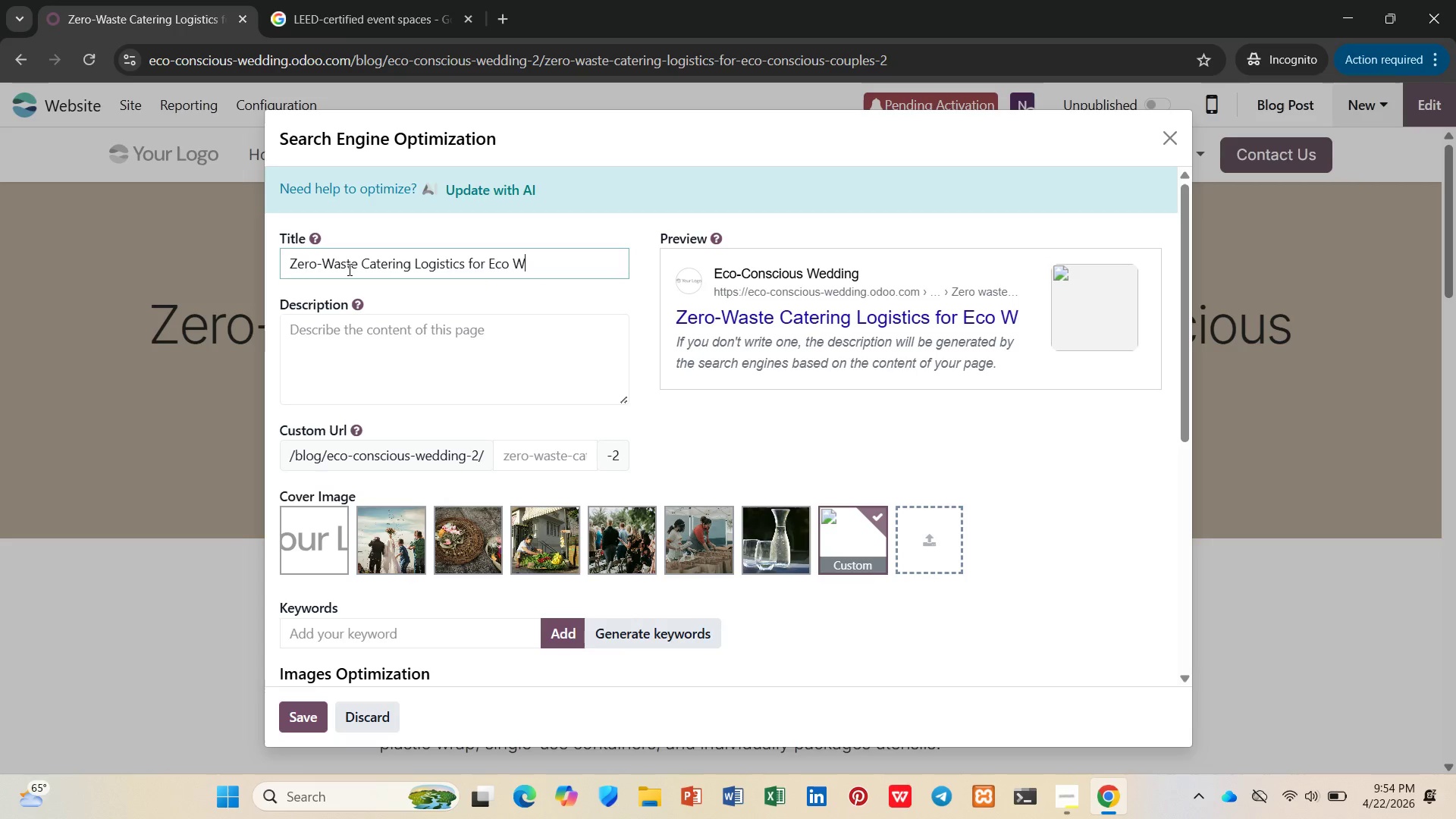 
type(Eddinga )
key(Backspace)
key(Backspace)
type(s | GIlded & GReen)
 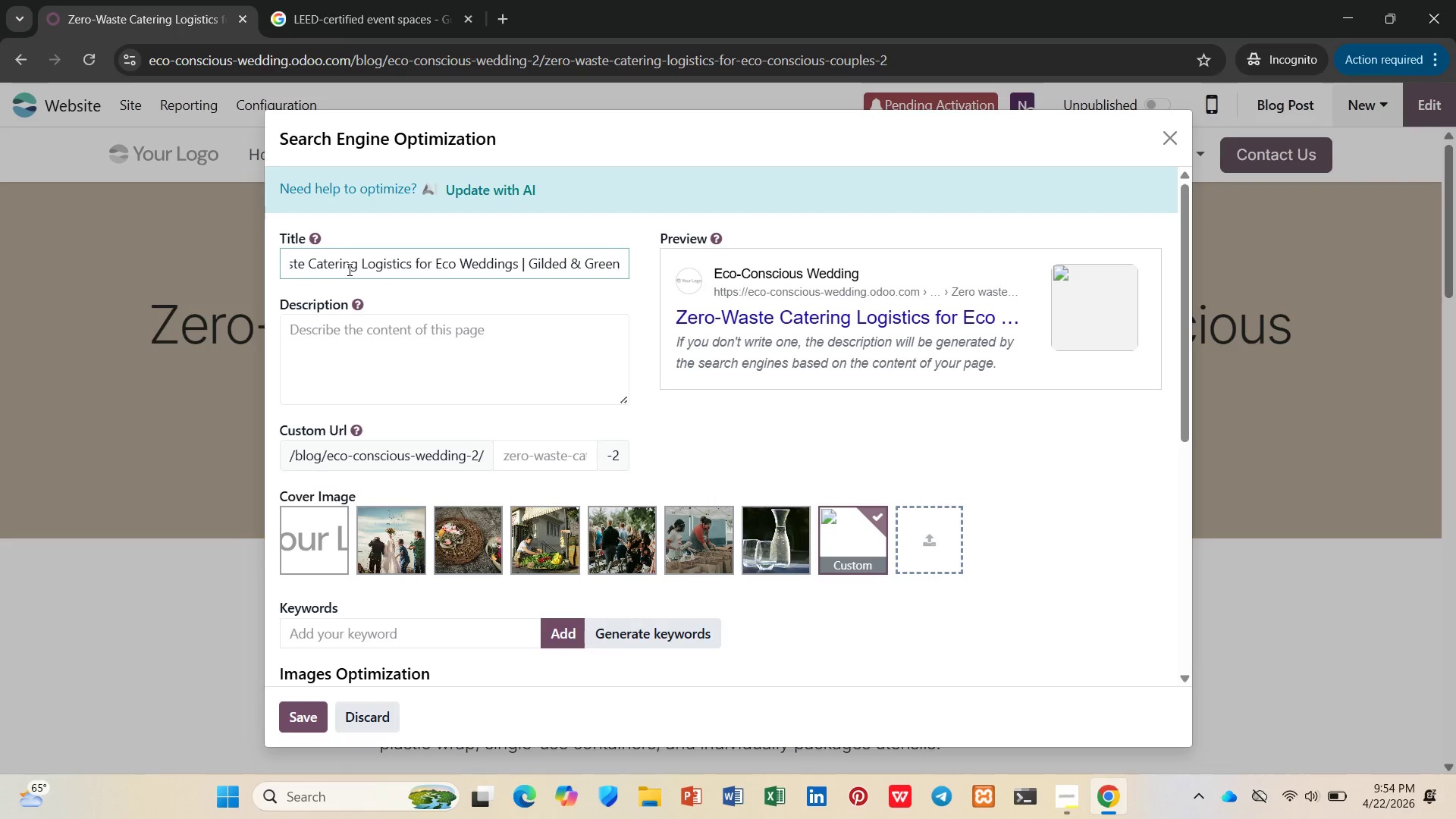 
double_click([423, 328])
 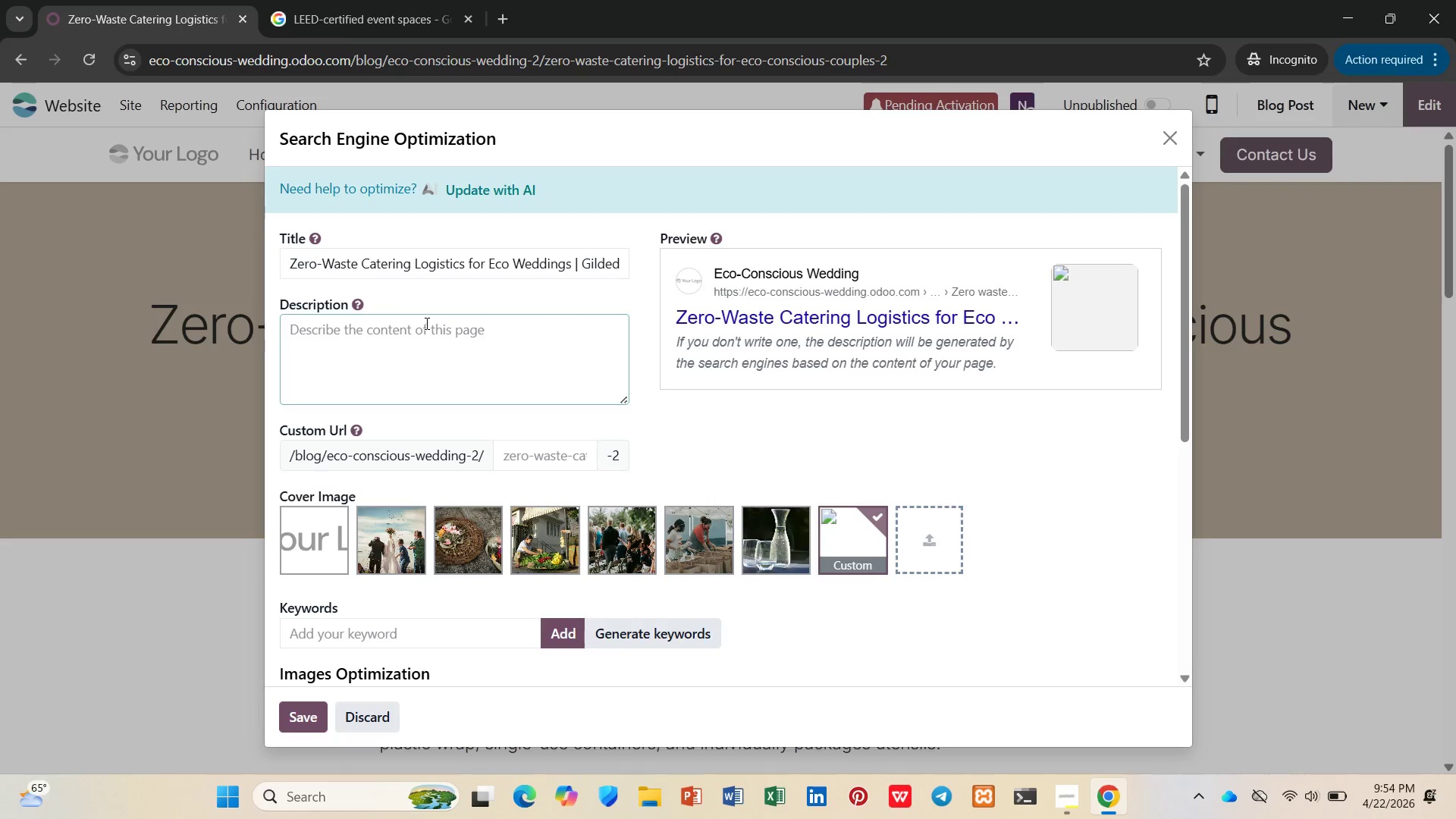 
type(Family-style)
 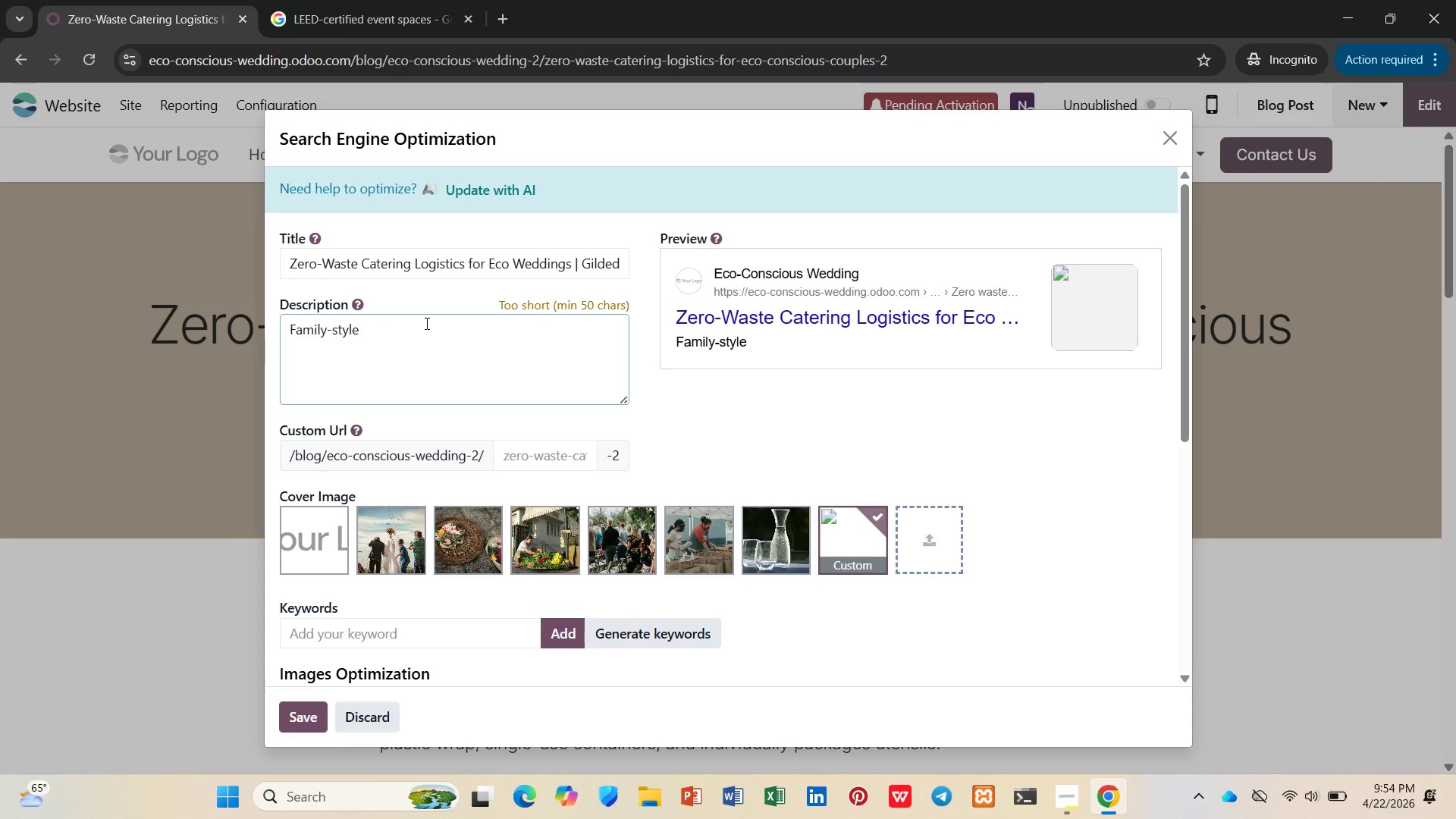 
wait(6.48)
 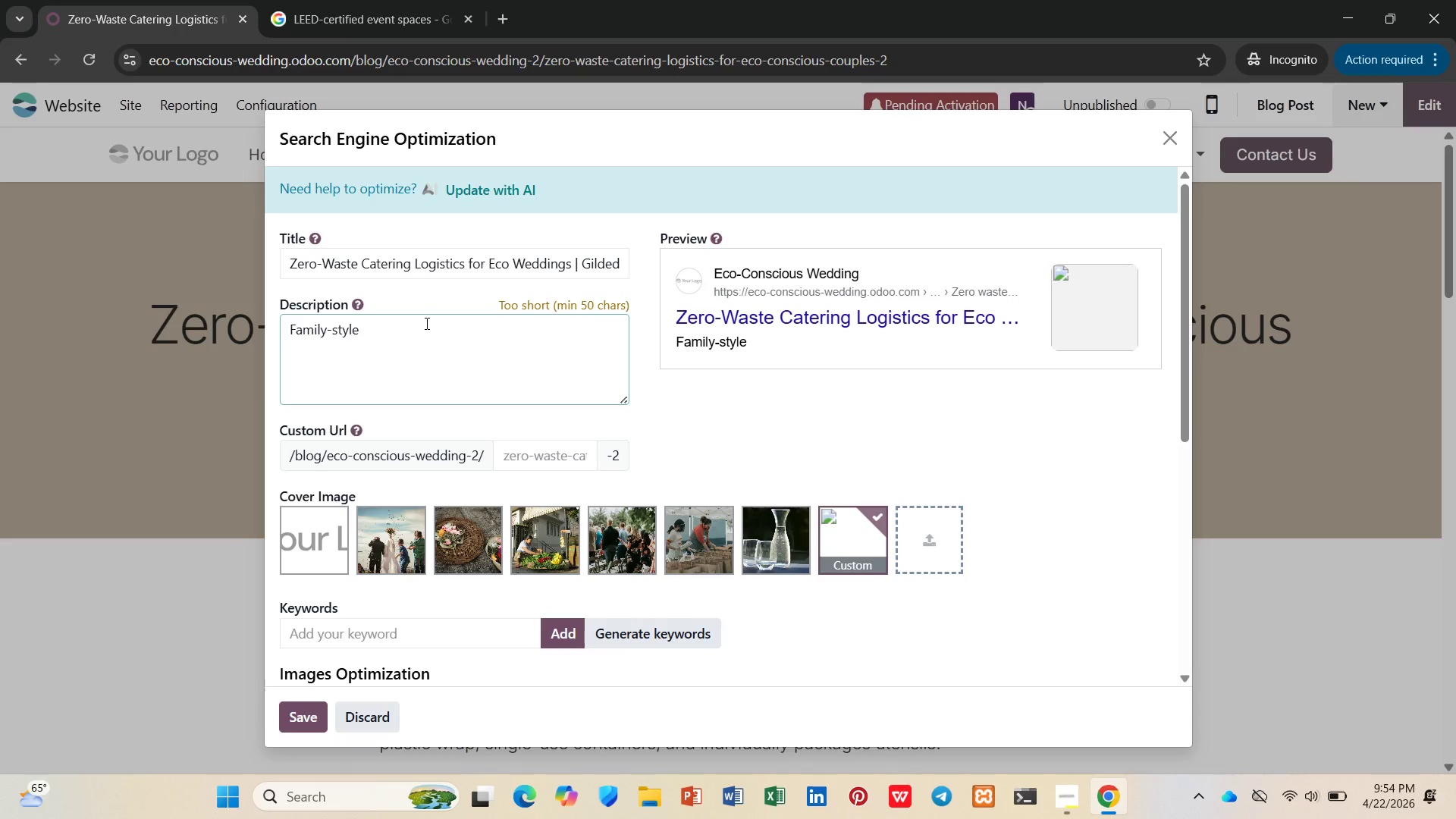 
type( serving, compostable tablewear)
key(Backspace)
key(Backspace)
key(Backspace)
type(are, and donaton partners = )
key(Backspace)
key(Backspace)
type( --)
key(Backspace)
key(Backspace)
type(- how to cut catering waste by 80%. Request a quote.)
 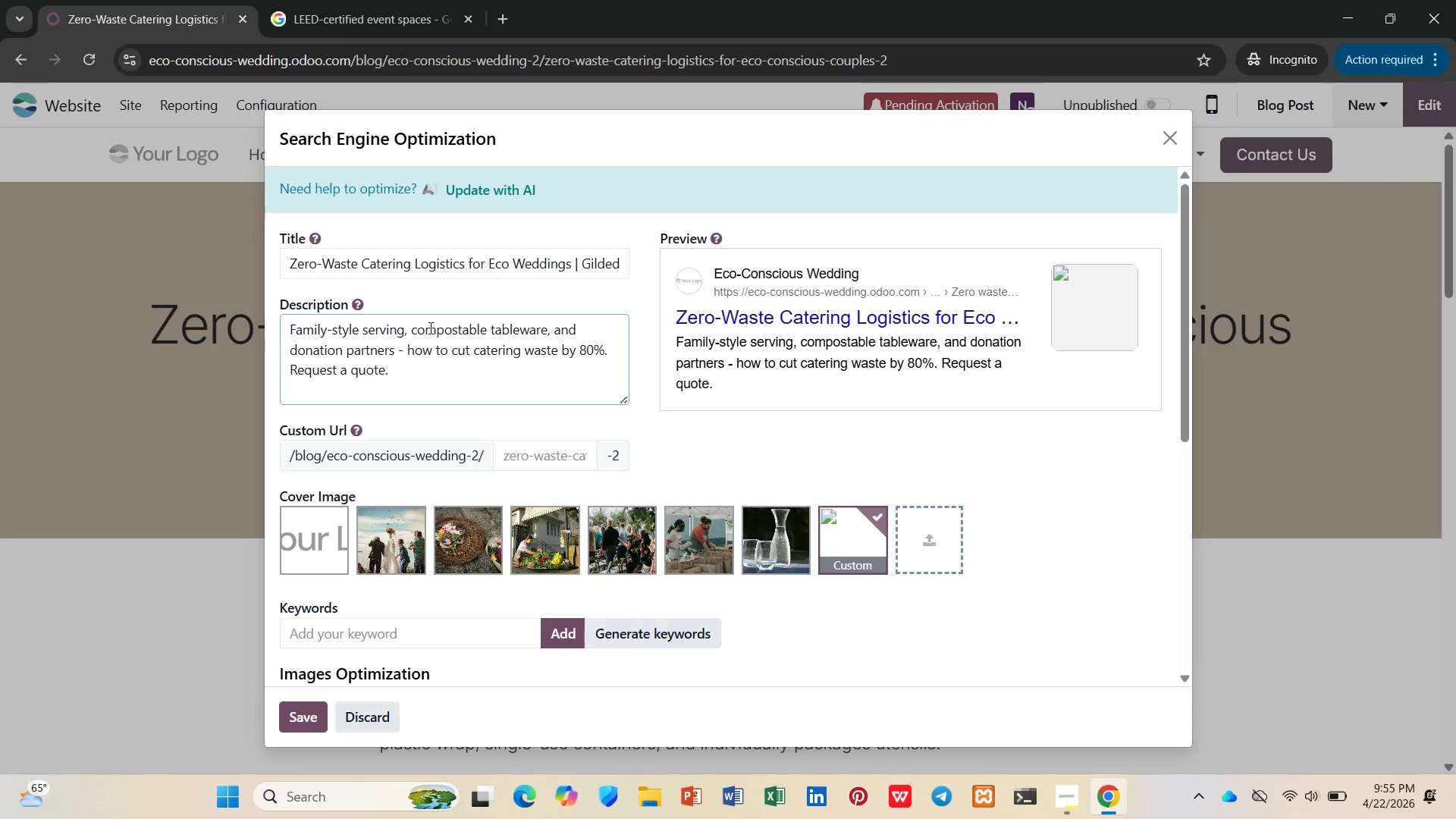 
left_click([556, 449])
 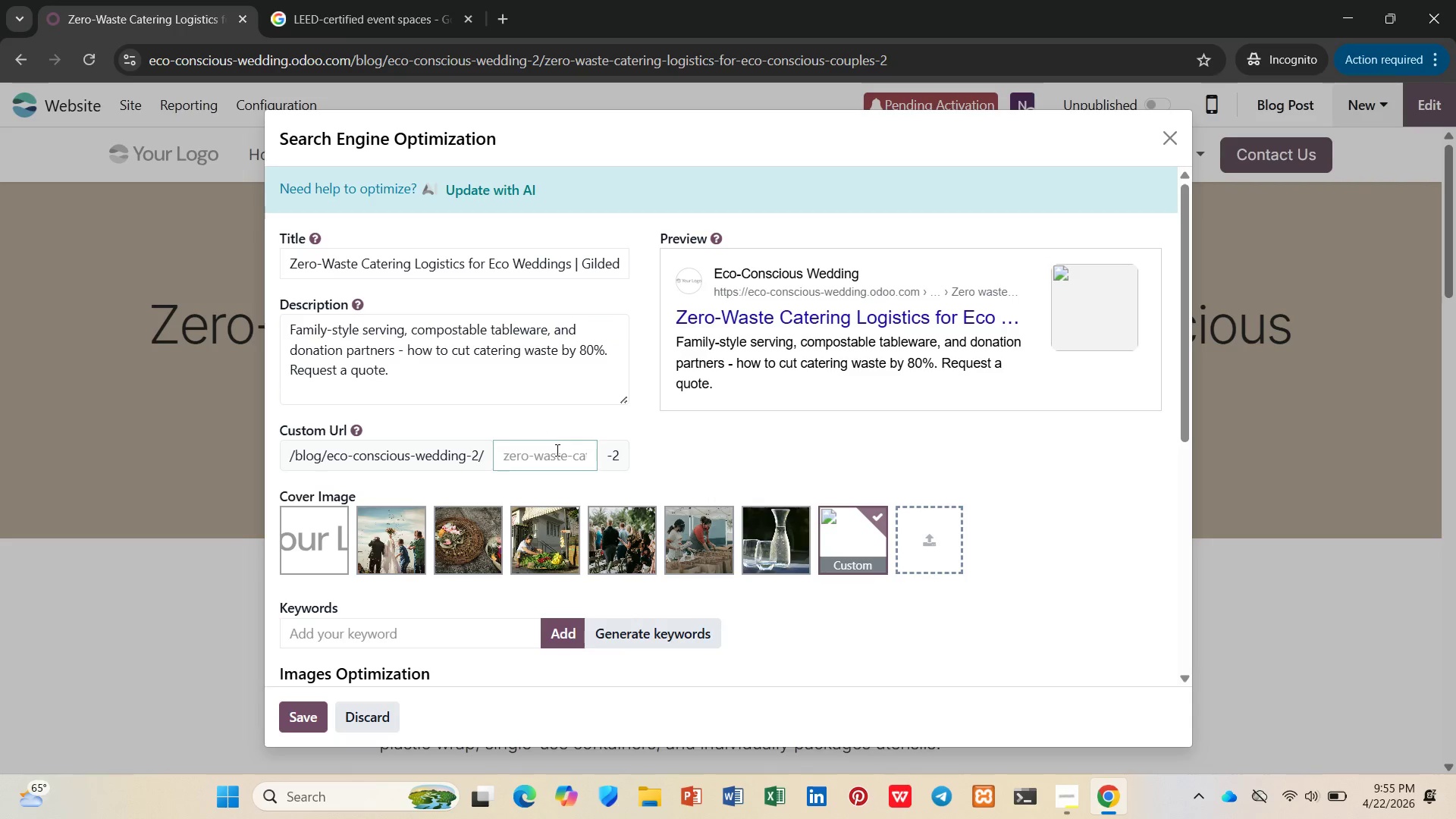 
type(zero-wate ca)
key(Backspace)
key(Backspace)
key(Backspace)
key(Backspace)
key(Backspace)
type(ste )
key(Backspace)
type(- )
key(Backspace)
type(catering ll)
key(Backspace)
type(ogists)
key(Backspace)
type(ics)
 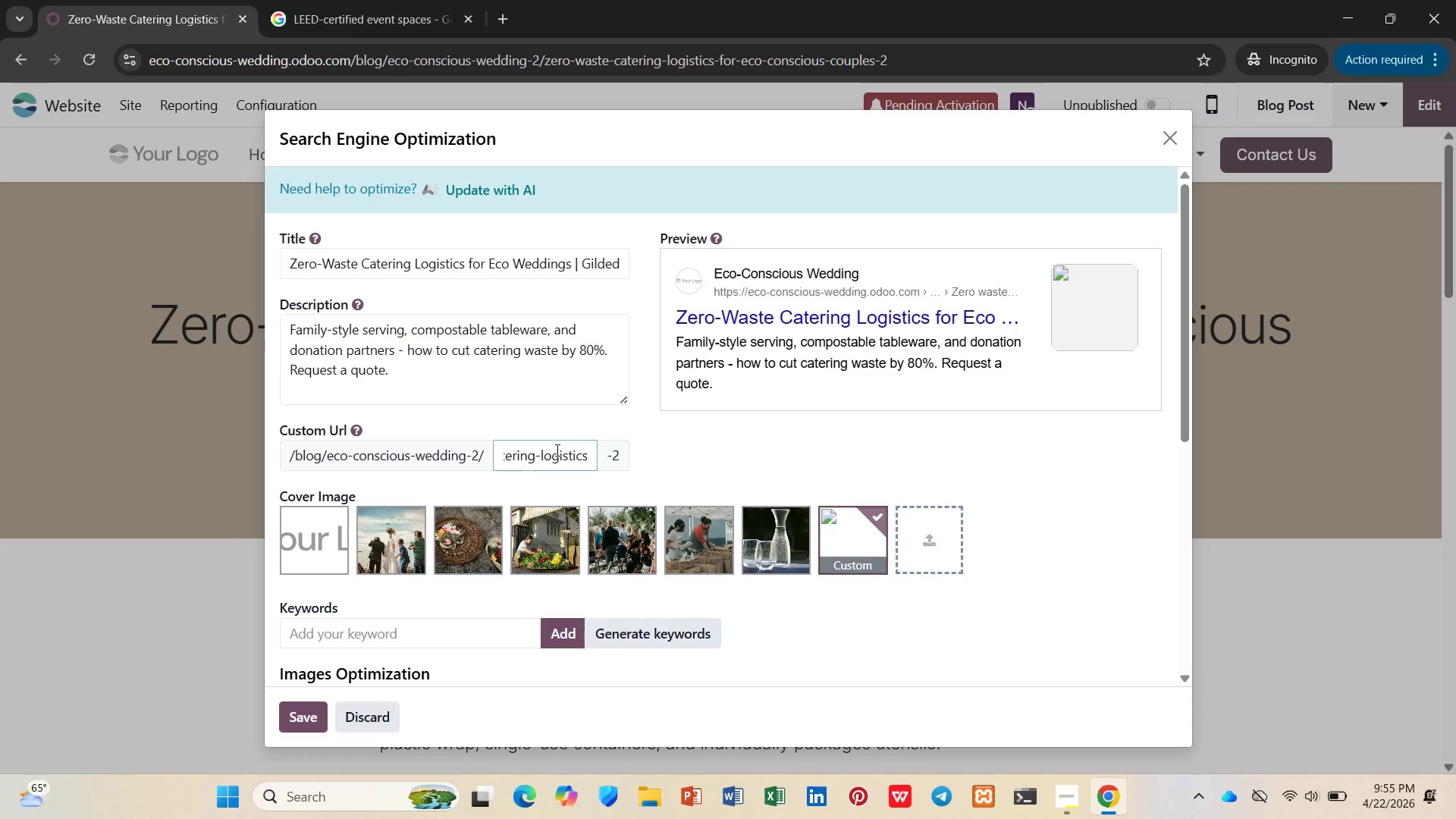 
left_click([302, 550])
 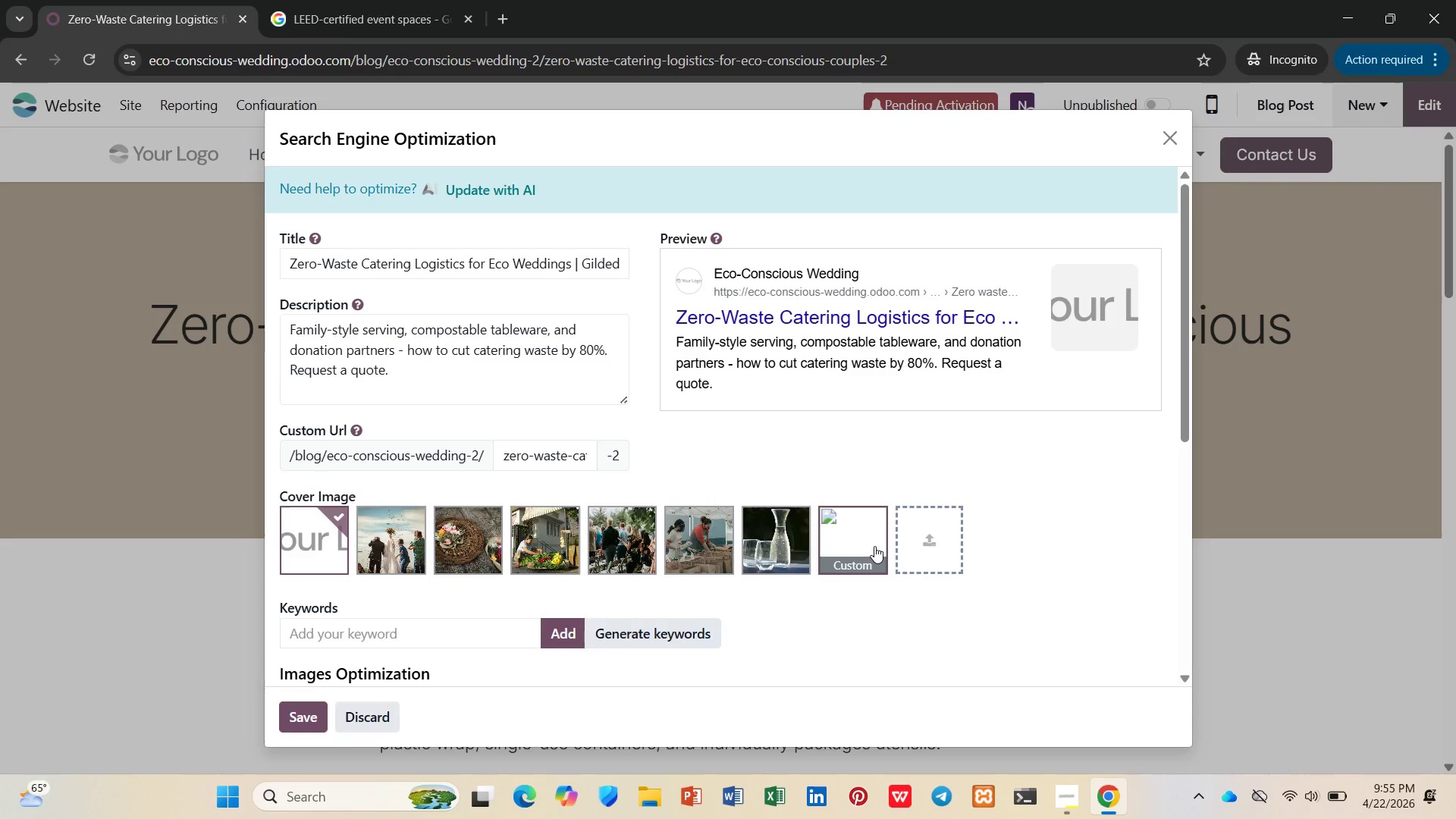 
left_click([940, 535])
 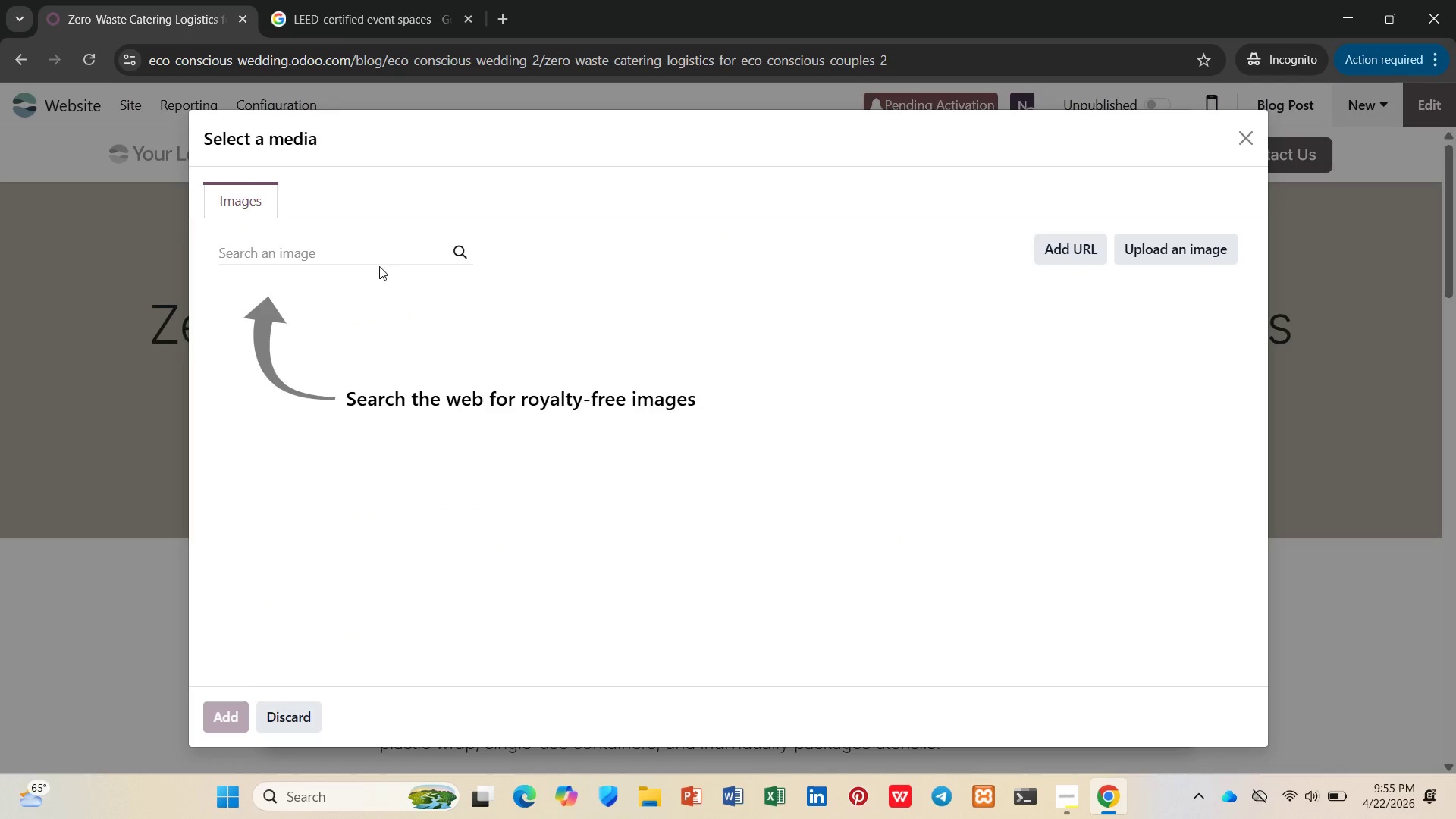 
left_click([377, 256])
 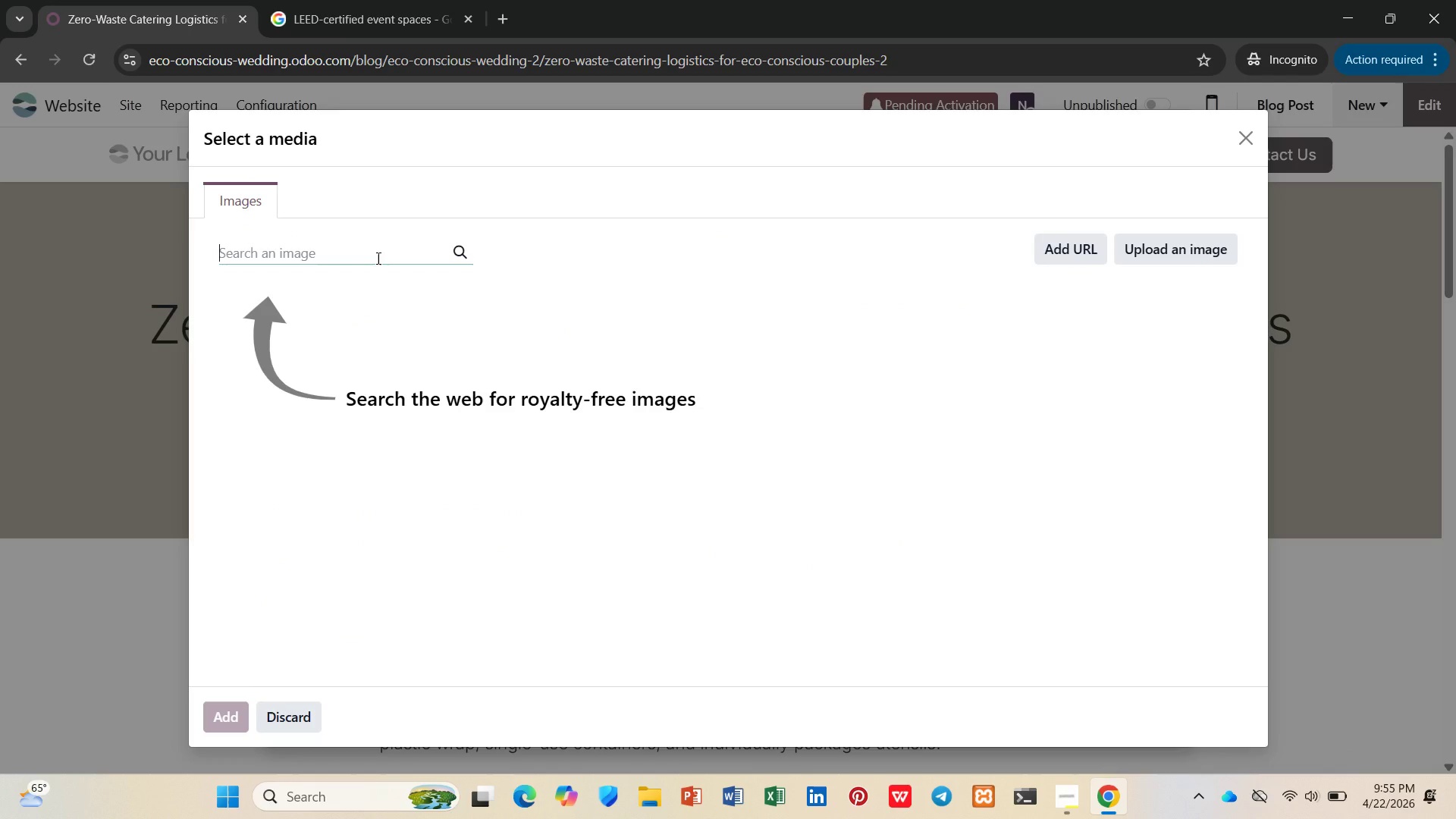 
type(eco weddings)
 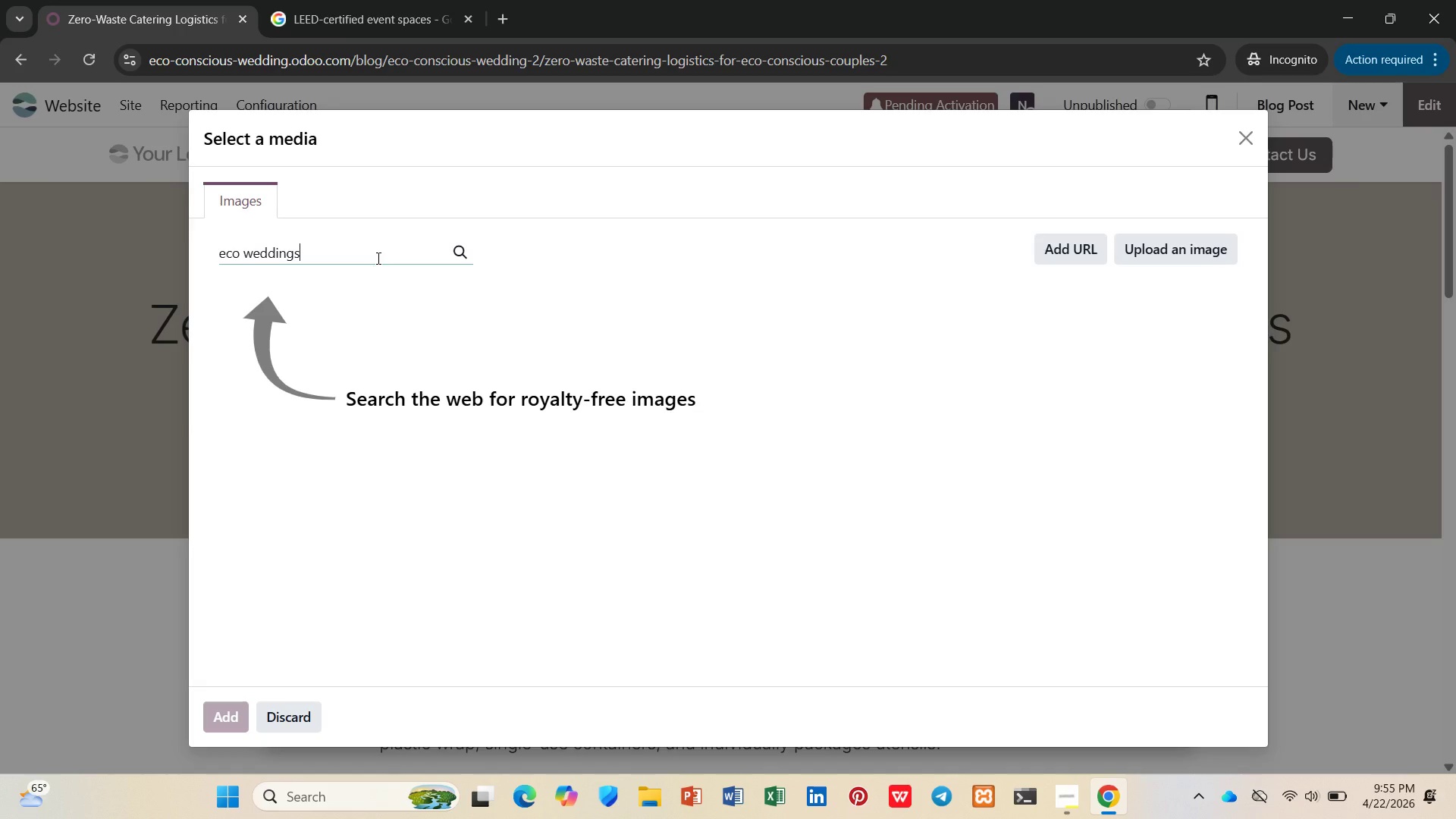 
key(Enter)
 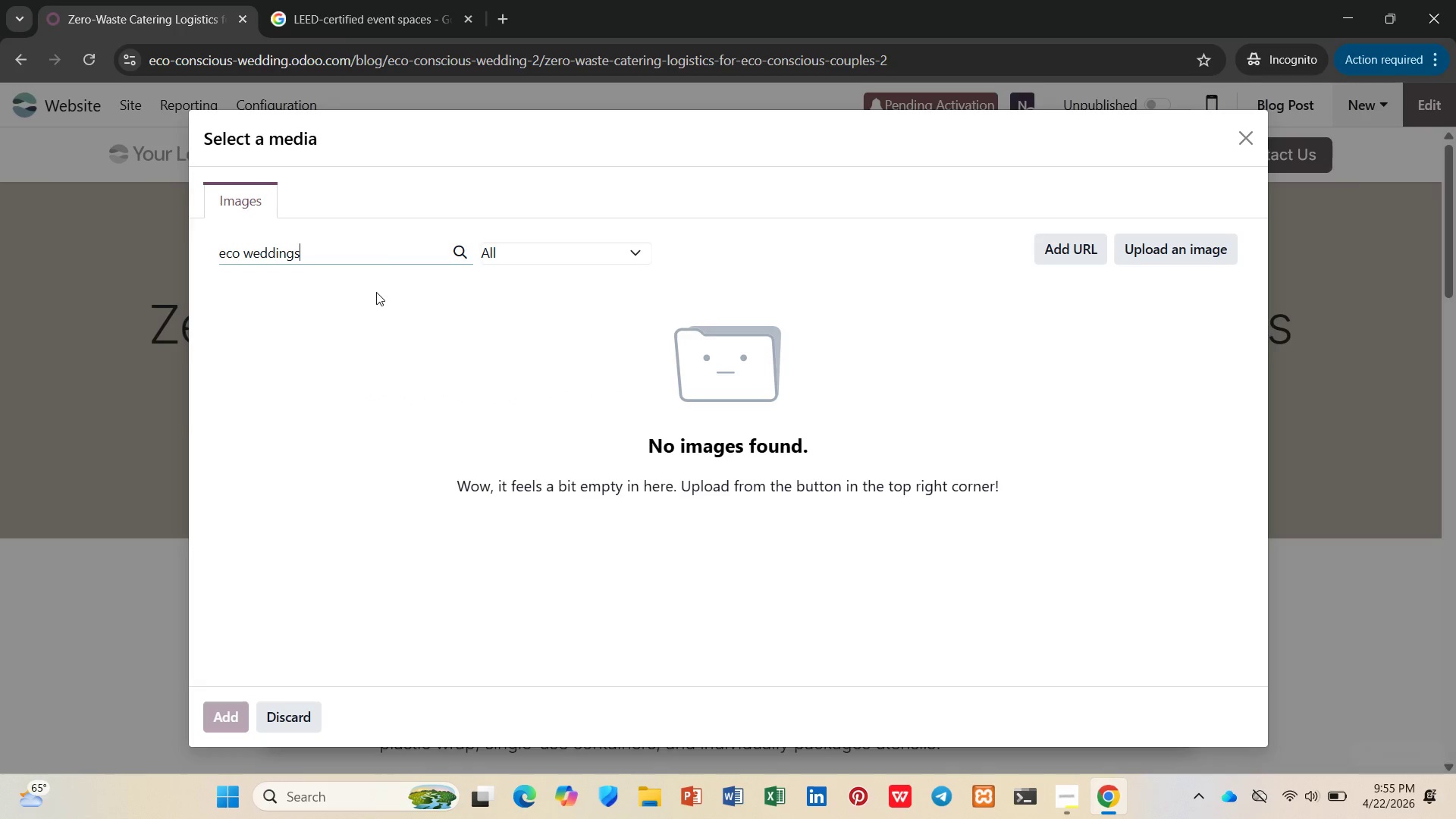 
key(Backspace)
 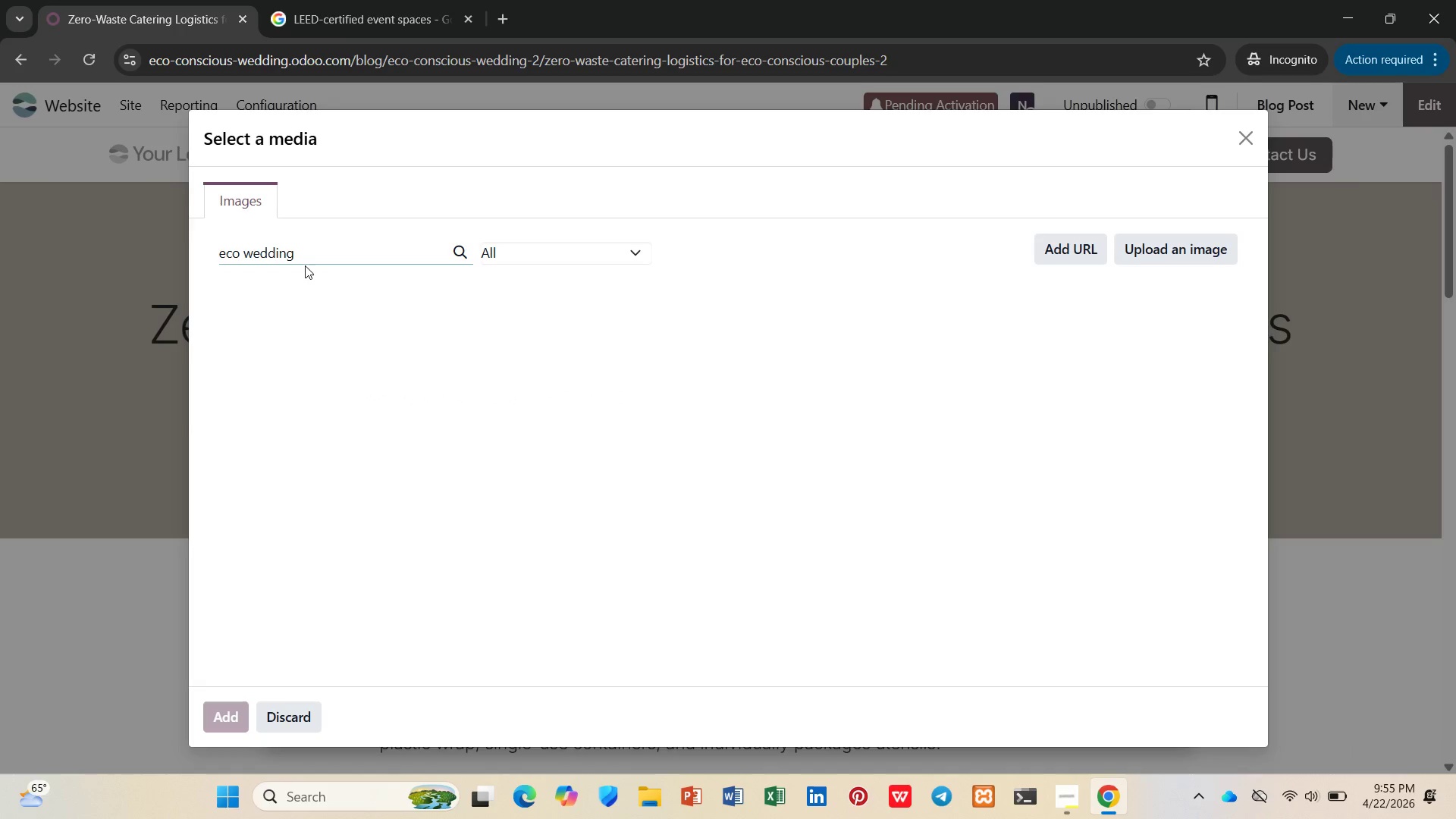 
left_click_drag(start_coordinate=[299, 257], to_coordinate=[198, 263])
 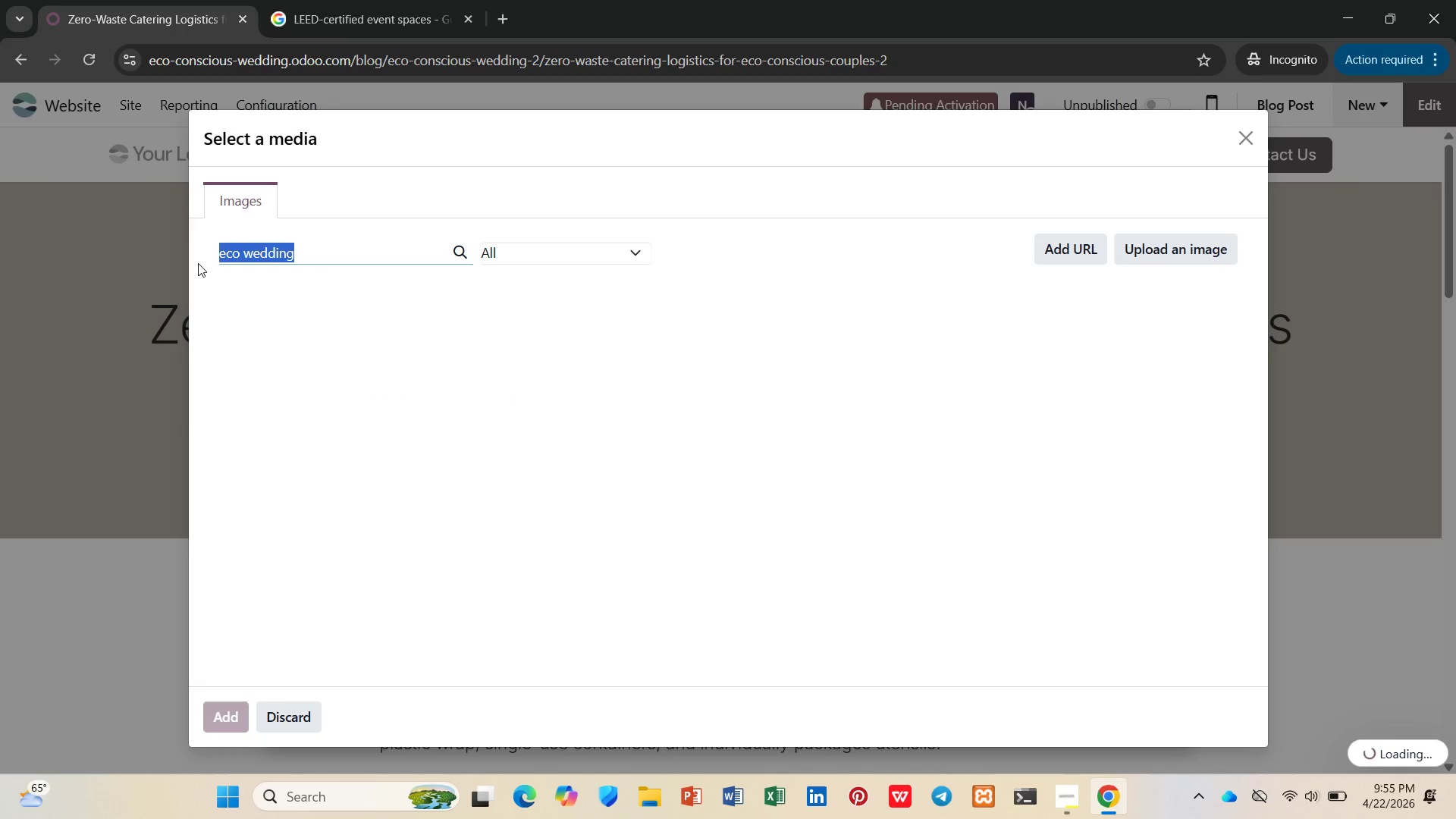 
key(Control+C)
 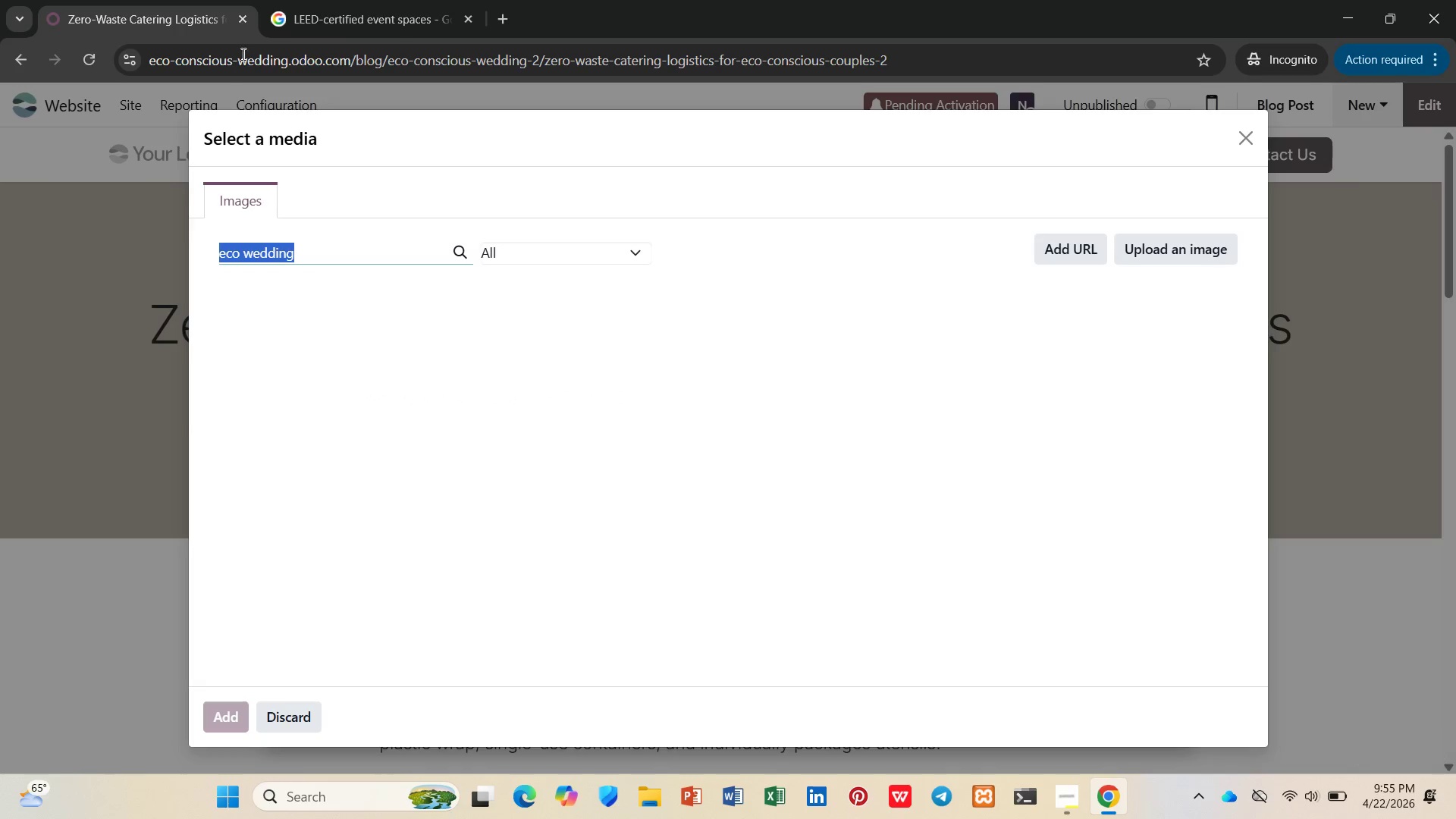 
left_click([285, 18])
 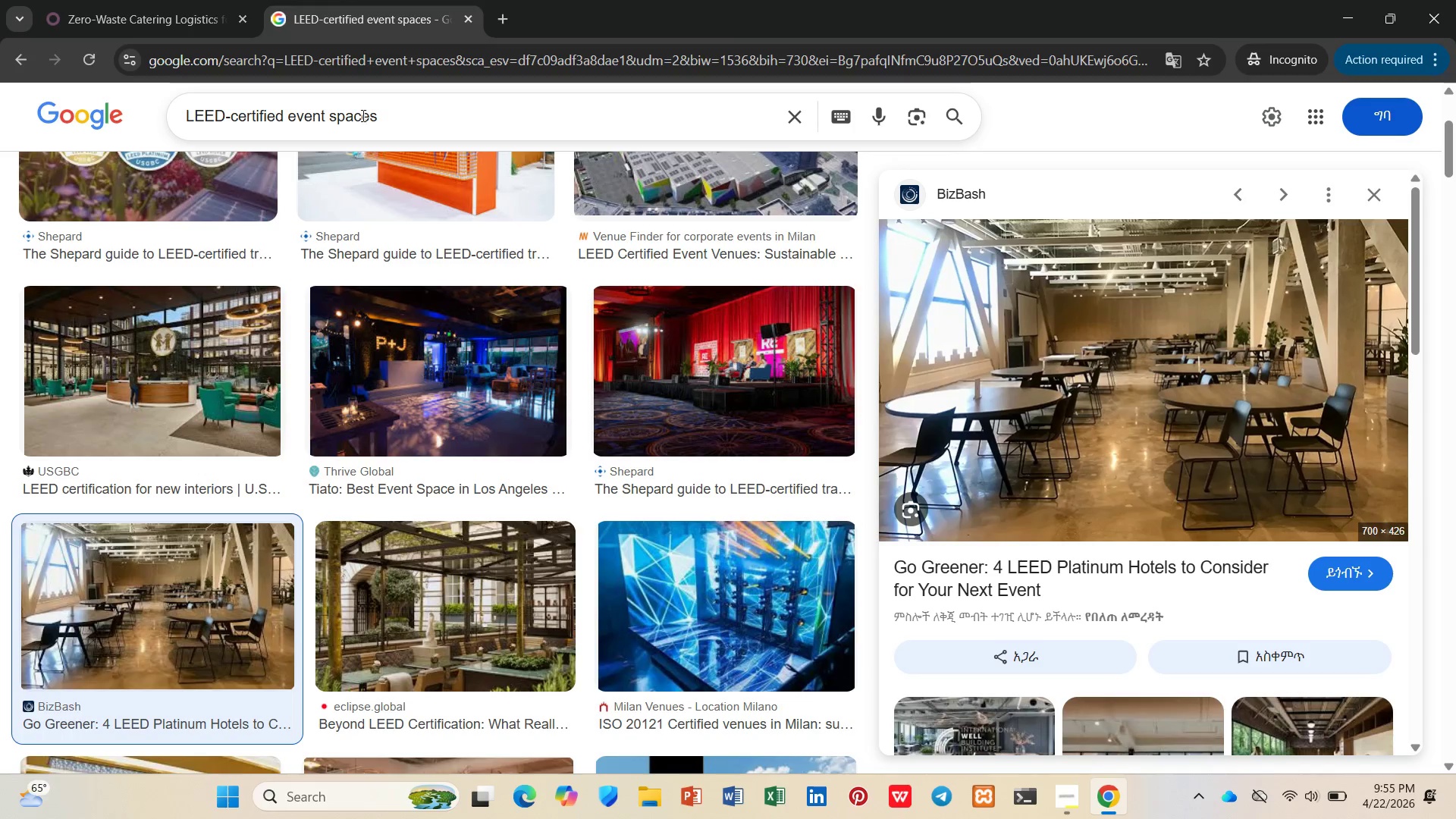 
left_click_drag(start_coordinate=[405, 121], to_coordinate=[43, 124])
 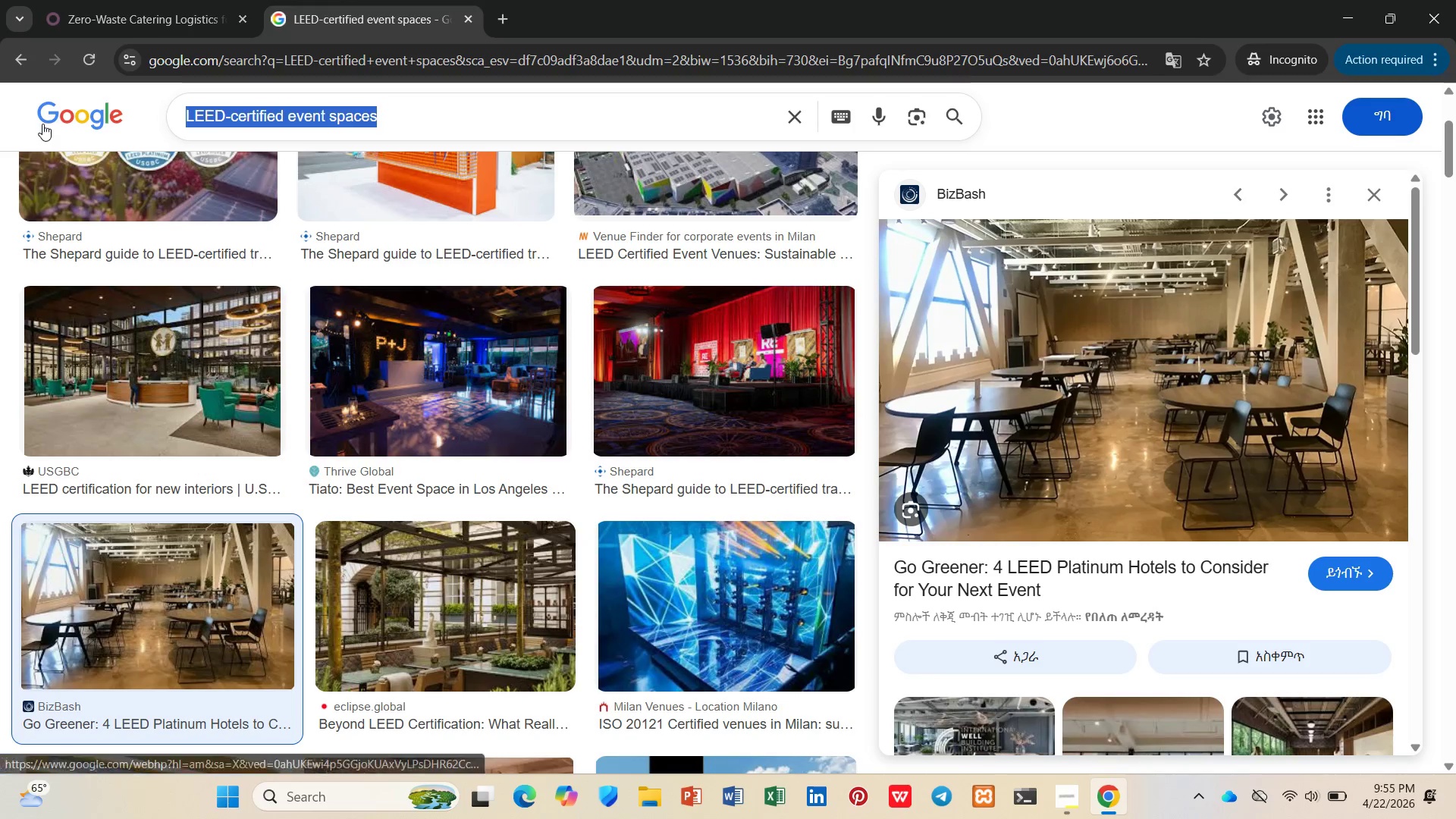 
key(Control+V)
 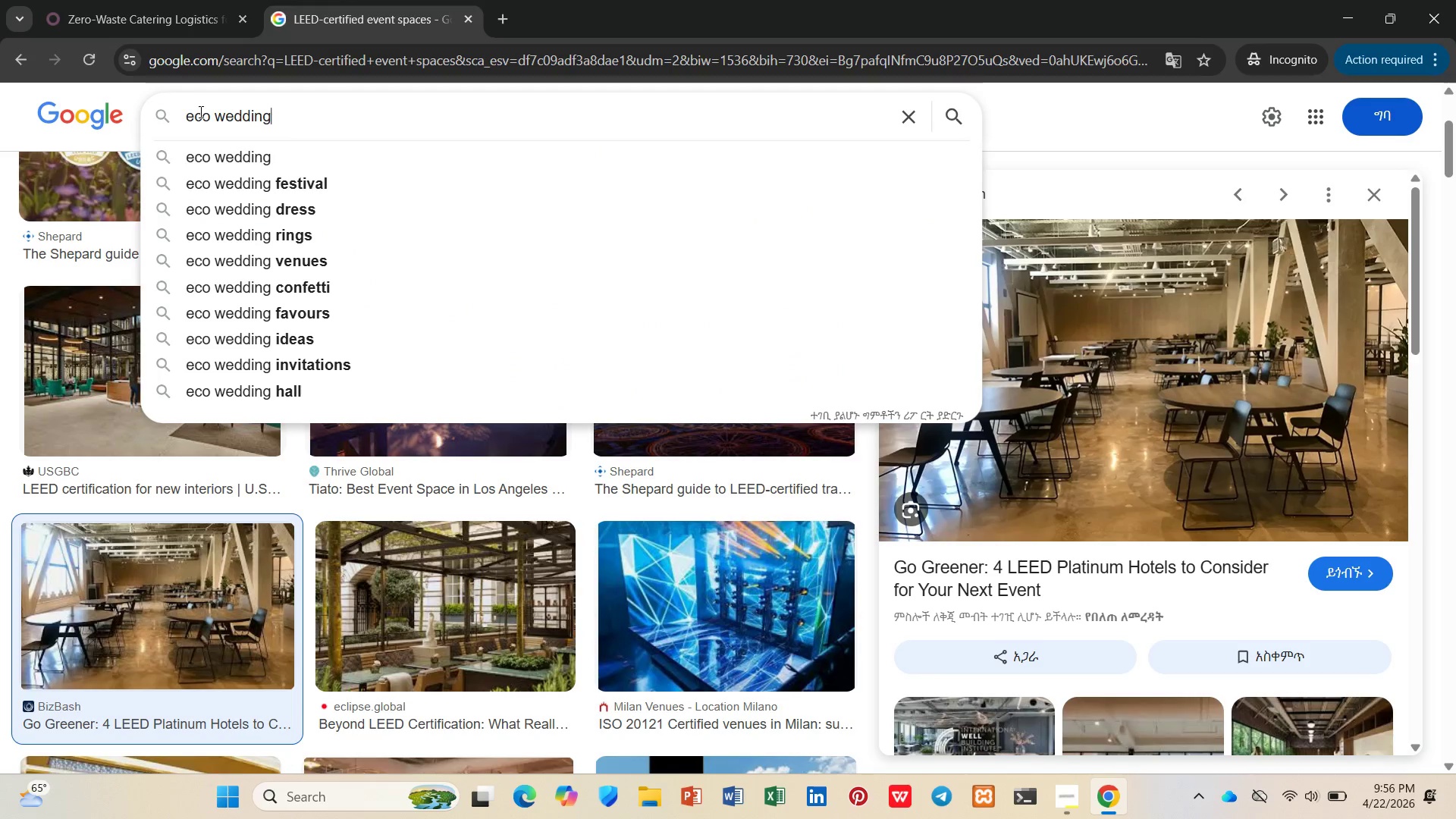 
left_click([208, 114])
 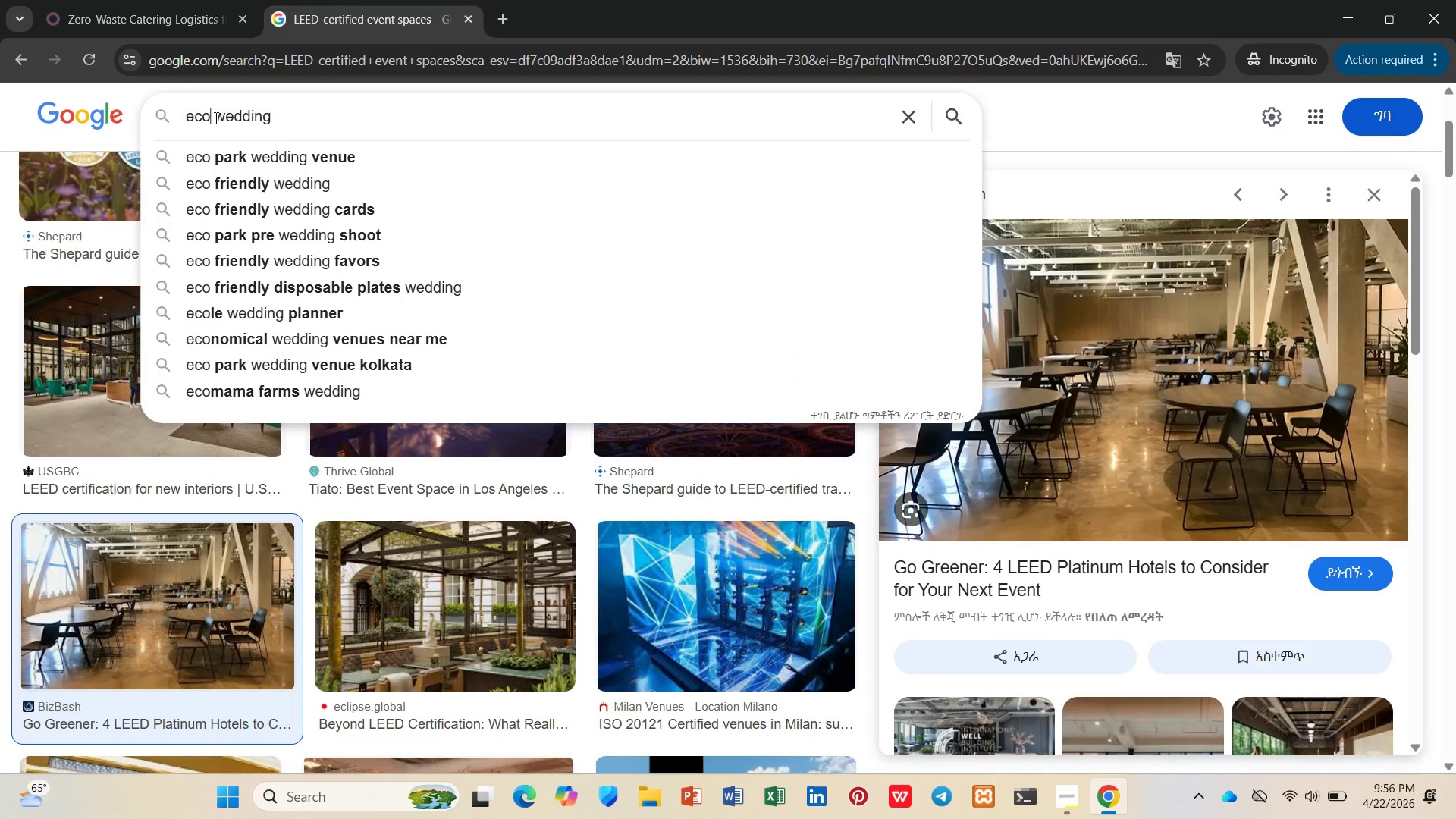 
left_click([259, 174])
 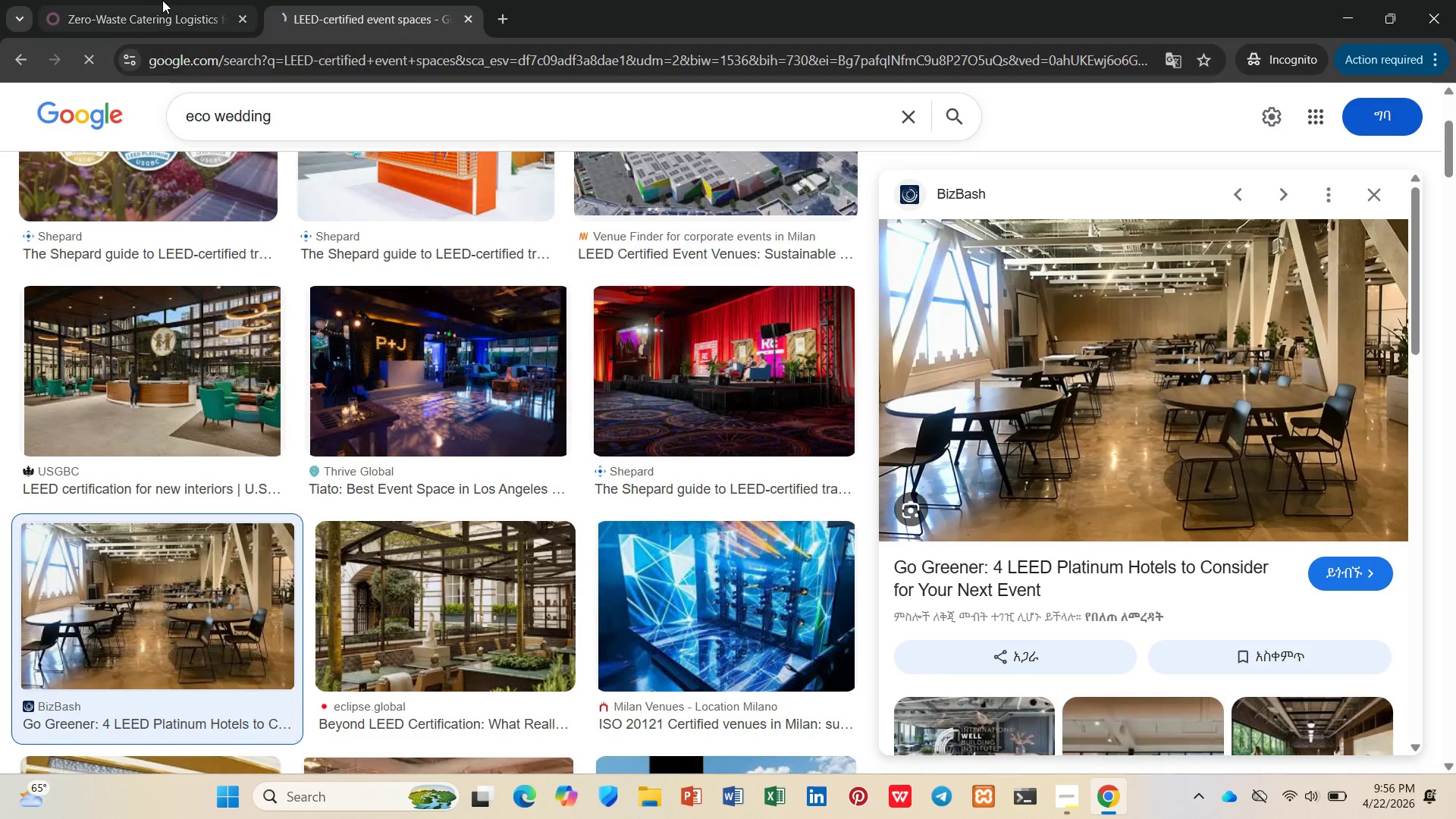 
left_click([155, 0])
 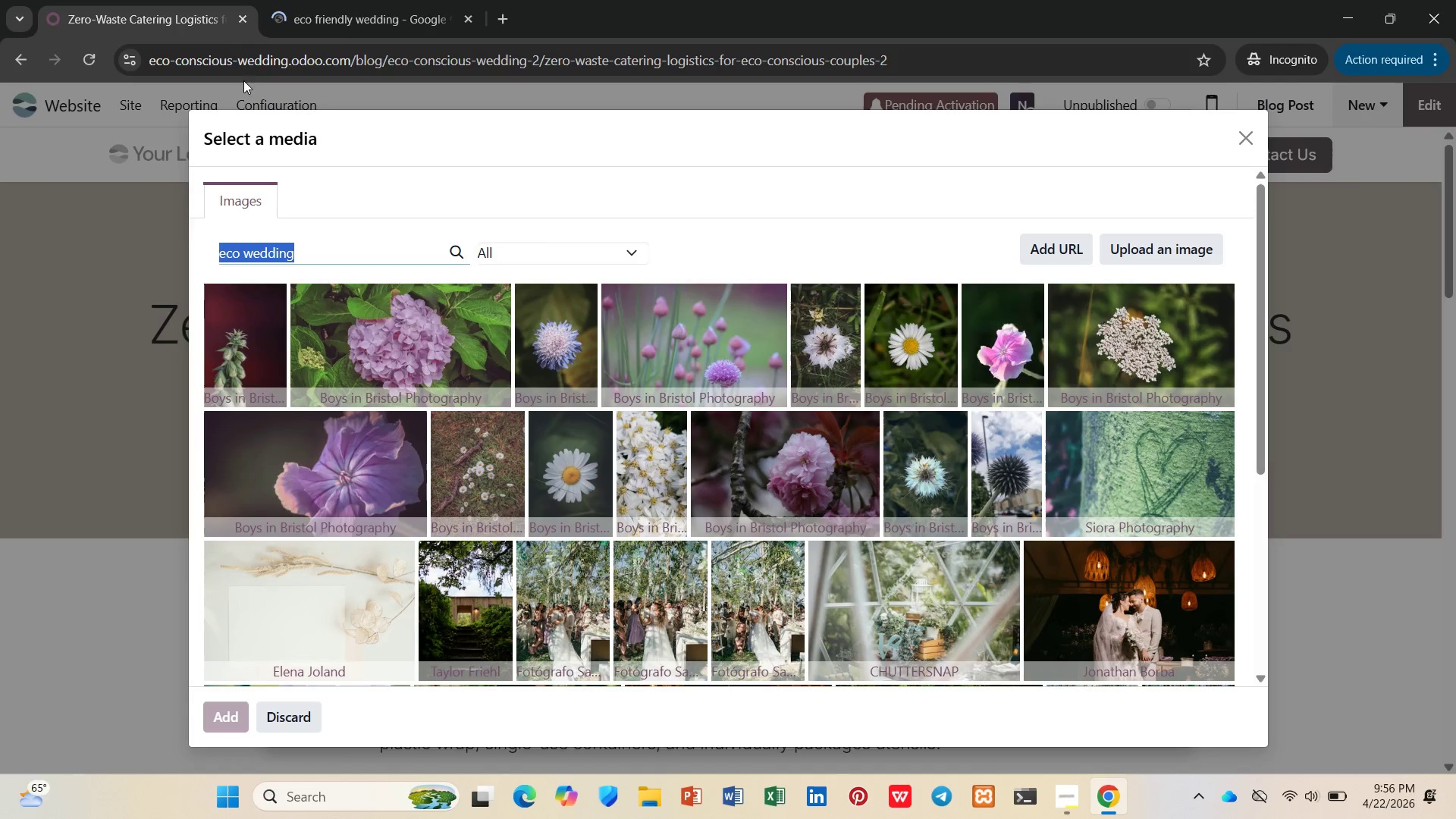 
left_click([426, 6])
 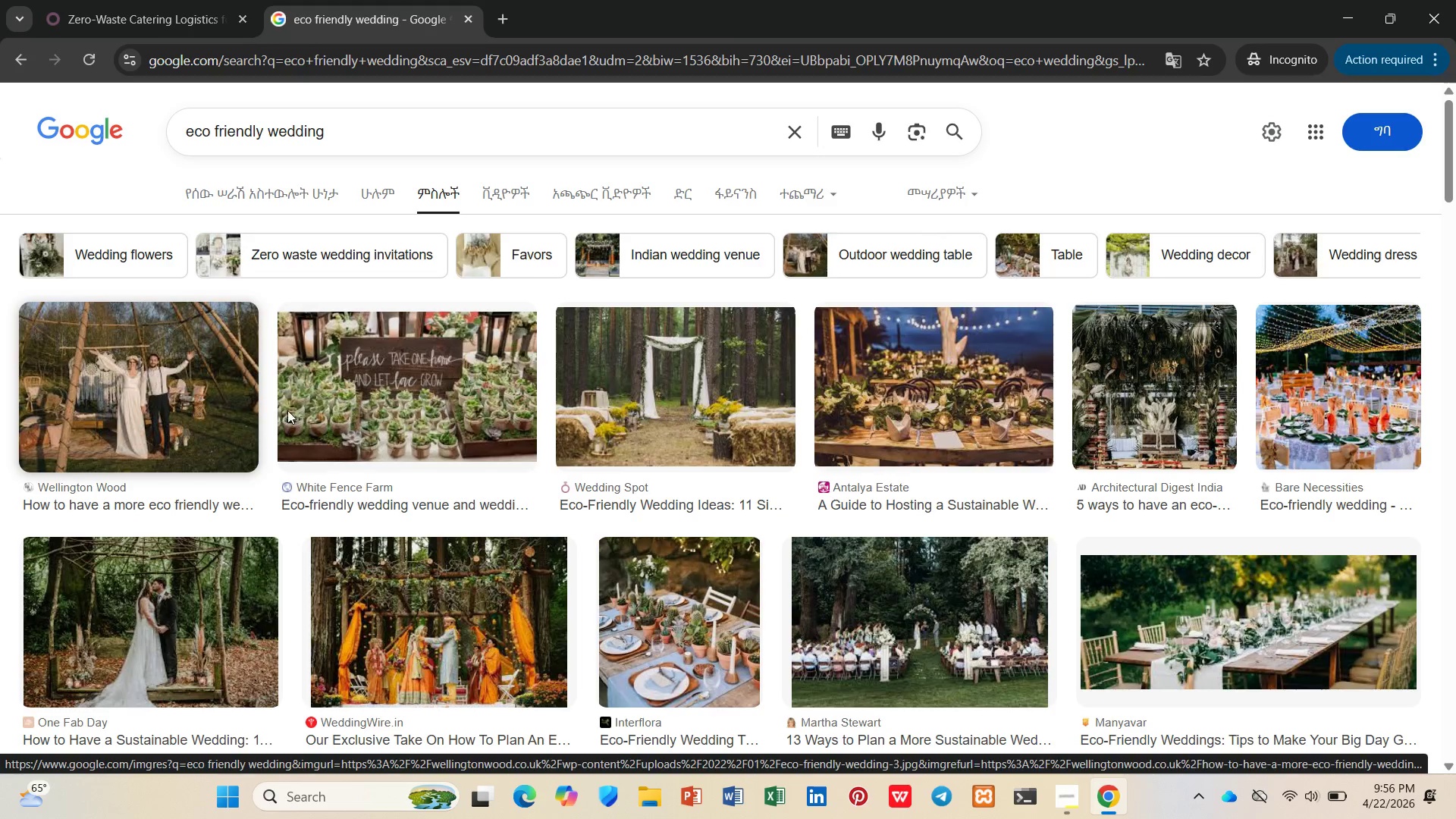 
wait(9.53)
 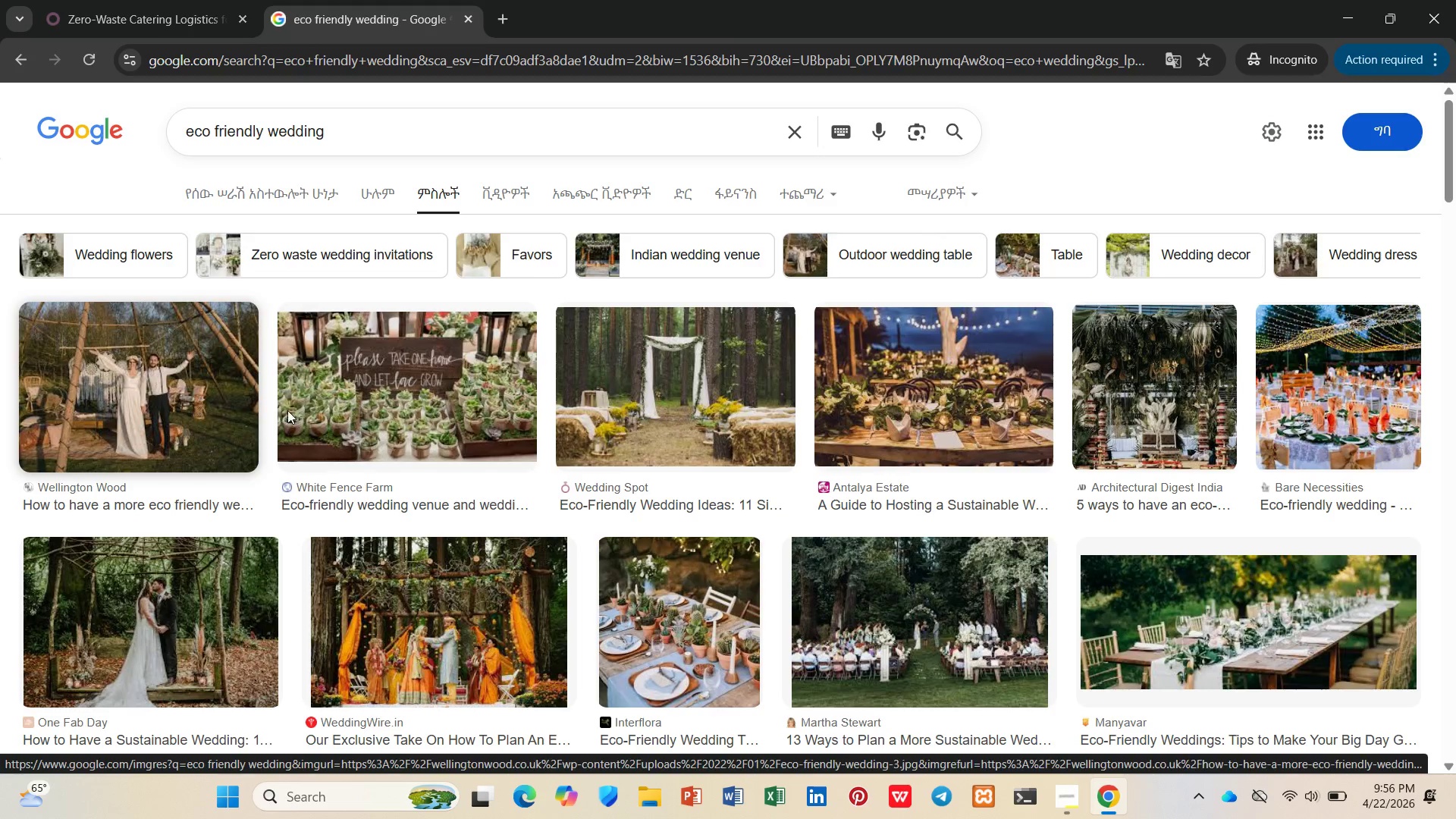 
scroll: coordinate [381, 460], scroll_direction: down, amount: 1.0
 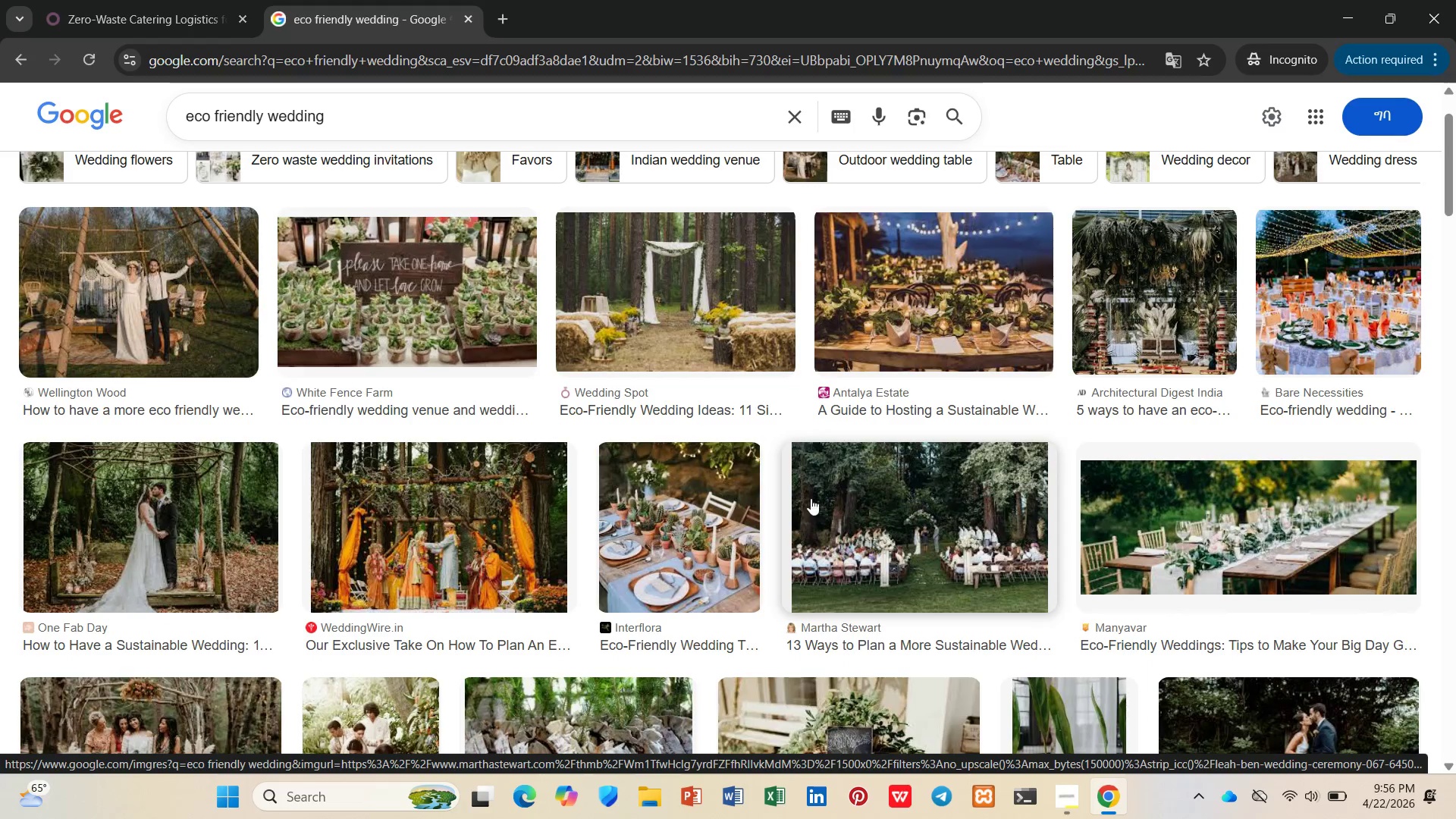 
left_click([738, 494])
 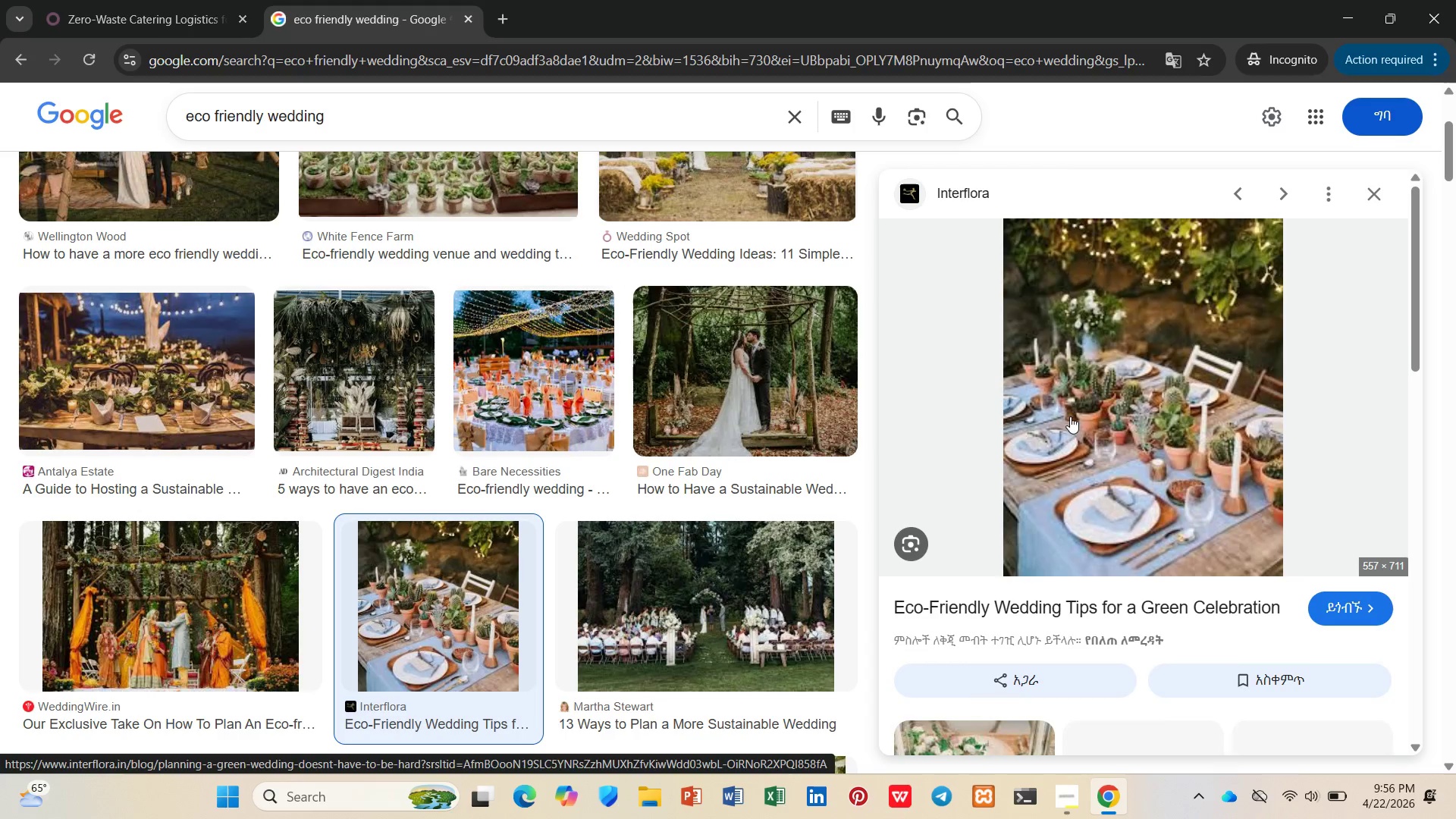 
right_click([1182, 394])
 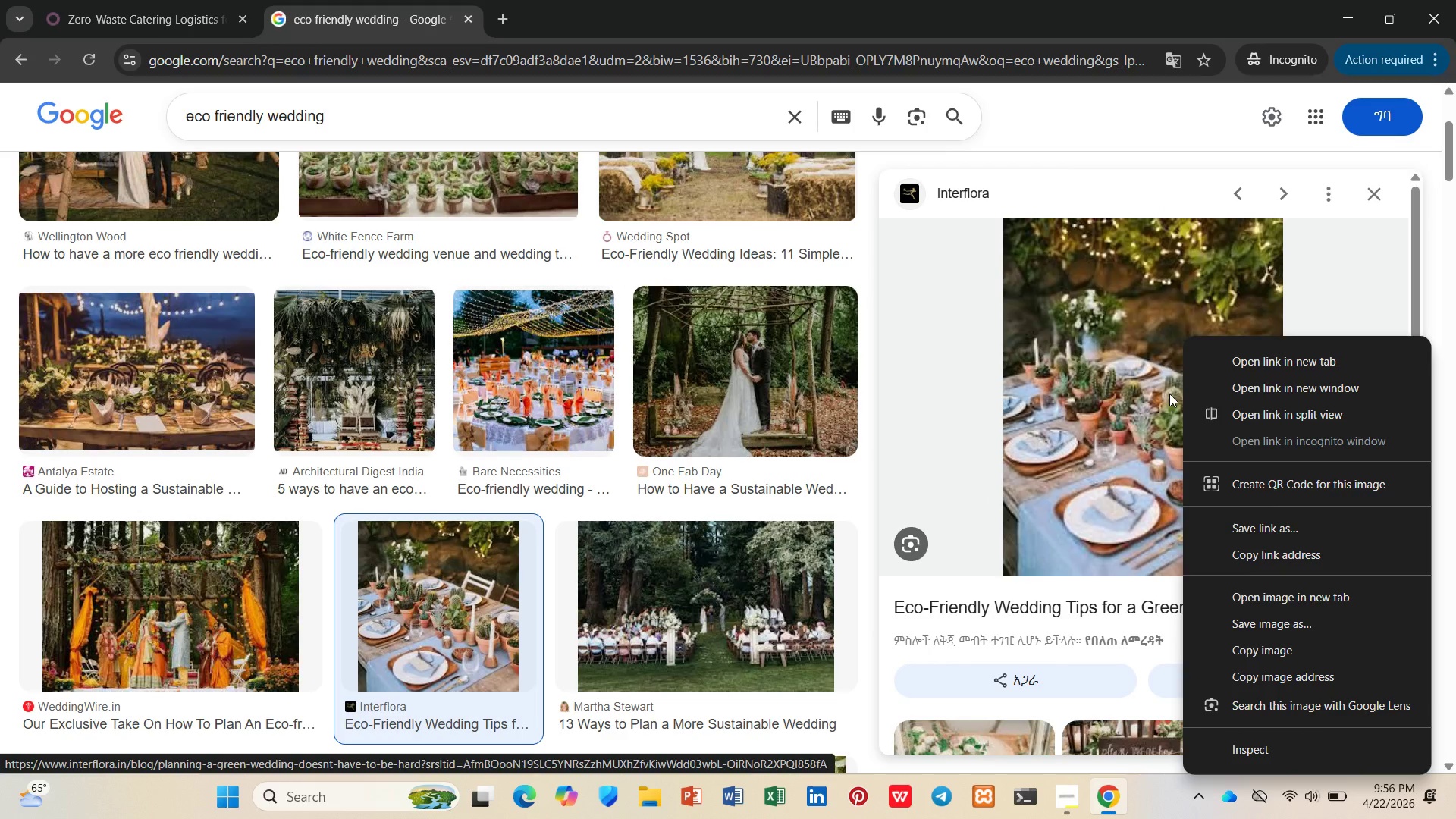 
left_click([1128, 394])
 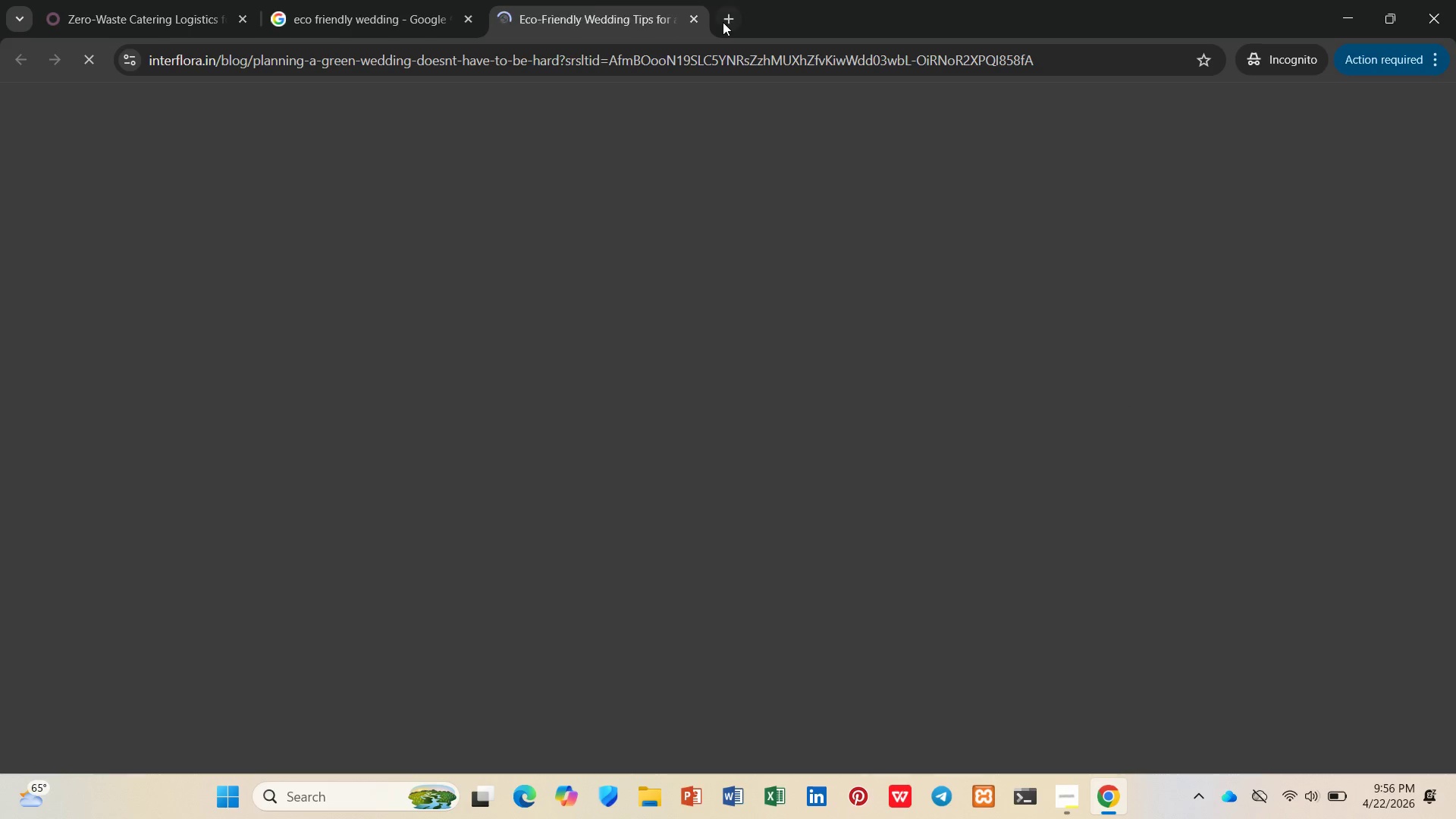 
left_click([687, 23])
 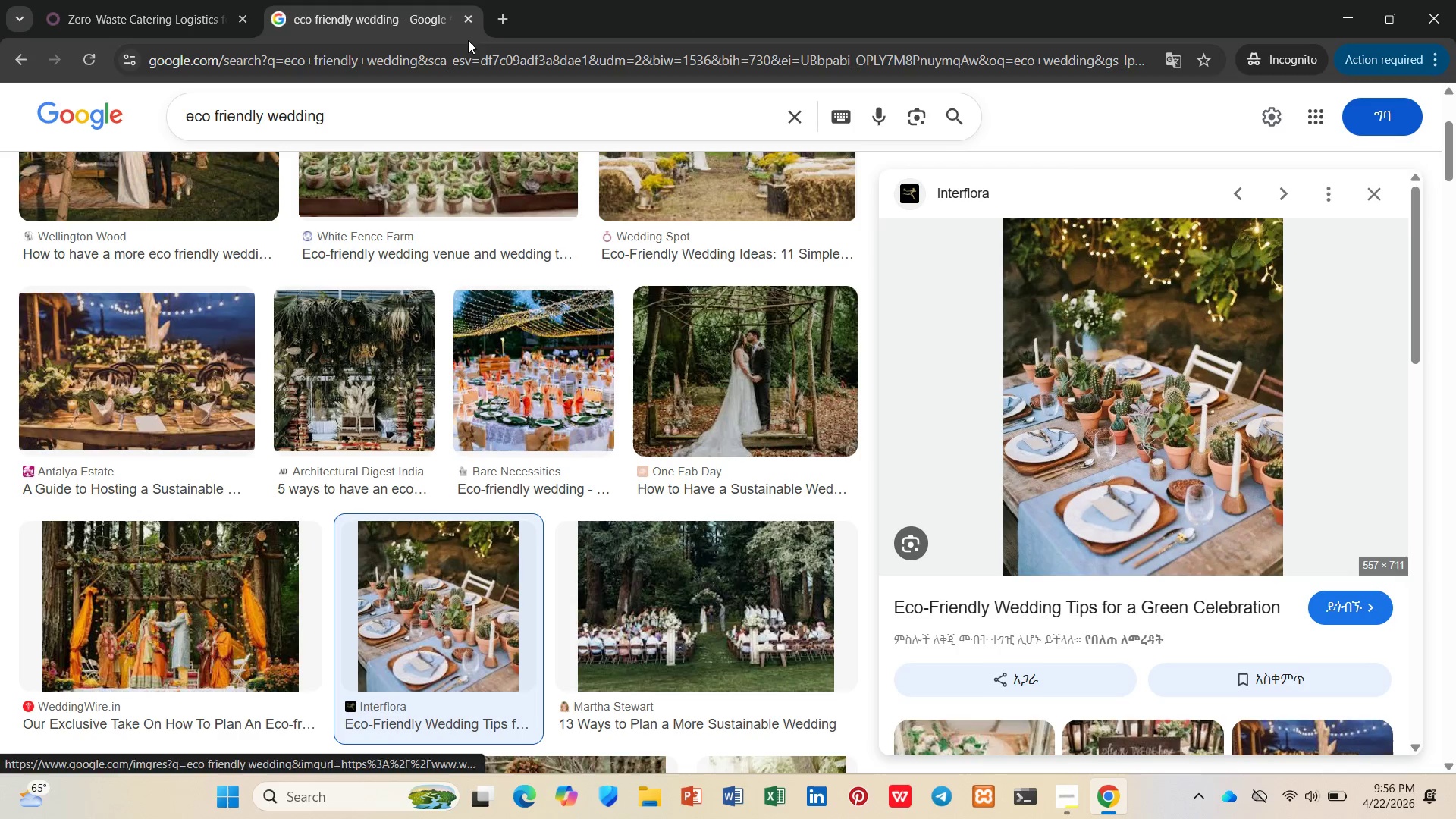 
left_click([496, 13])
 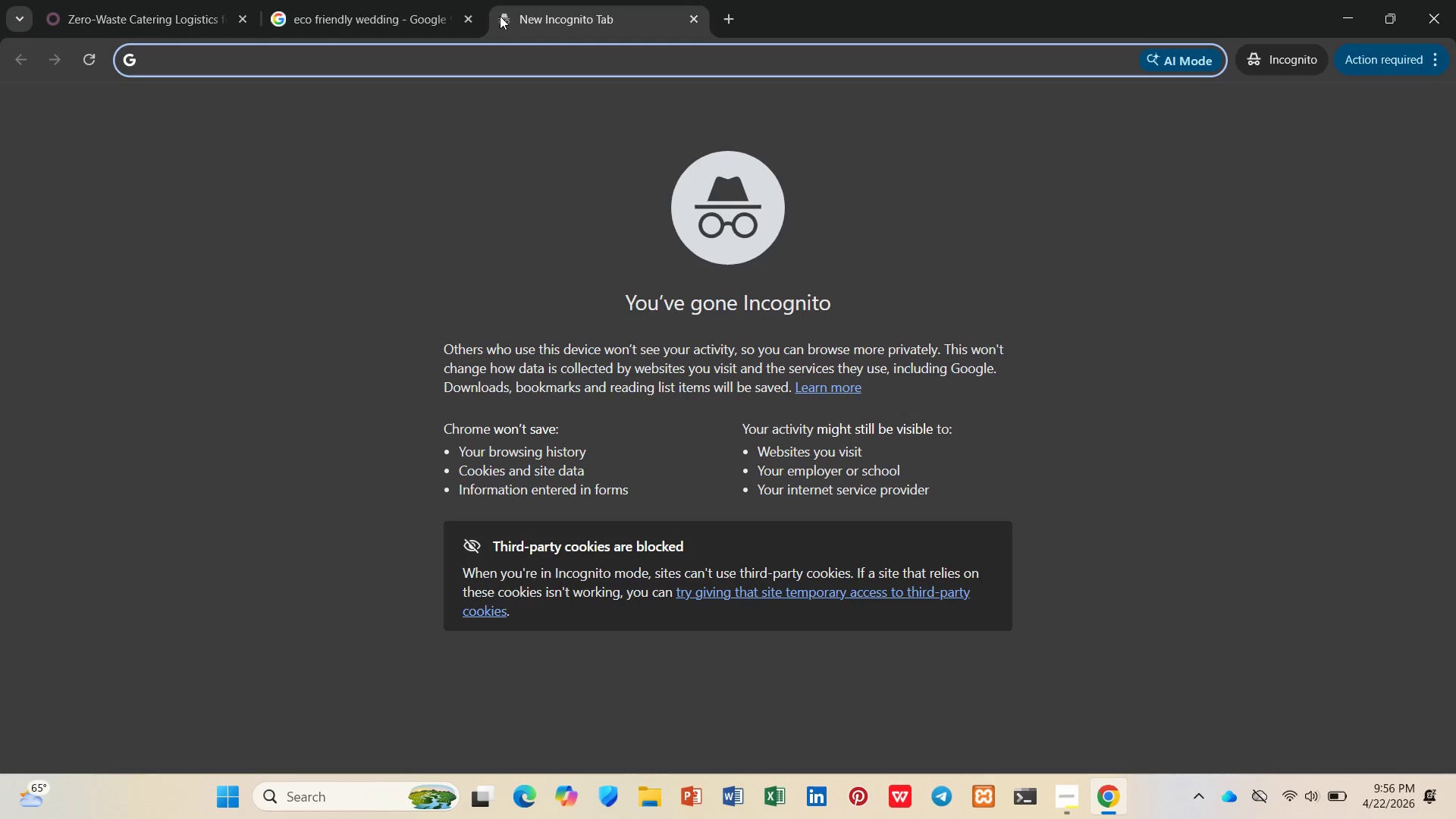 
type(unsplash)
 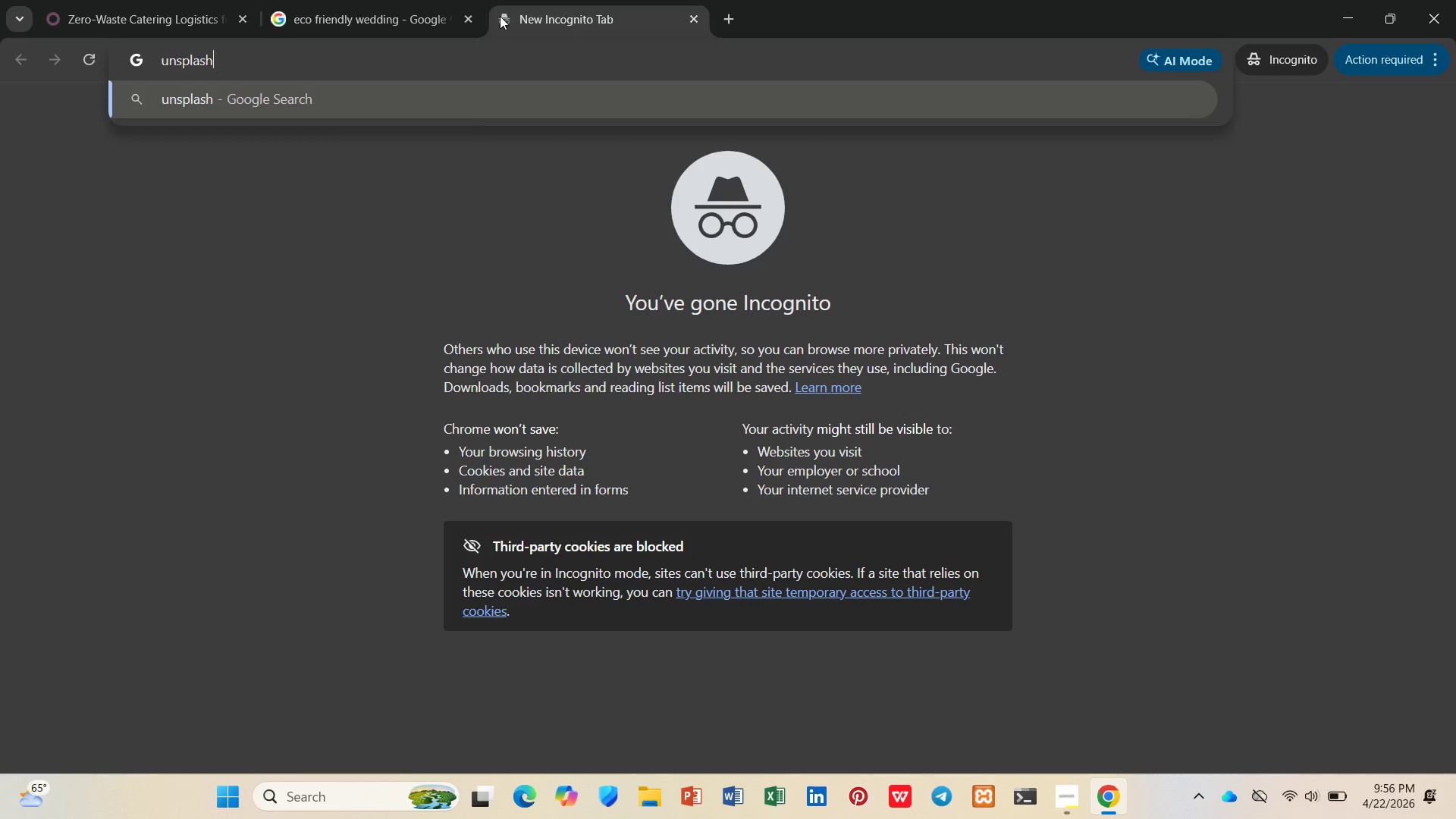 
key(Enter)
 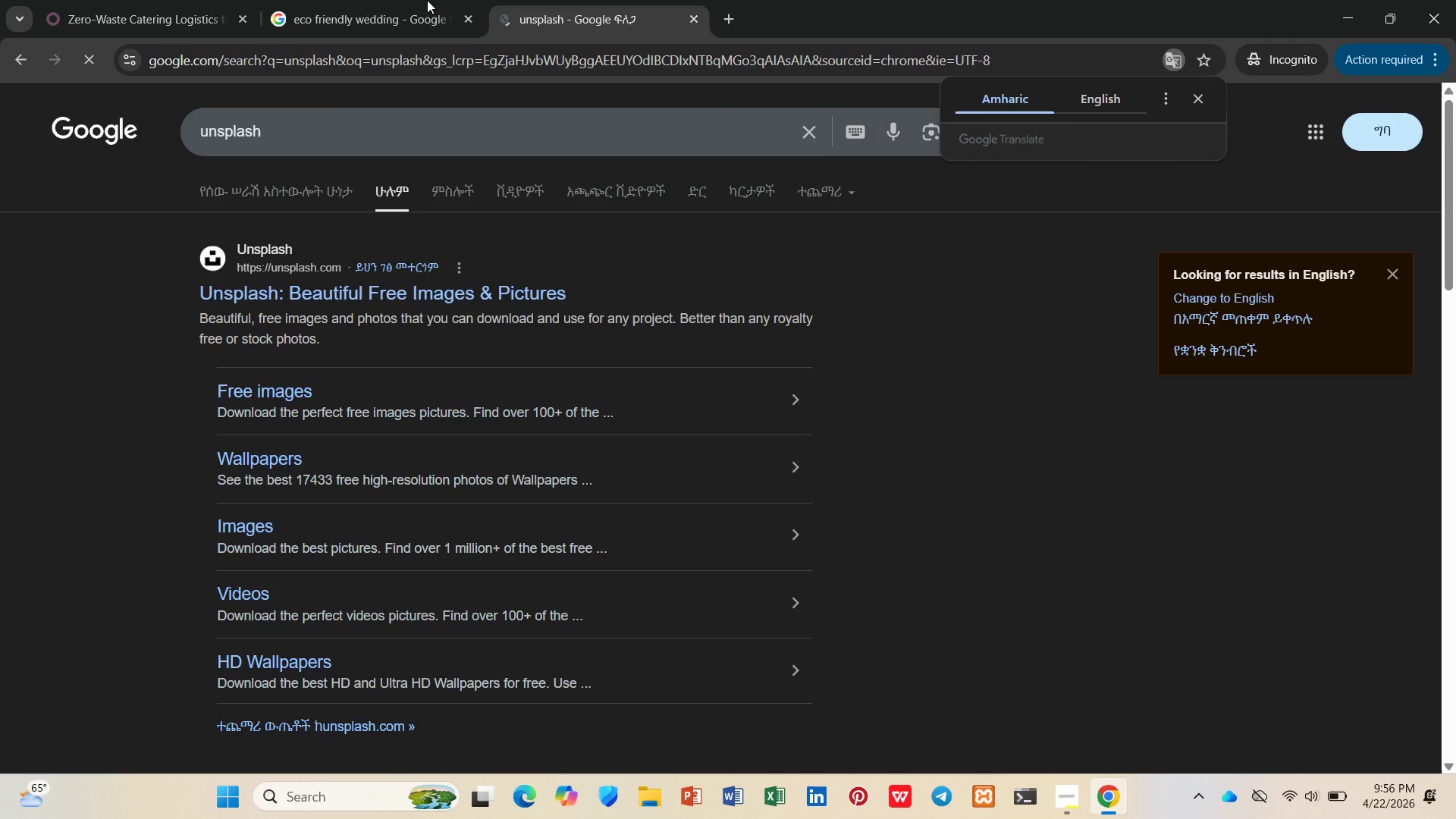 
left_click([303, 7])
 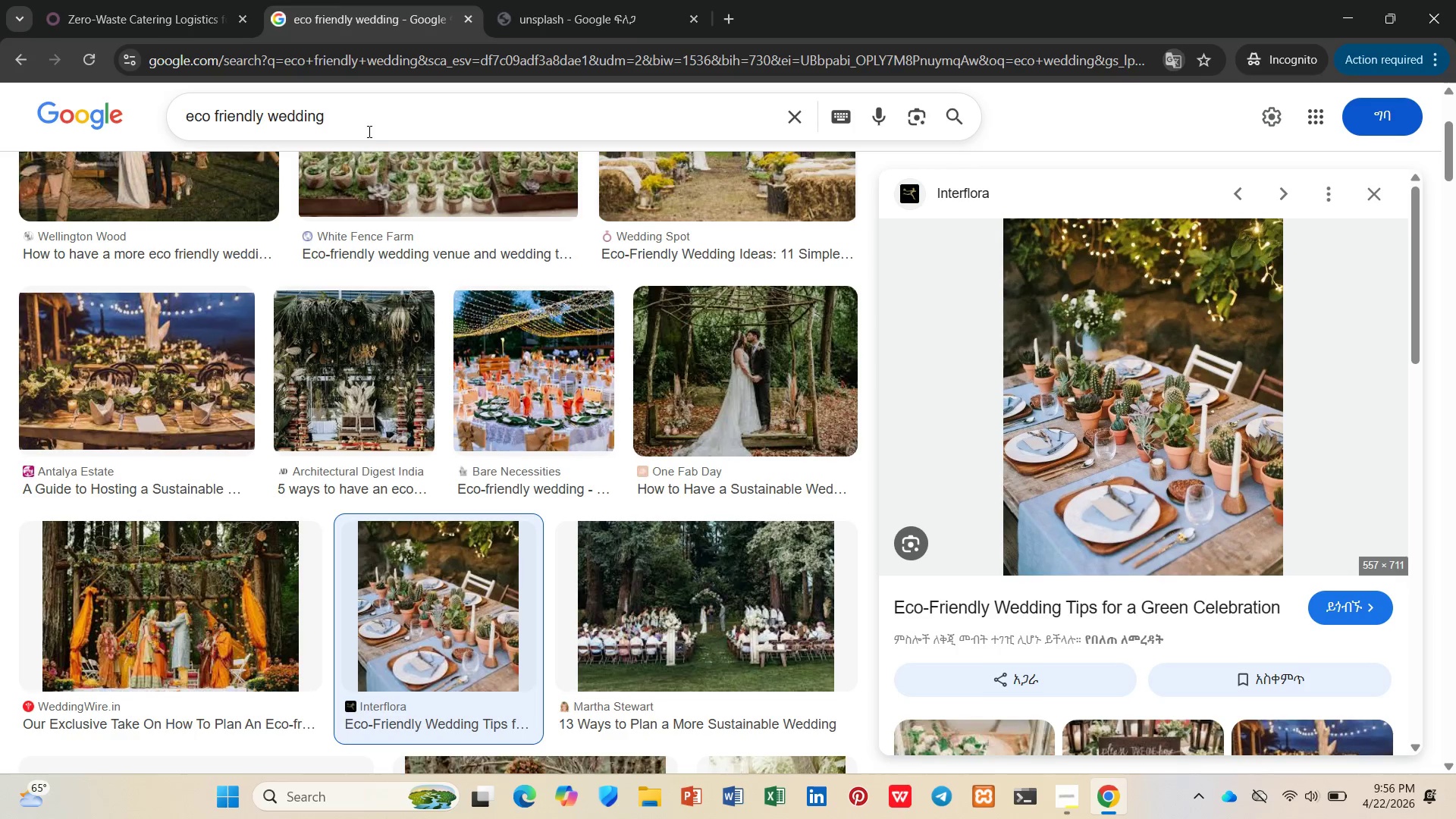 
left_click_drag(start_coordinate=[350, 122], to_coordinate=[162, 120])
 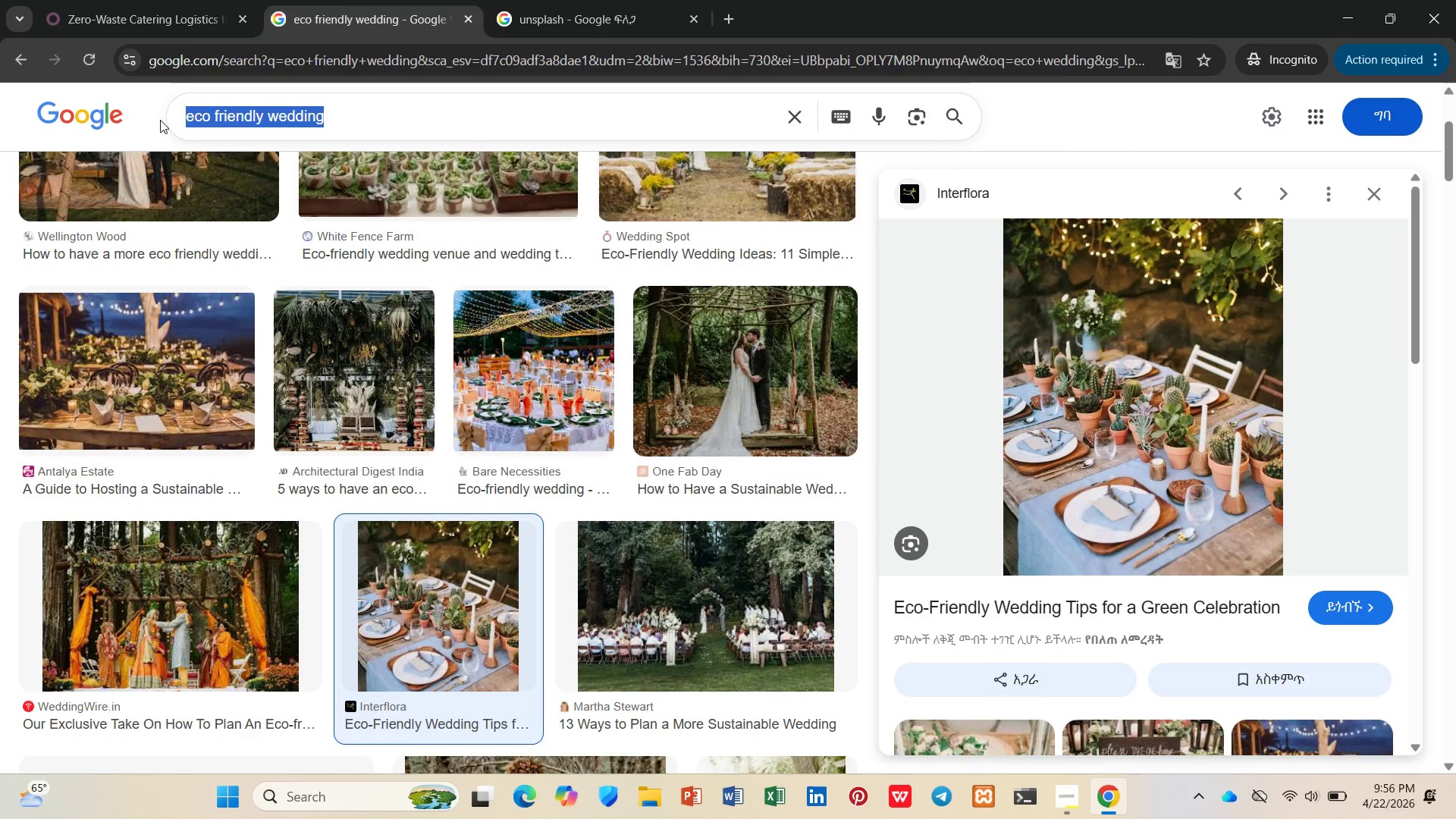 
key(Control+ControlLeft)
 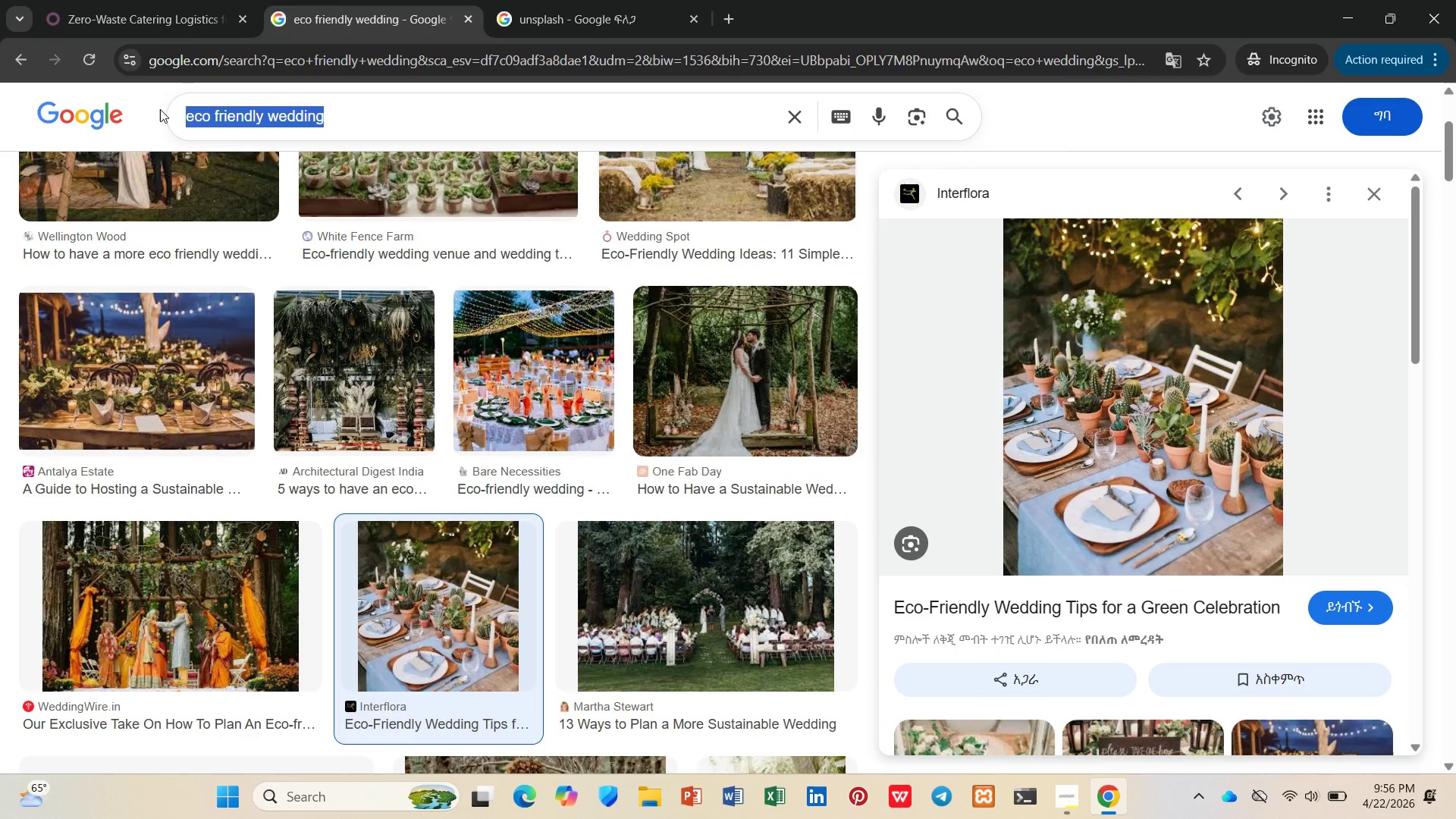 
key(Control+C)
 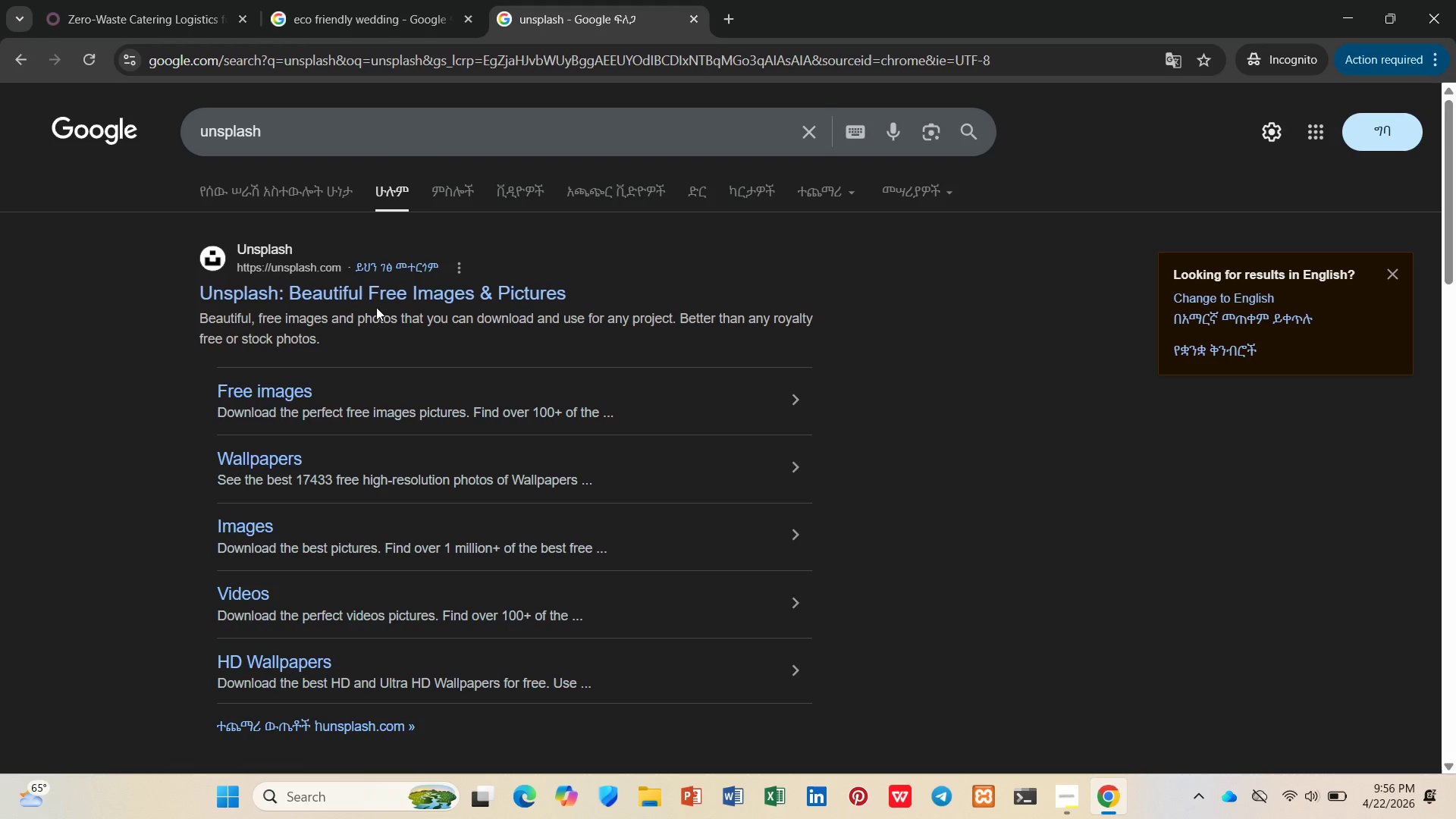 
double_click([372, 299])
 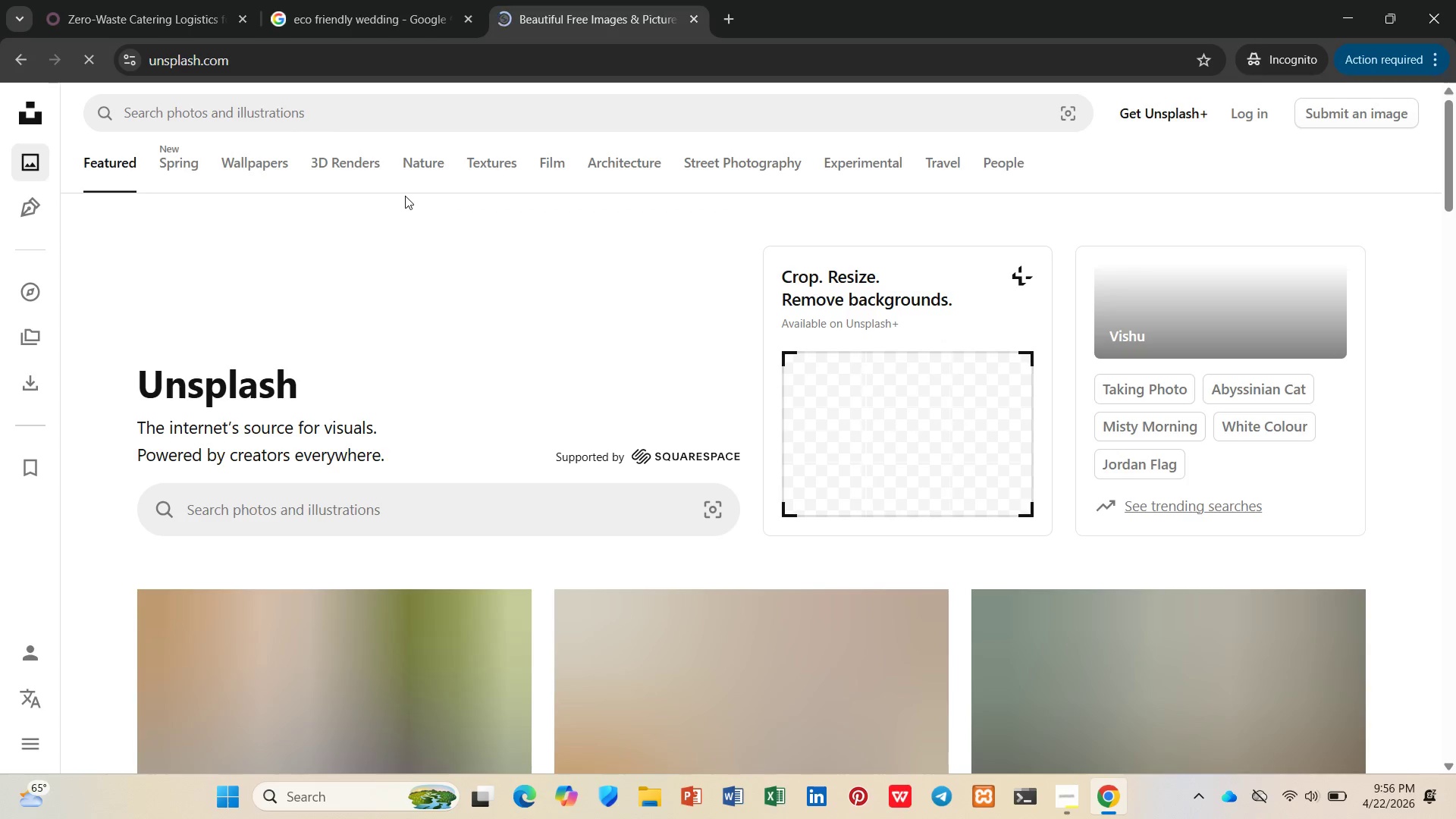 
left_click([420, 117])
 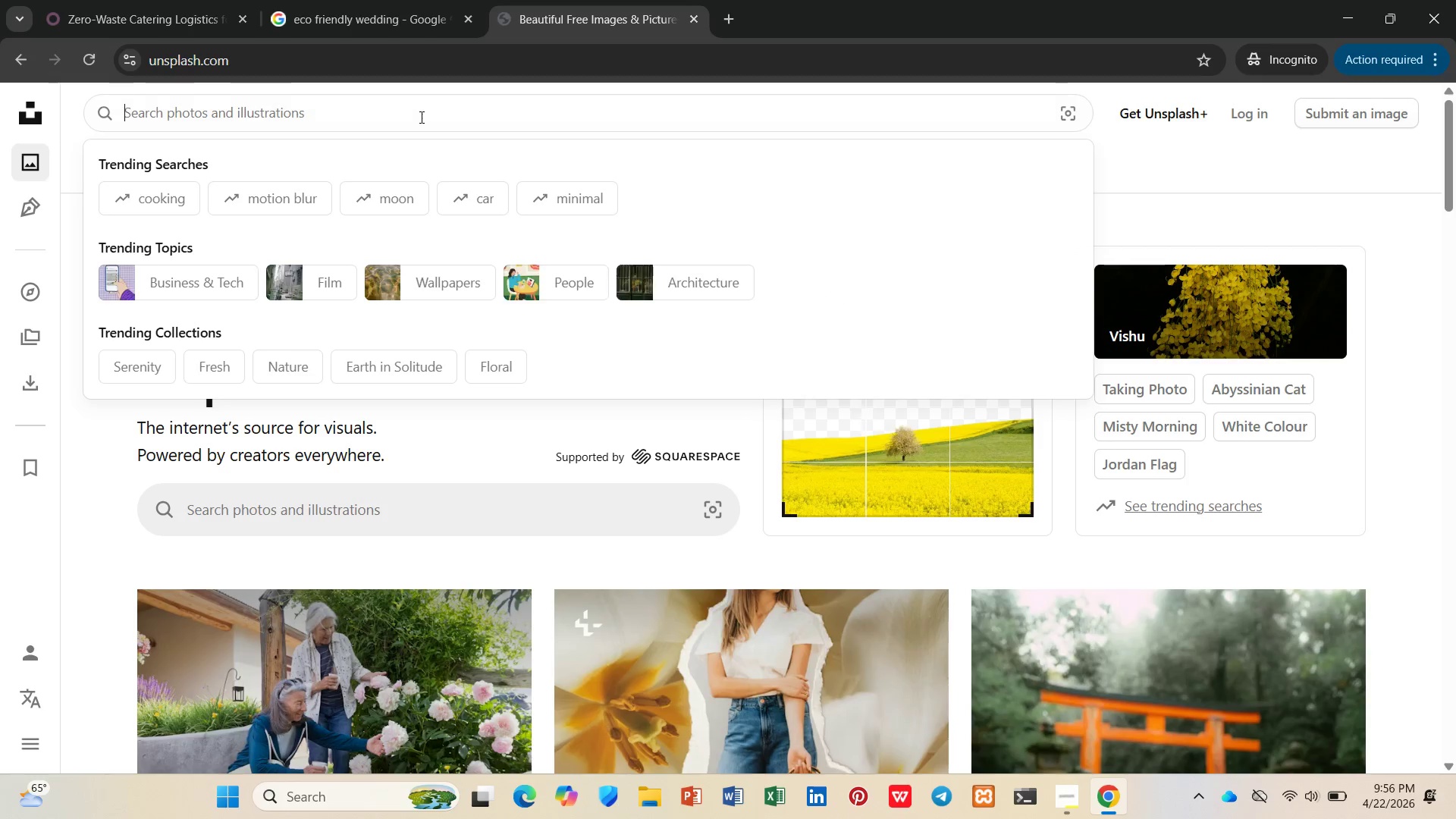 
key(Control+V)
 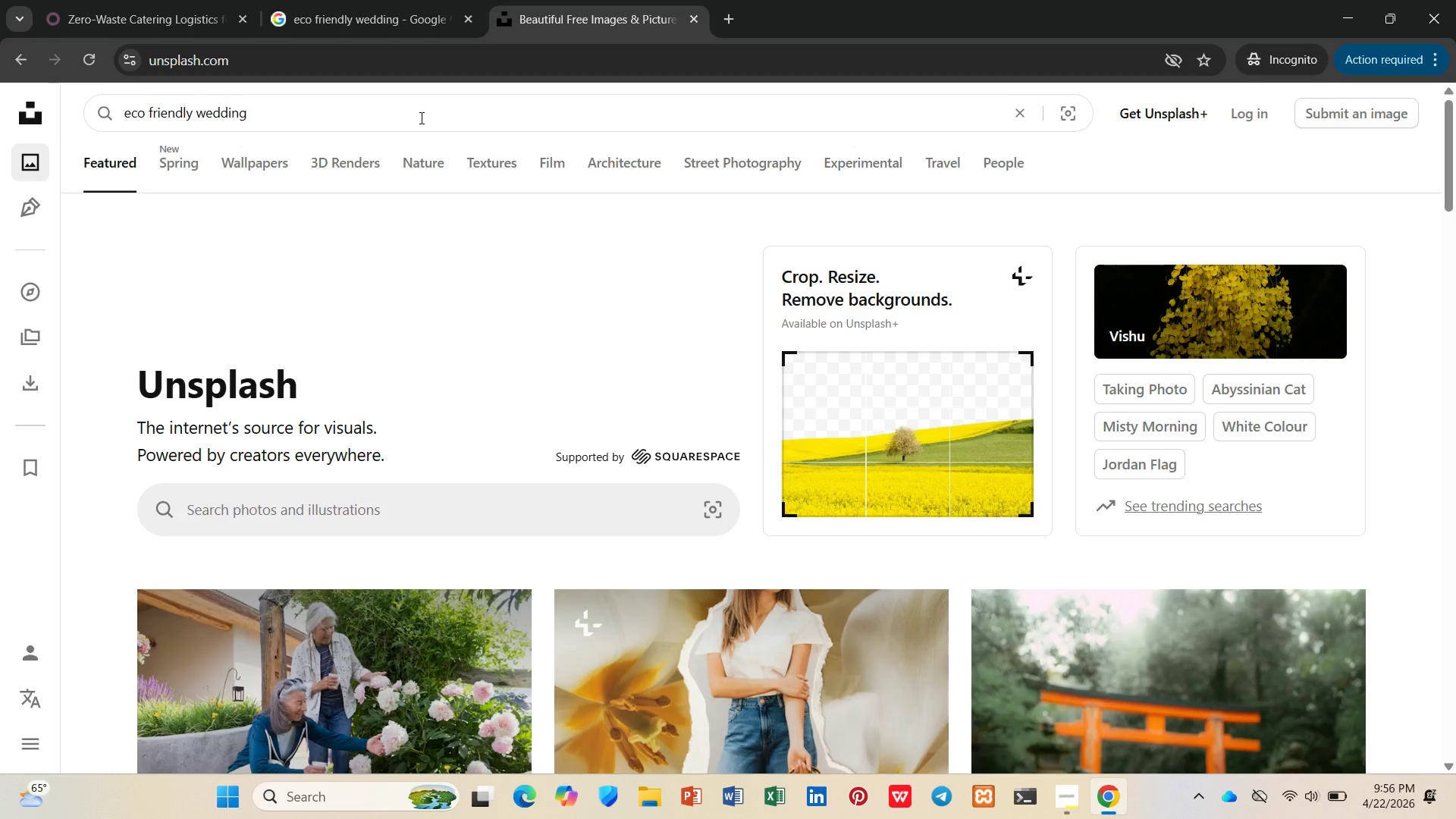 
key(Enter)
 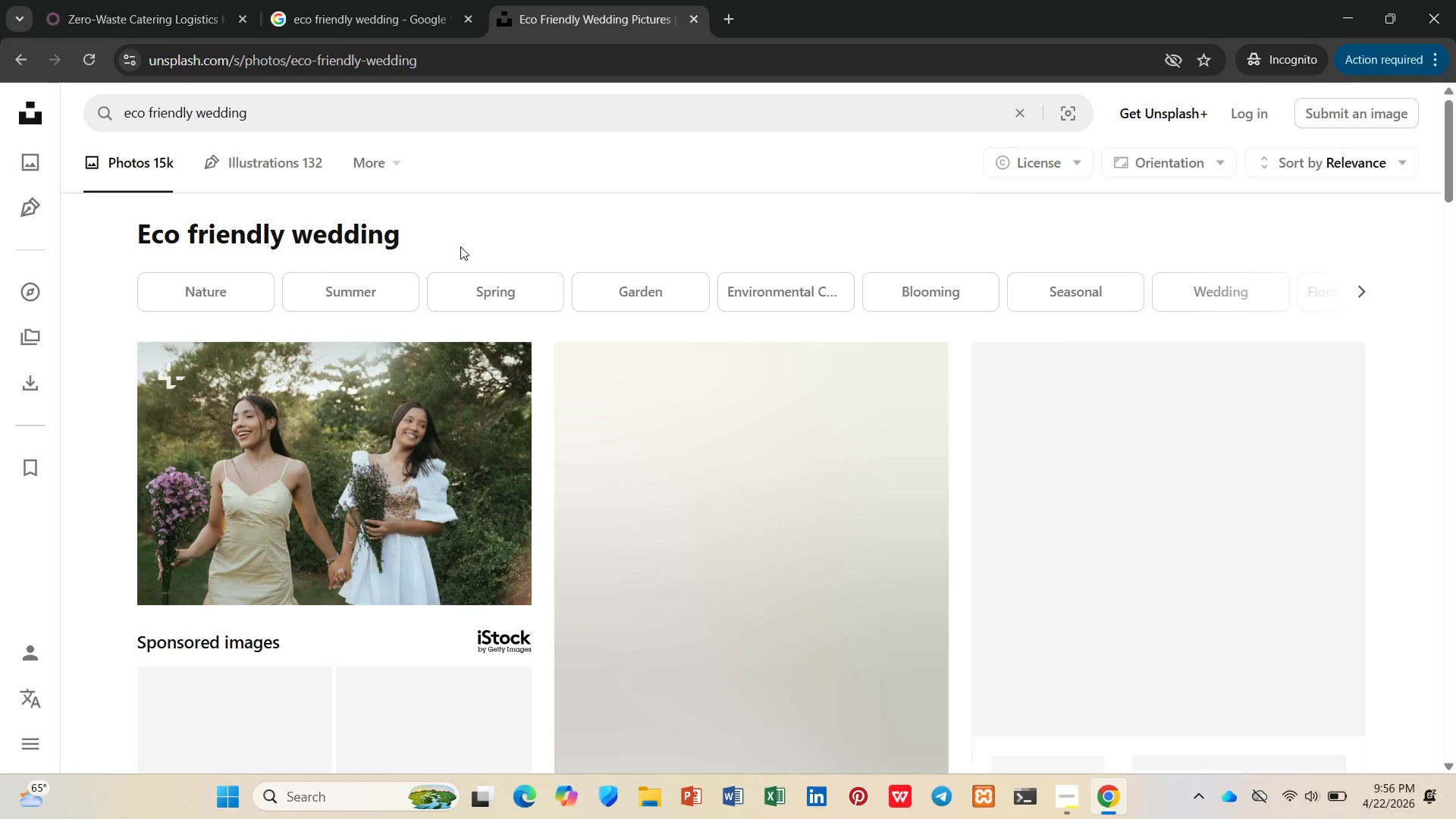 
scroll: coordinate [584, 389], scroll_direction: down, amount: 12.0
 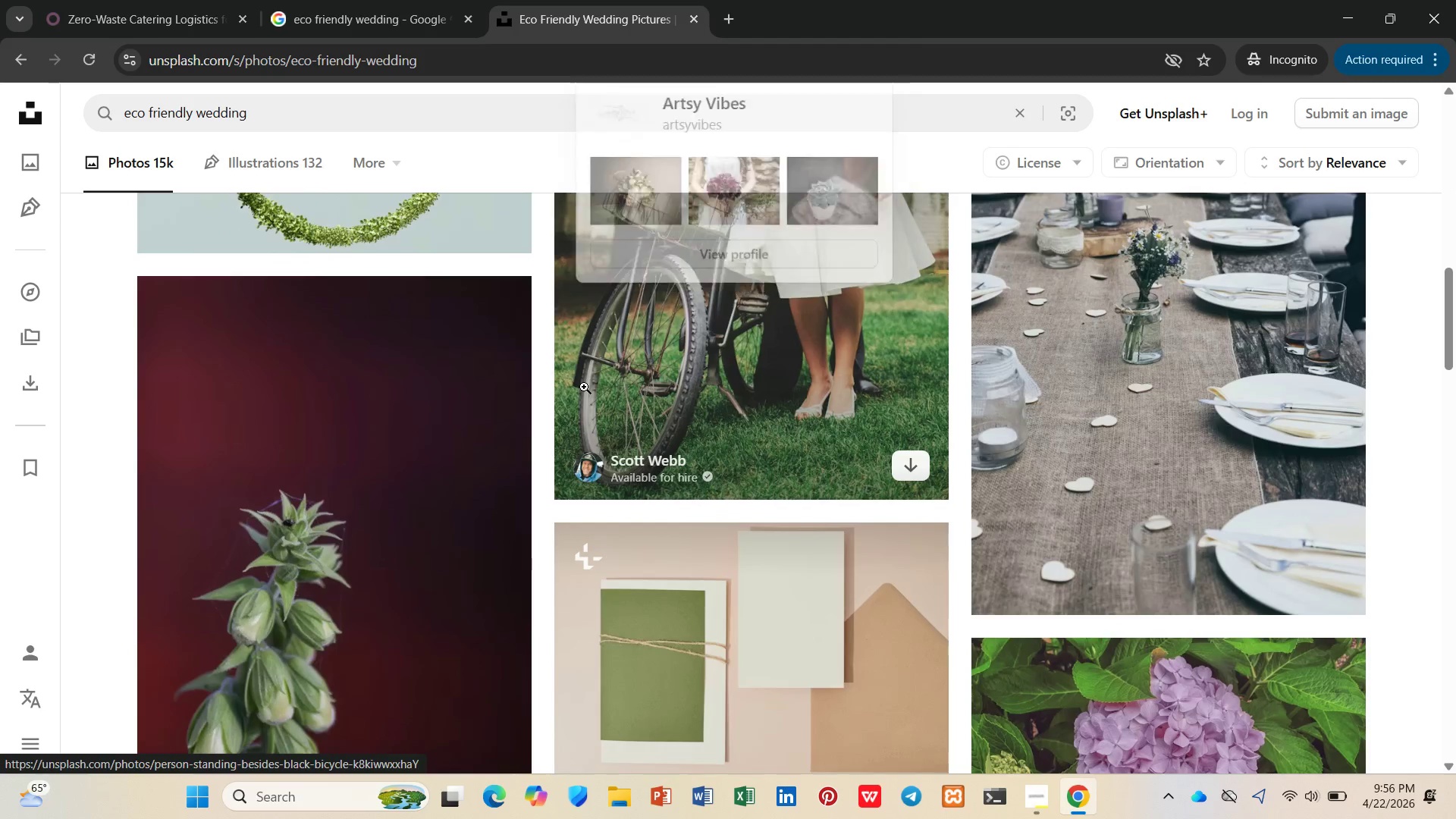 
scroll: coordinate [584, 387], scroll_direction: none, amount: 0.0
 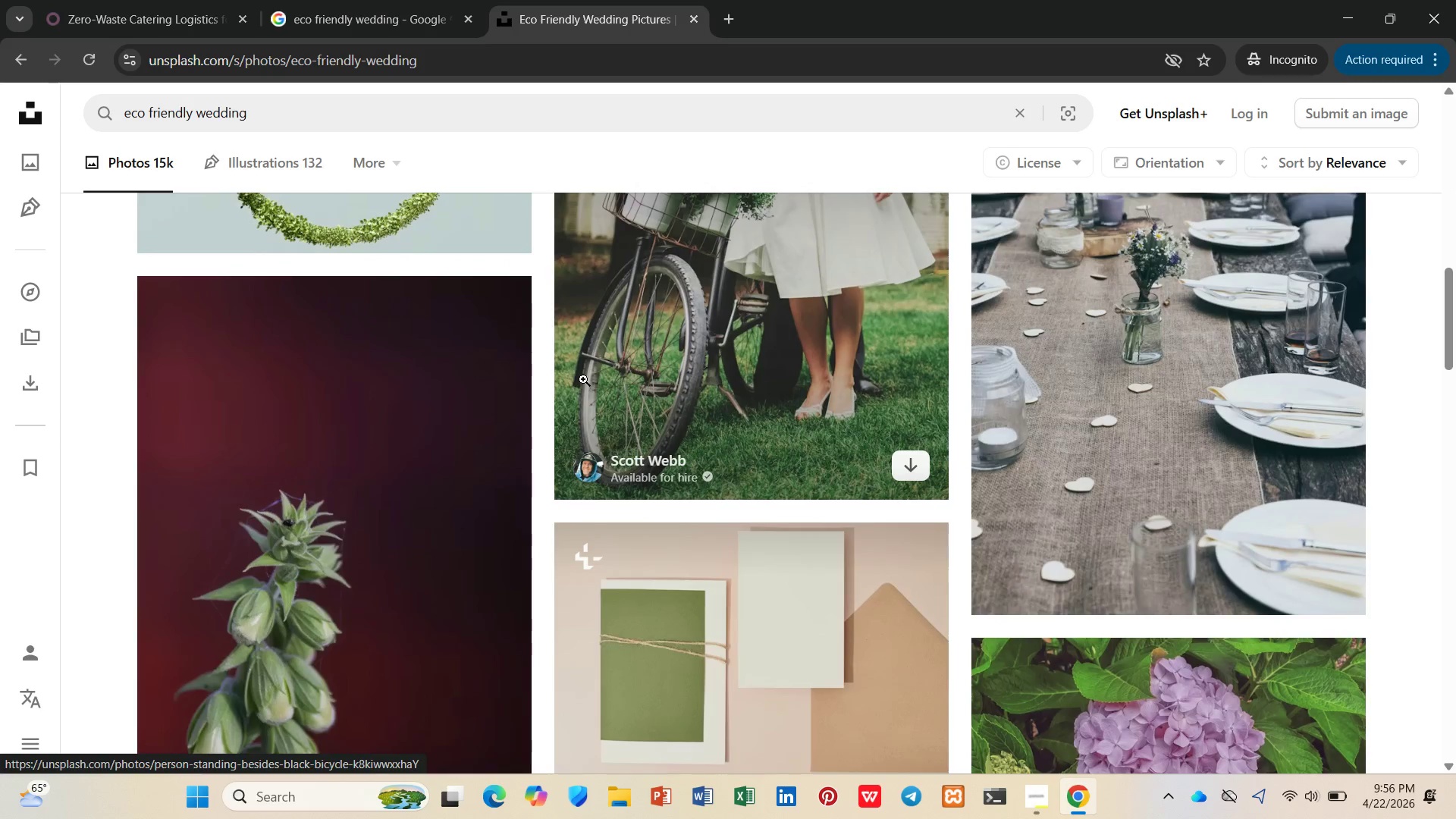 
scroll: coordinate [626, 325], scroll_direction: down, amount: 16.0
 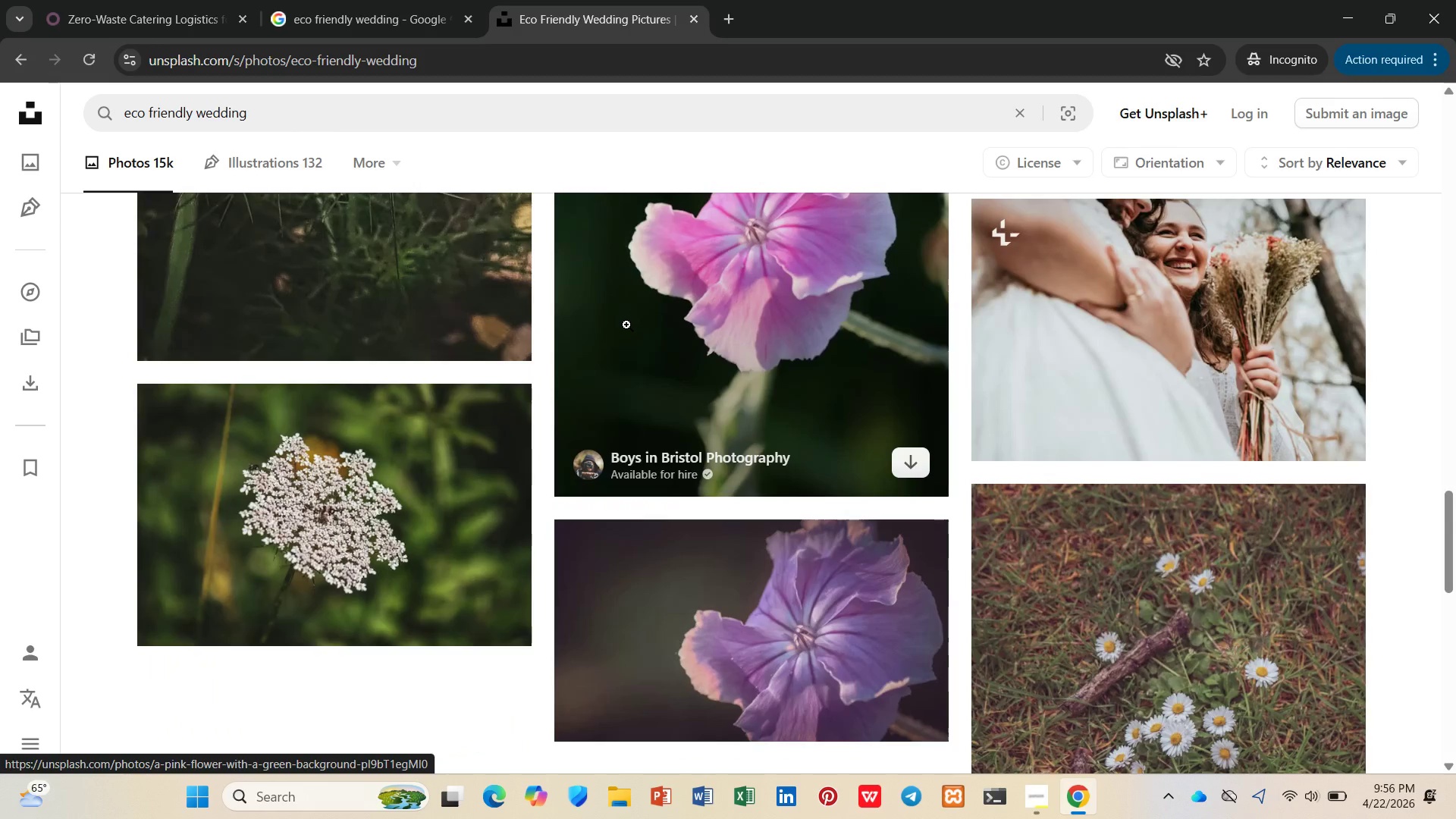 
scroll: coordinate [692, 406], scroll_direction: up, amount: 28.0
 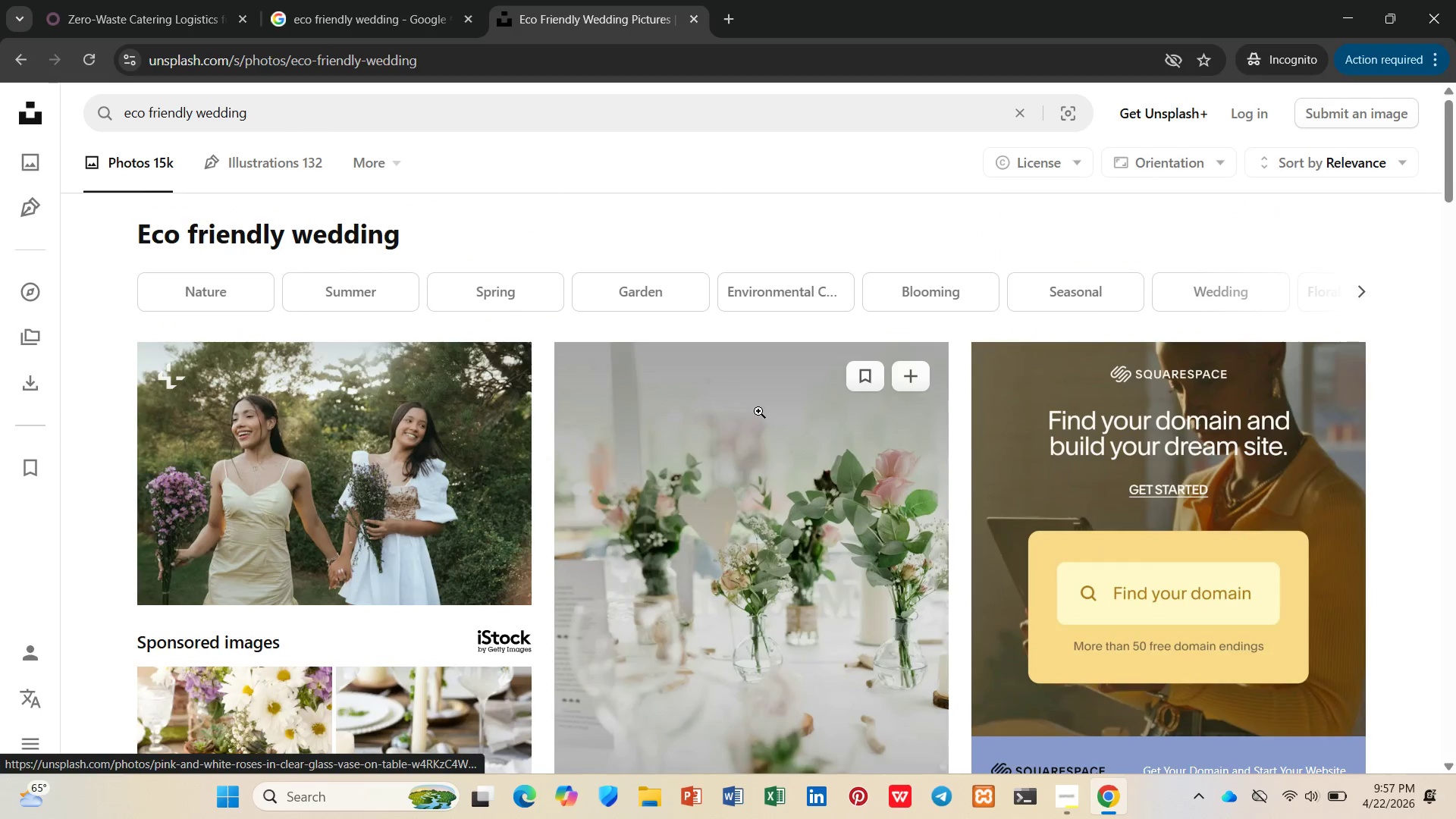 
scroll: coordinate [758, 412], scroll_direction: down, amount: 2.0
 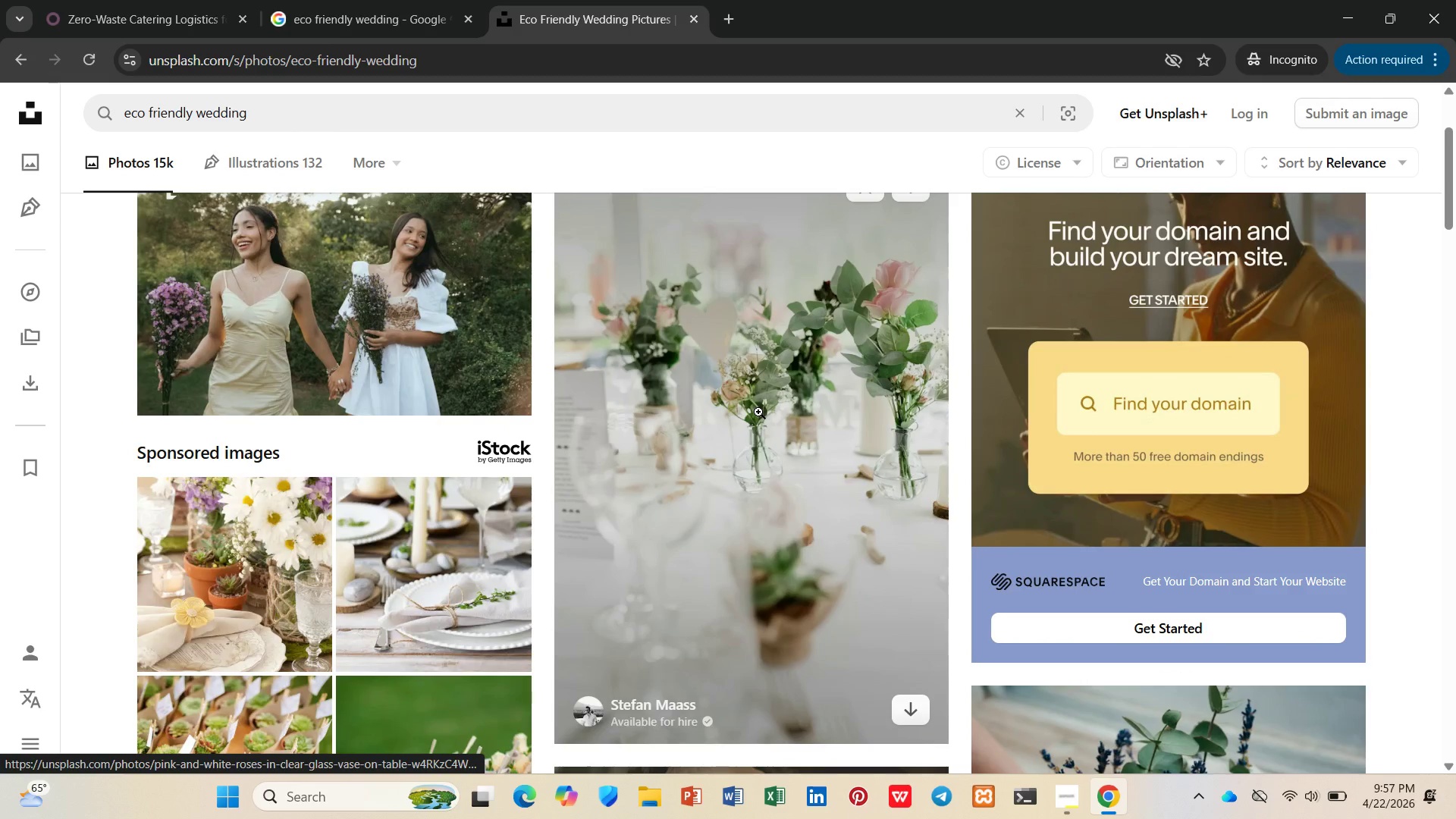 
right_click([758, 412])
 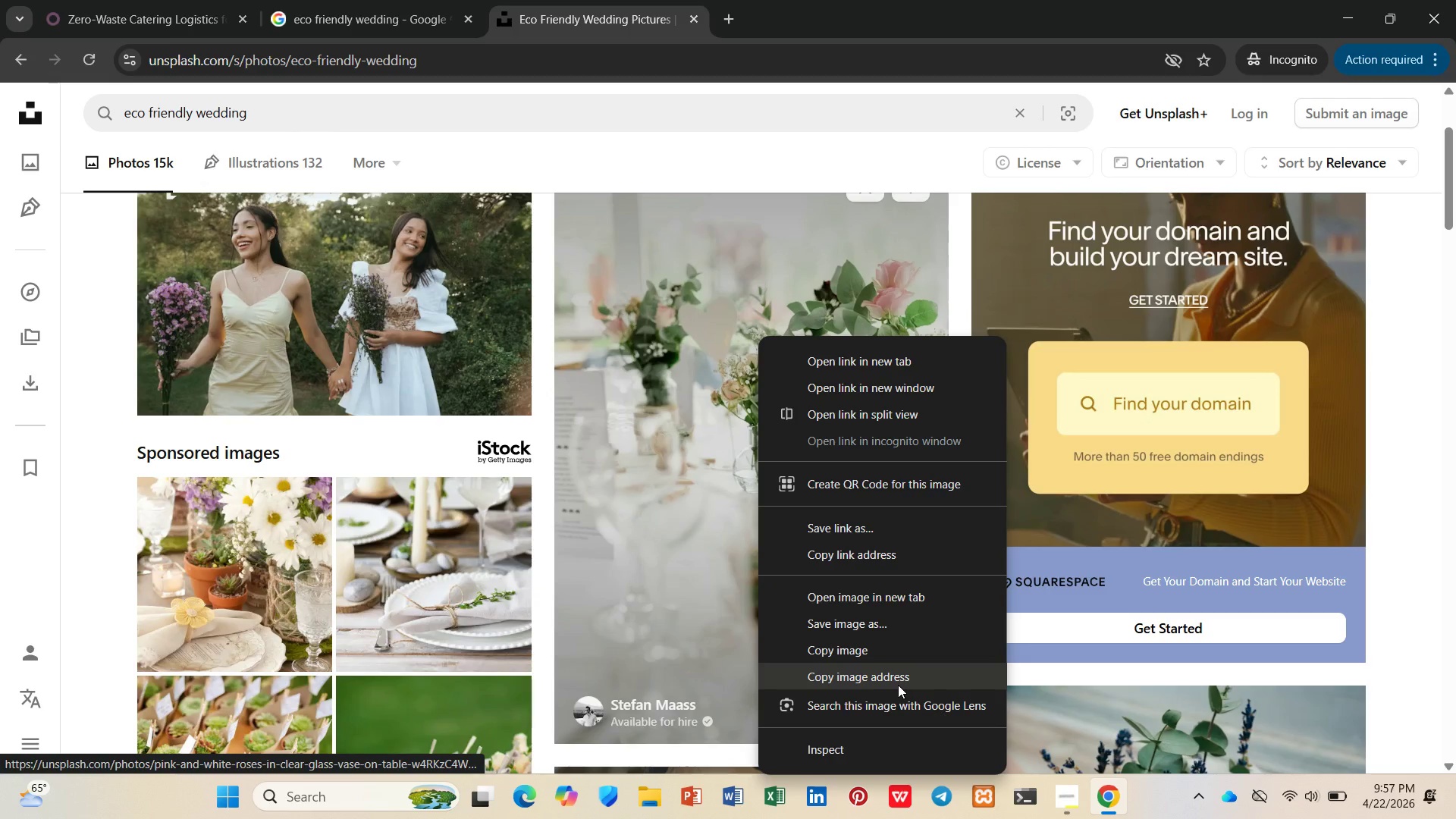 
left_click([898, 685])
 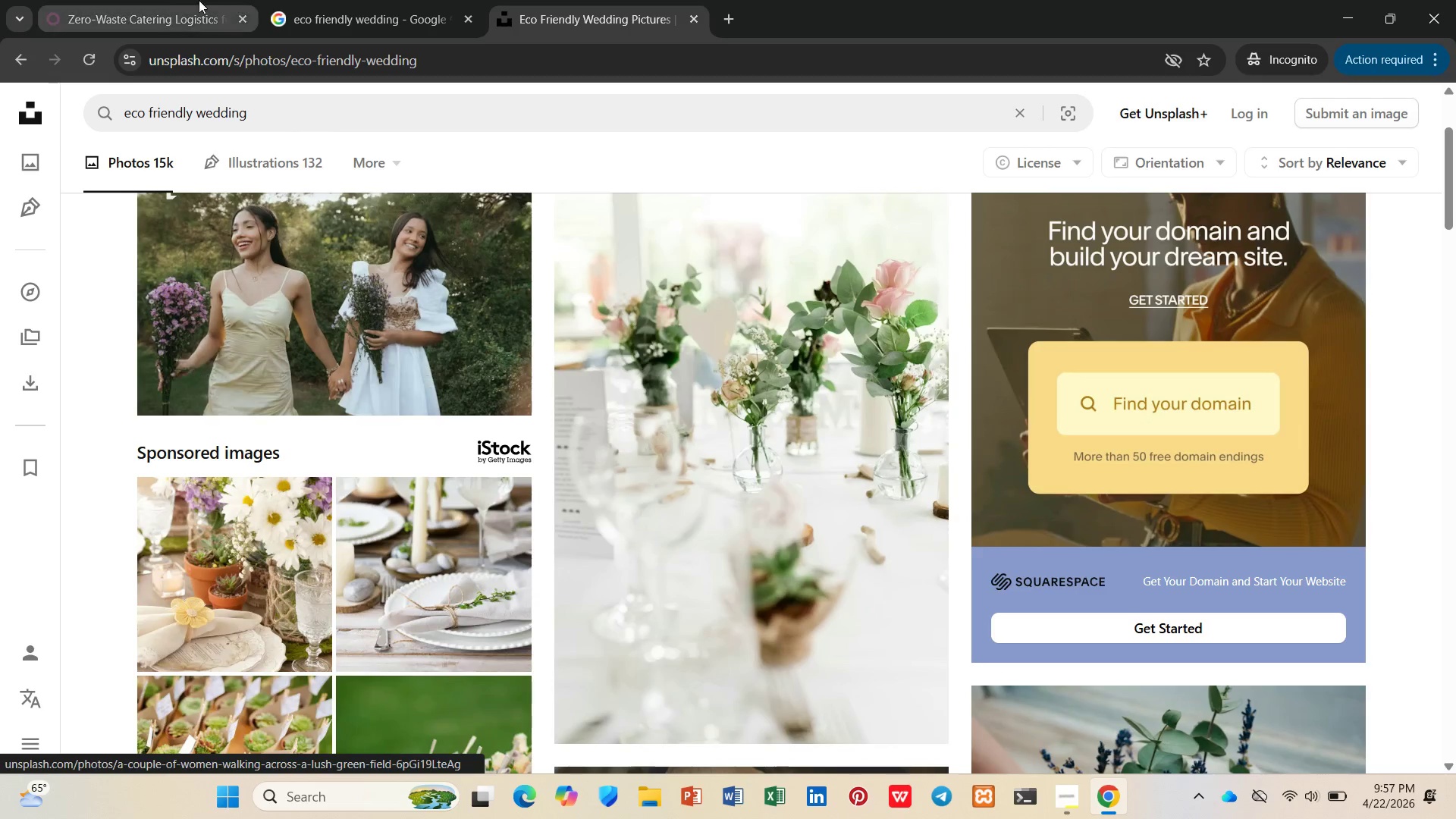 
left_click([180, 0])
 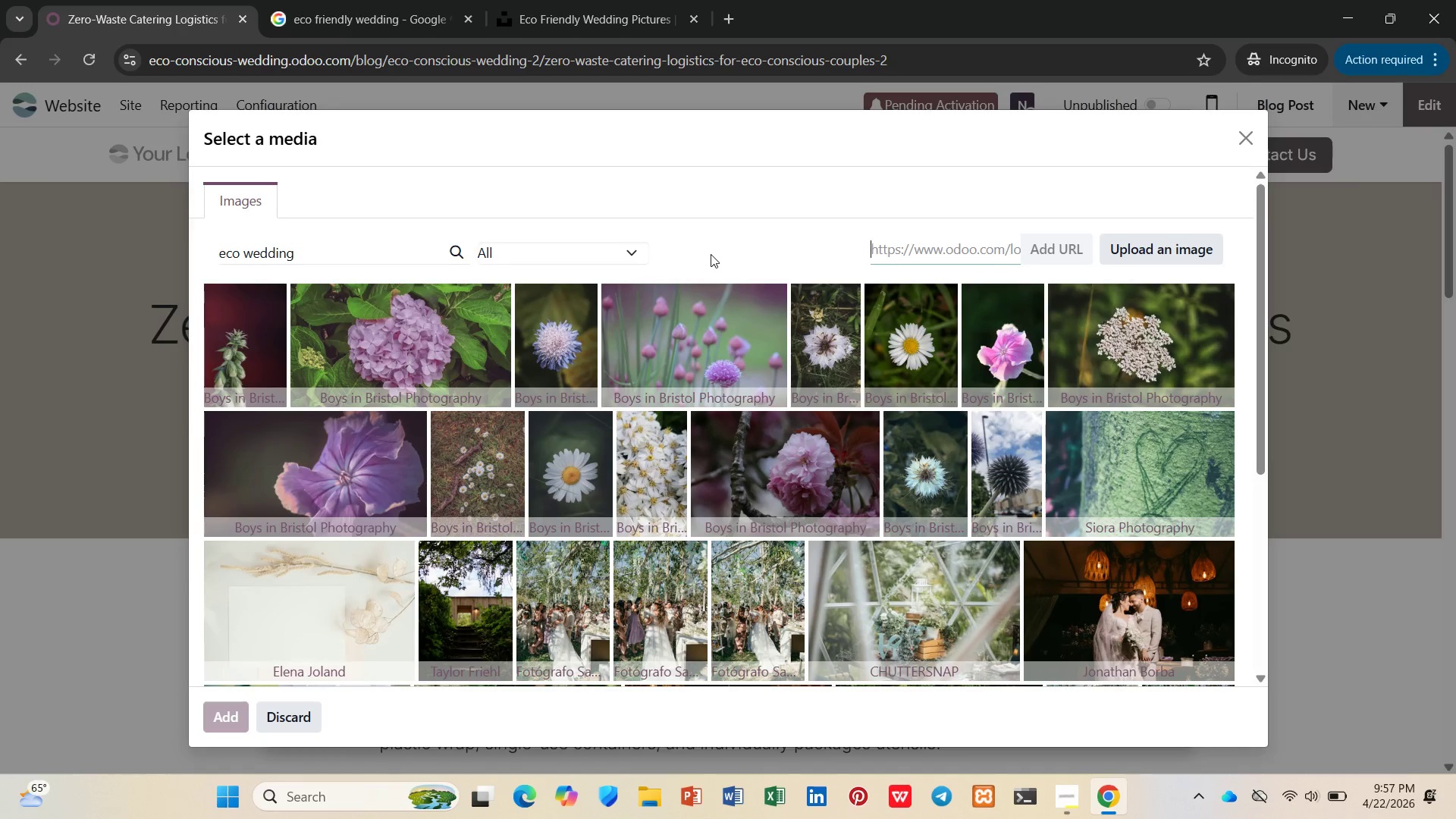 
key(Control+V)
 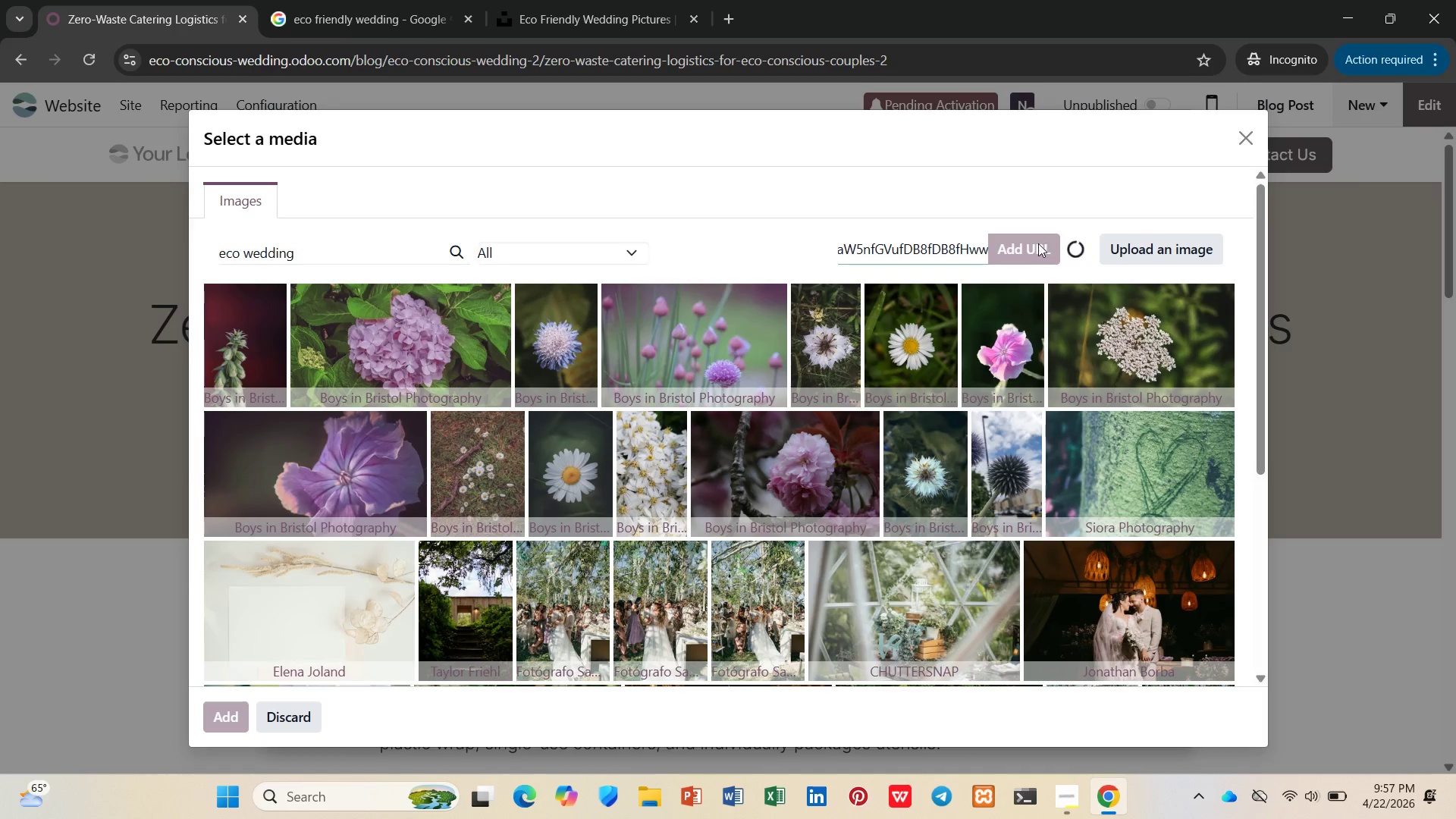 
left_click([1037, 243])
 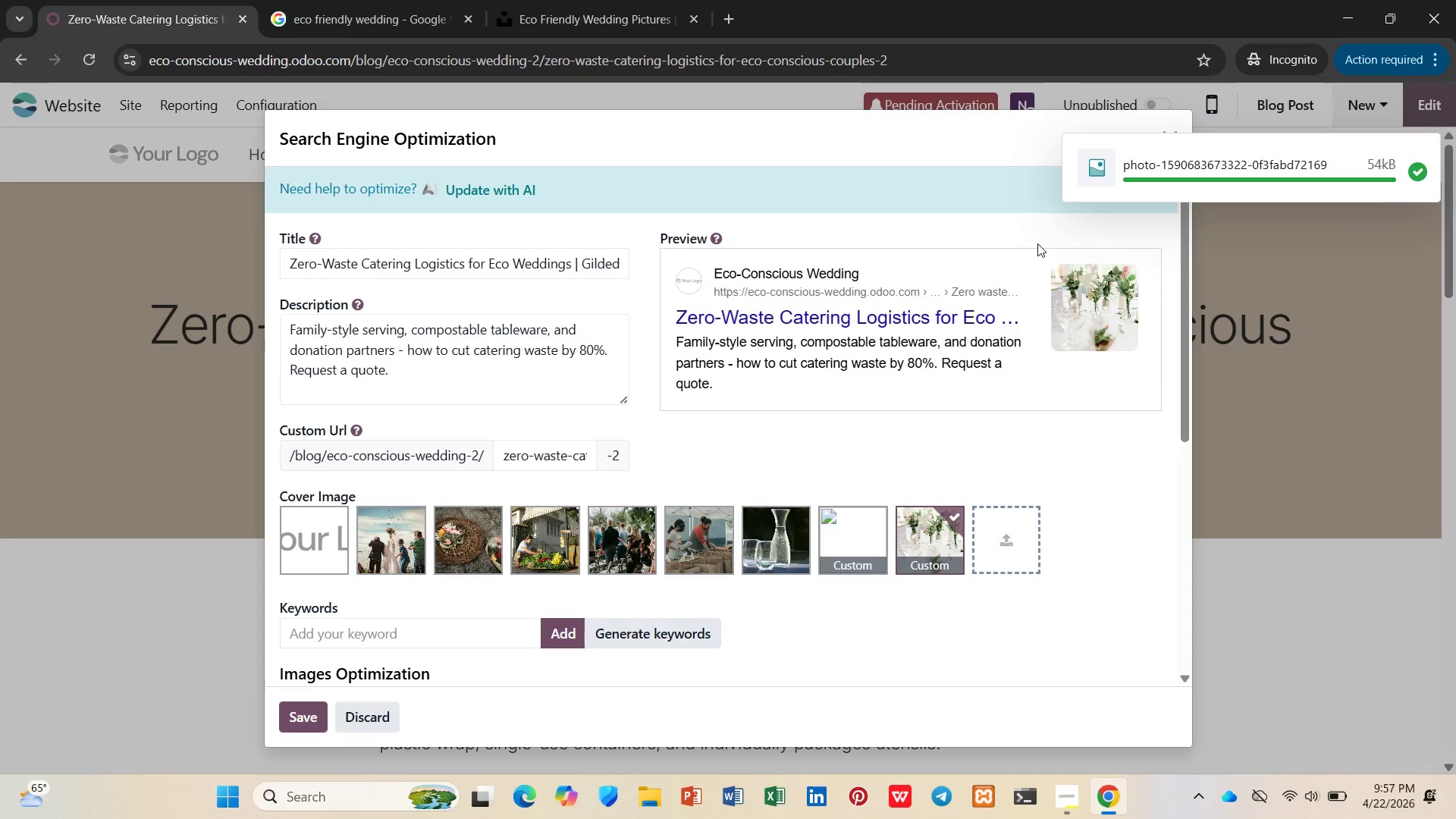 
scroll: coordinate [955, 427], scroll_direction: down, amount: 4.0
 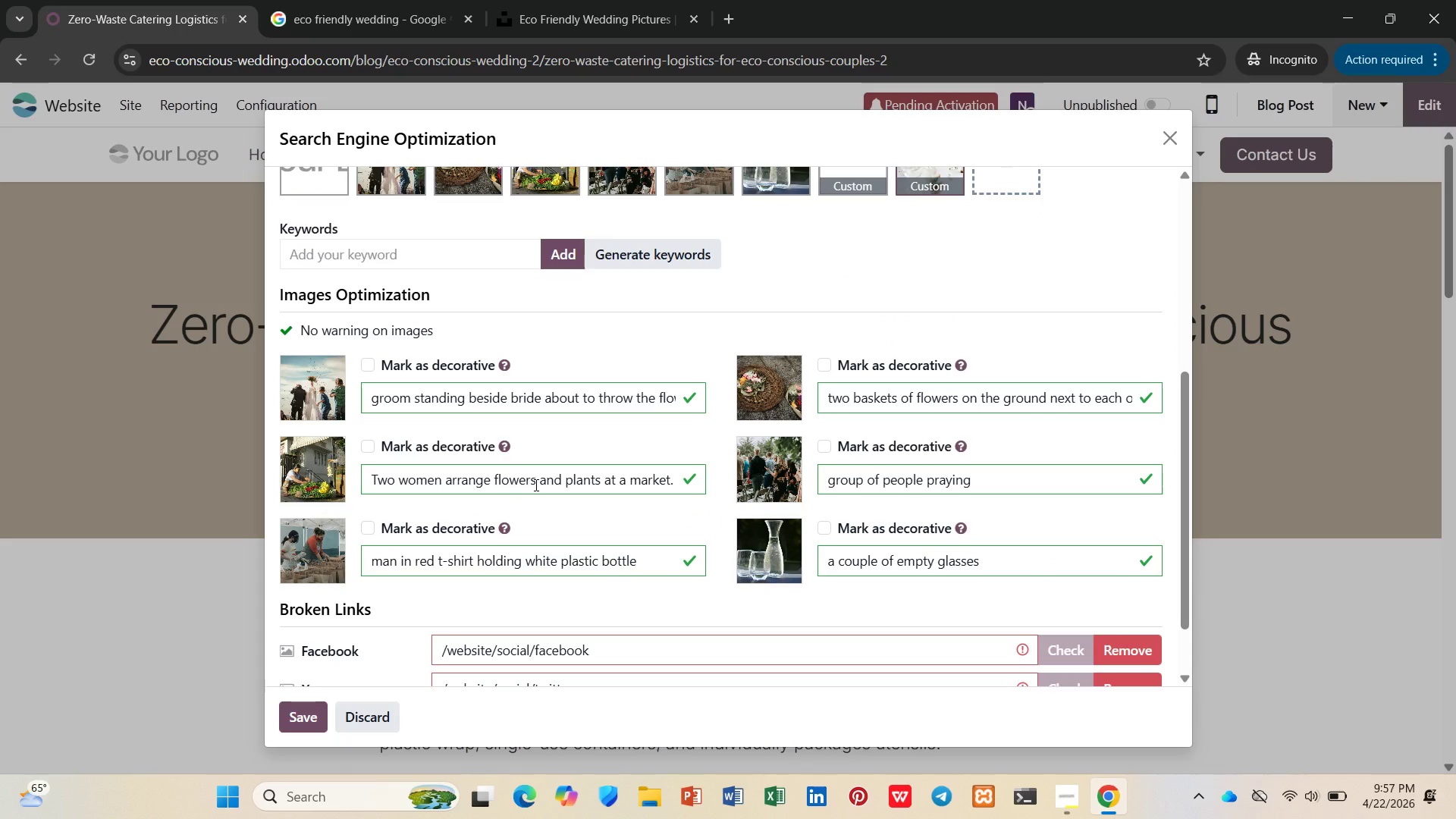 
scroll: coordinate [531, 478], scroll_direction: up, amount: 1.0
 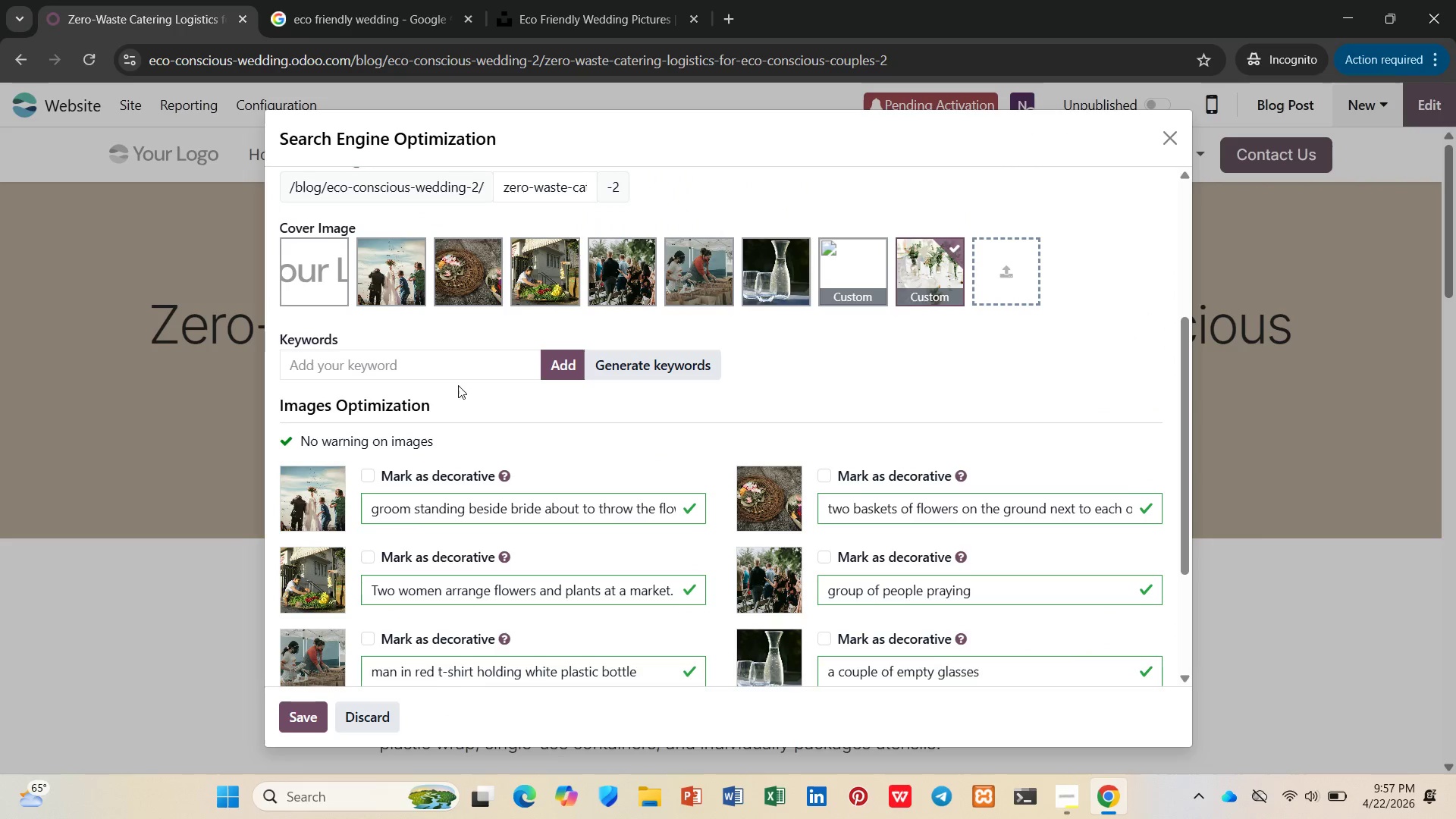 
left_click([460, 375])
 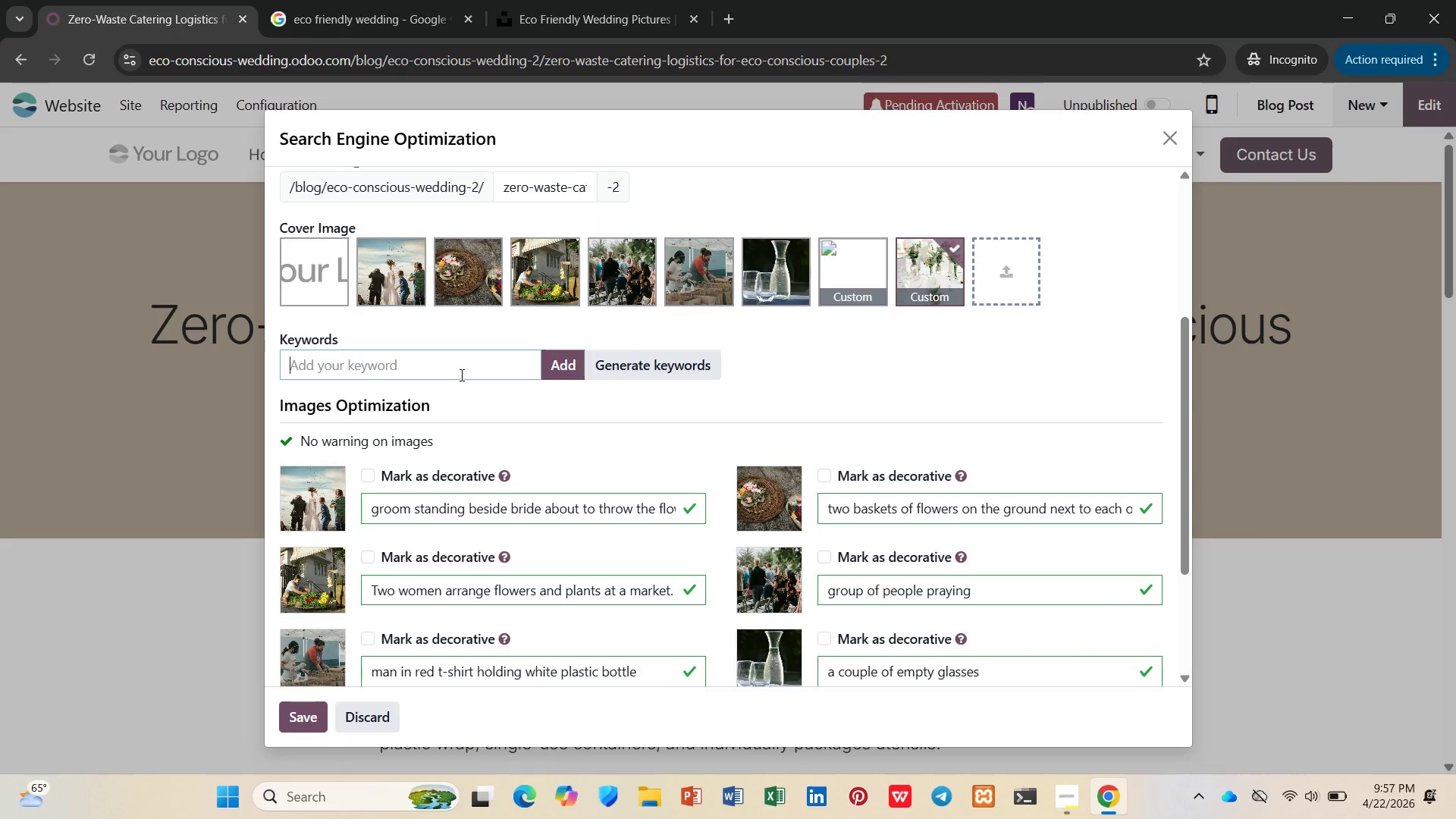 
key(Control+V)
 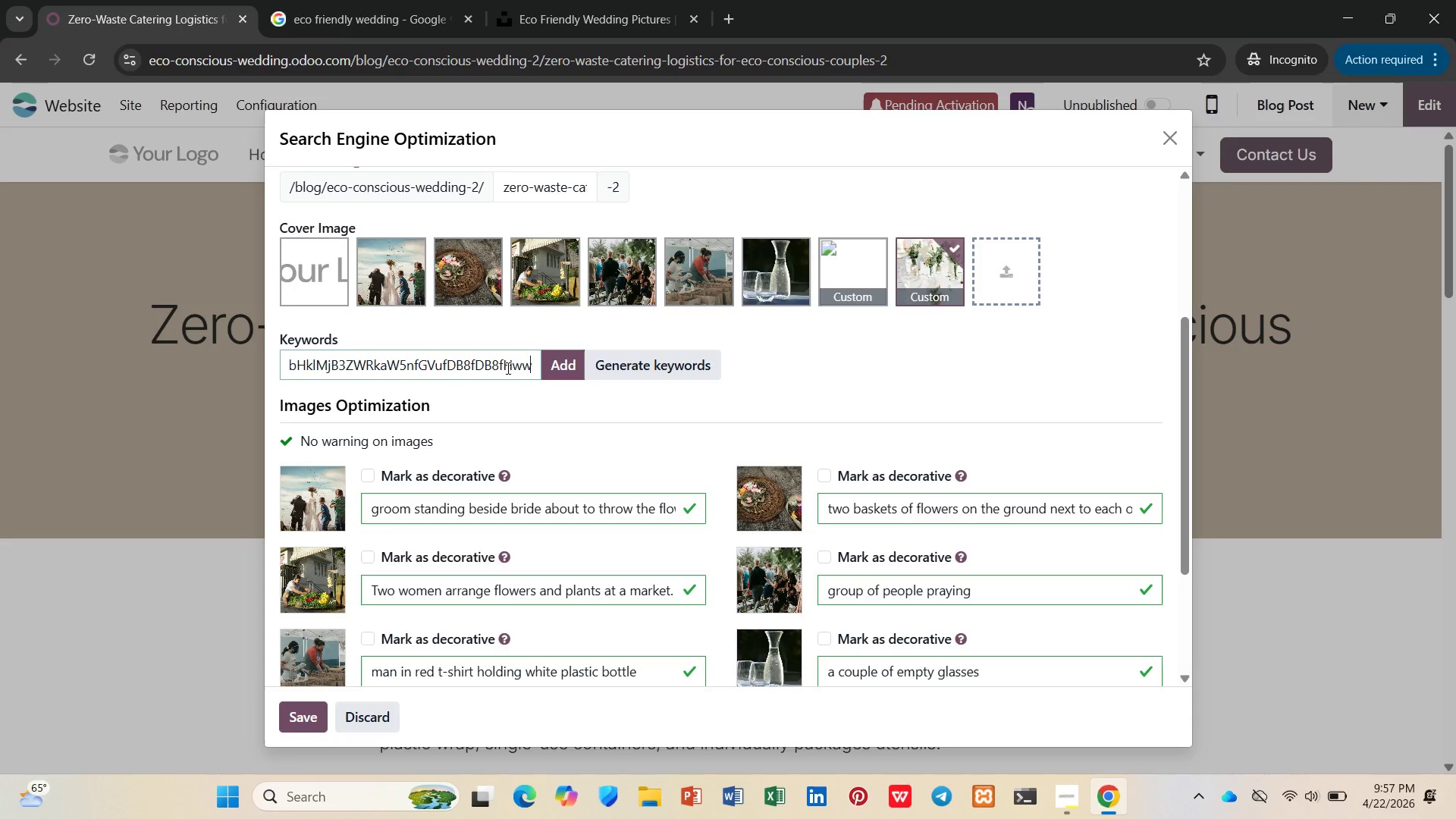 
key(Control+ControlLeft)
 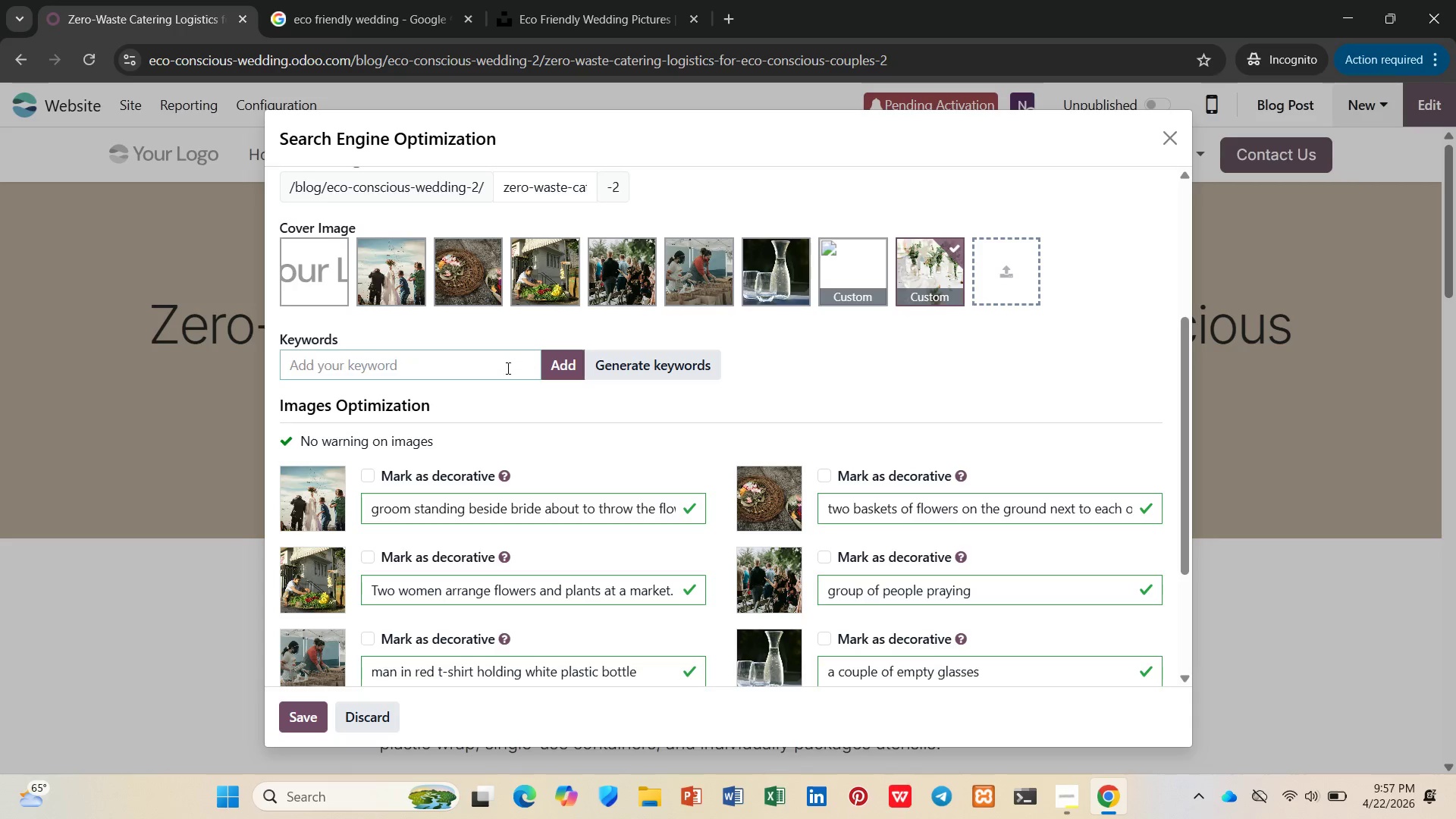 
key(Control+Z)
 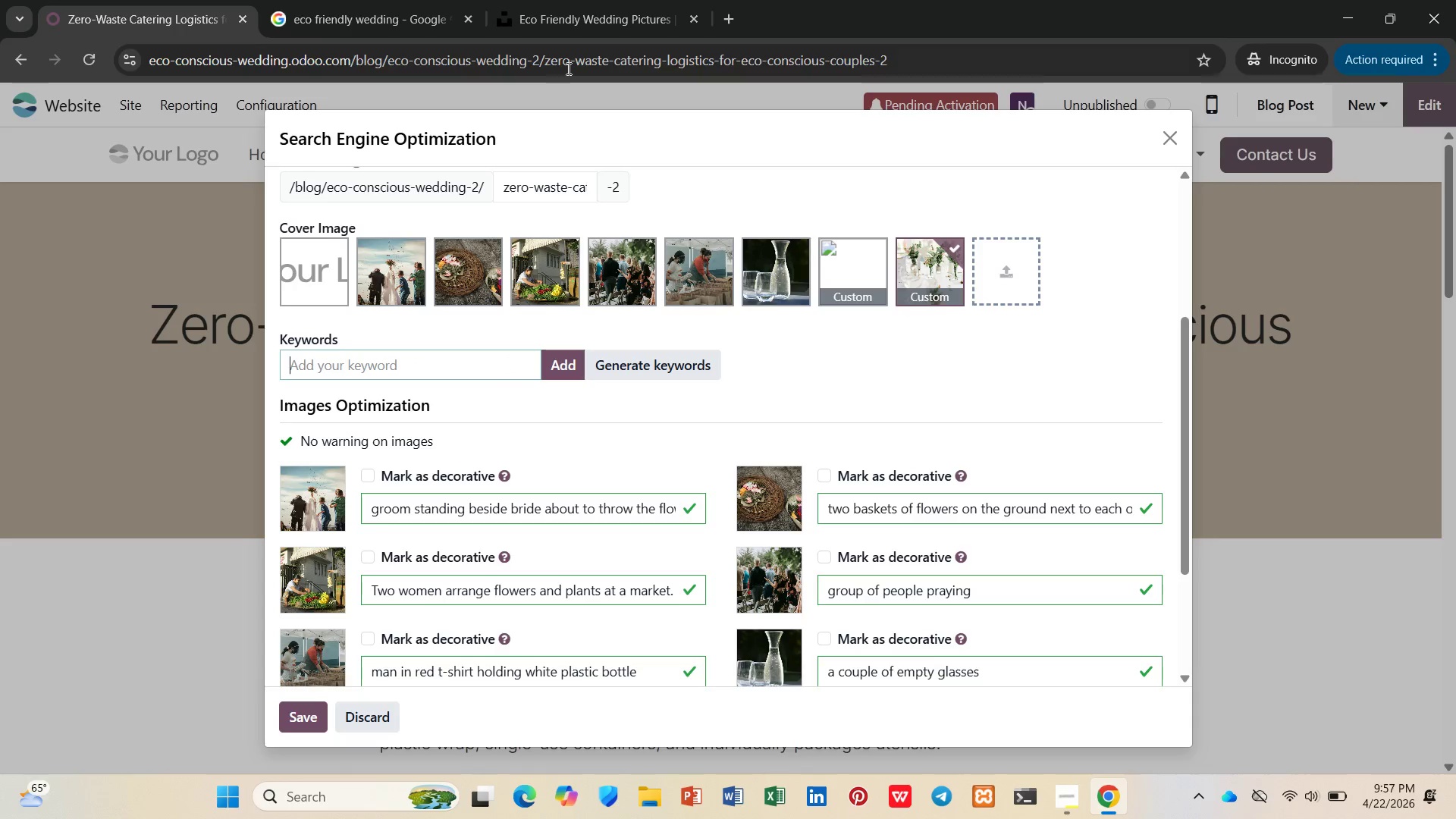 
left_click([585, 37])
 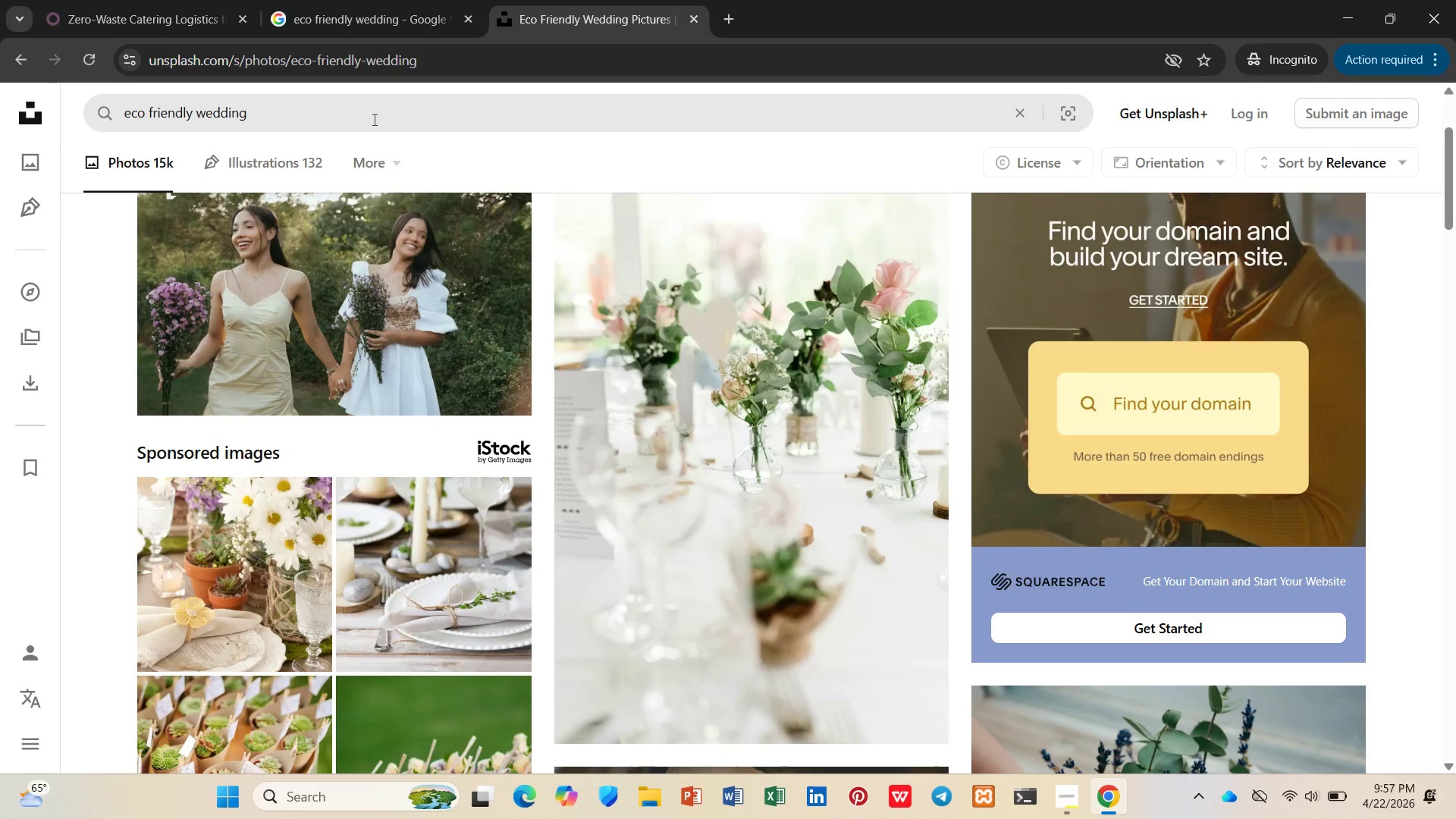 
left_click_drag(start_coordinate=[350, 120], to_coordinate=[51, 130])
 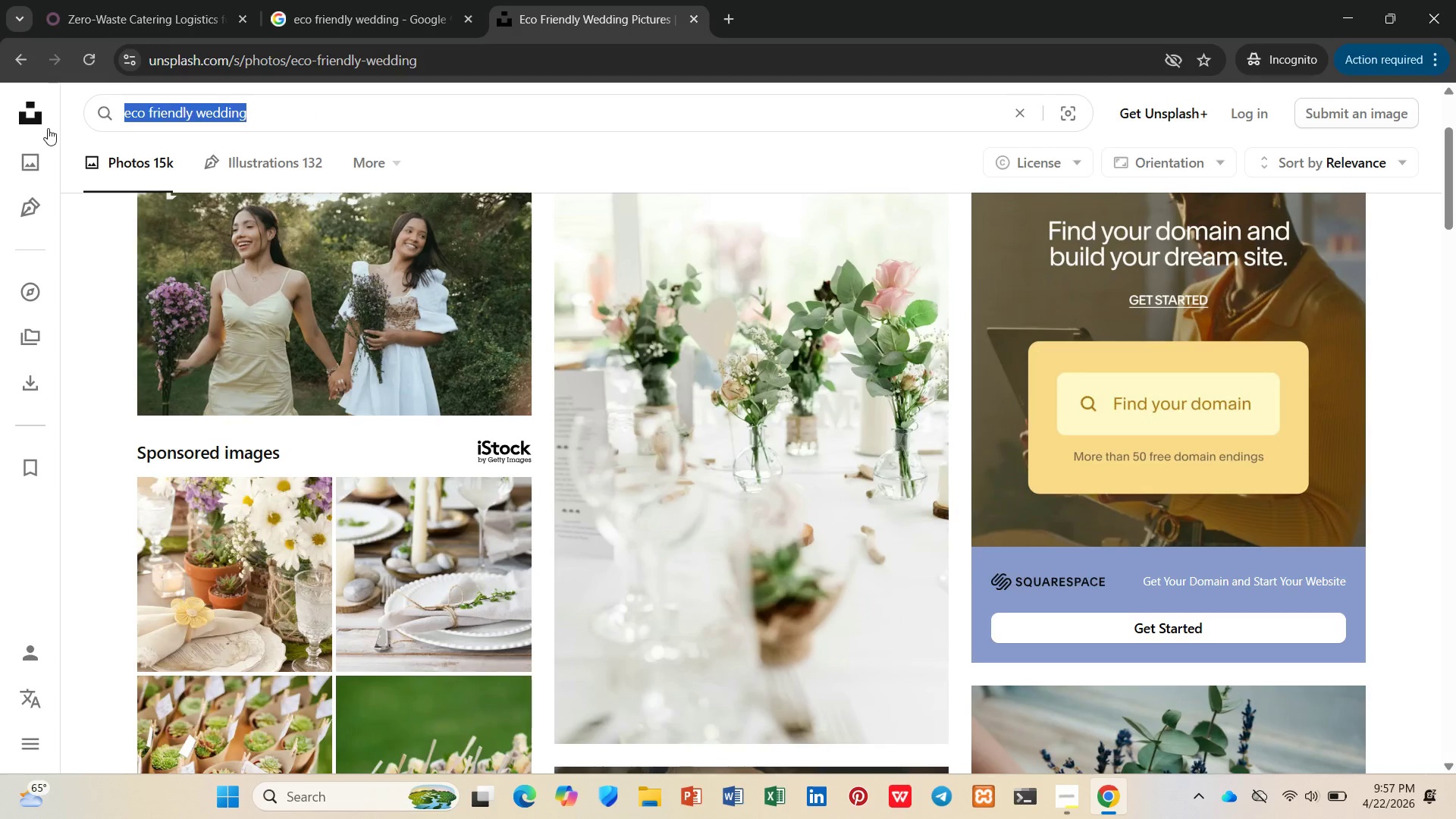 
key(Control+C)
 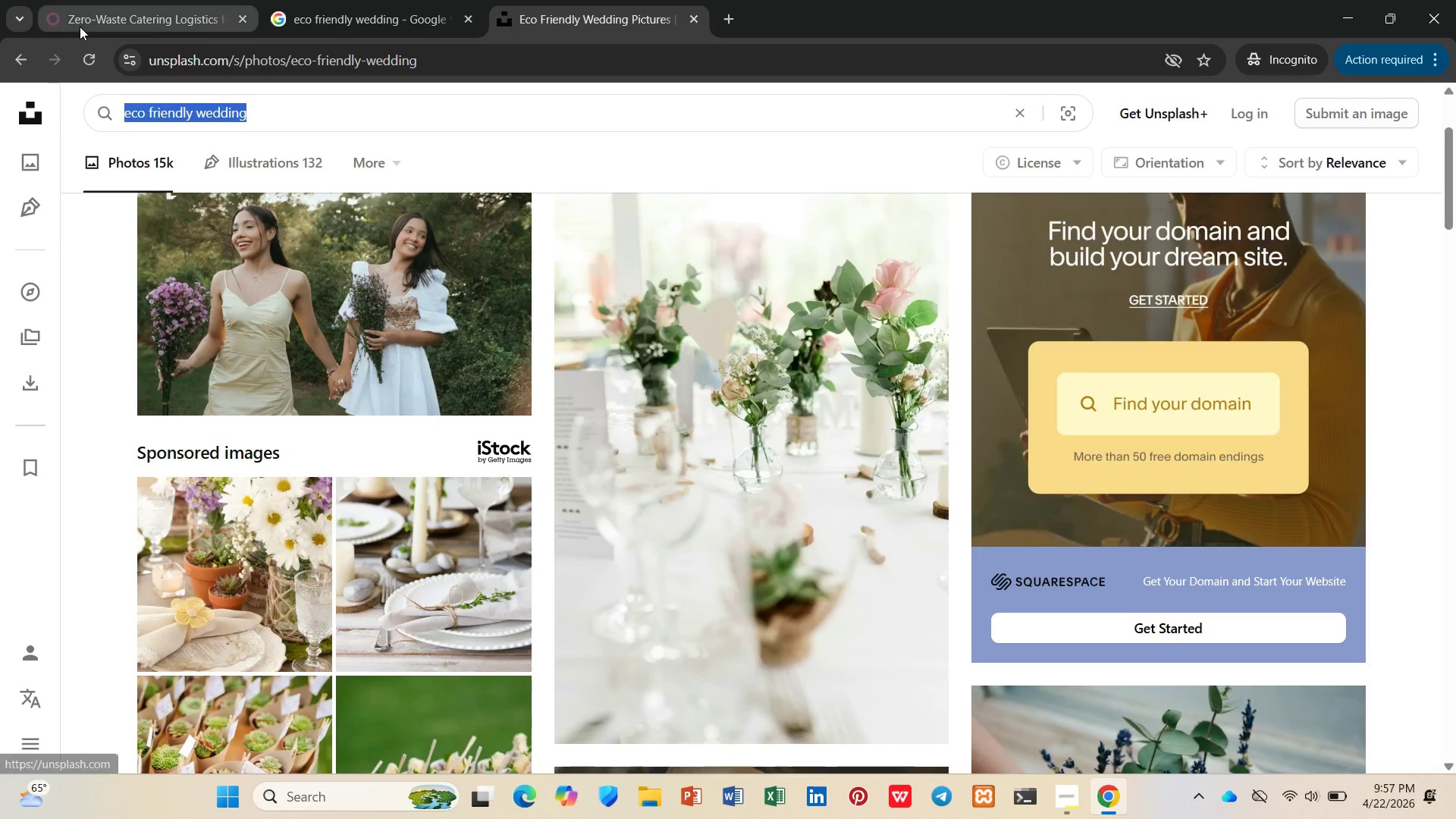 
left_click([80, 27])
 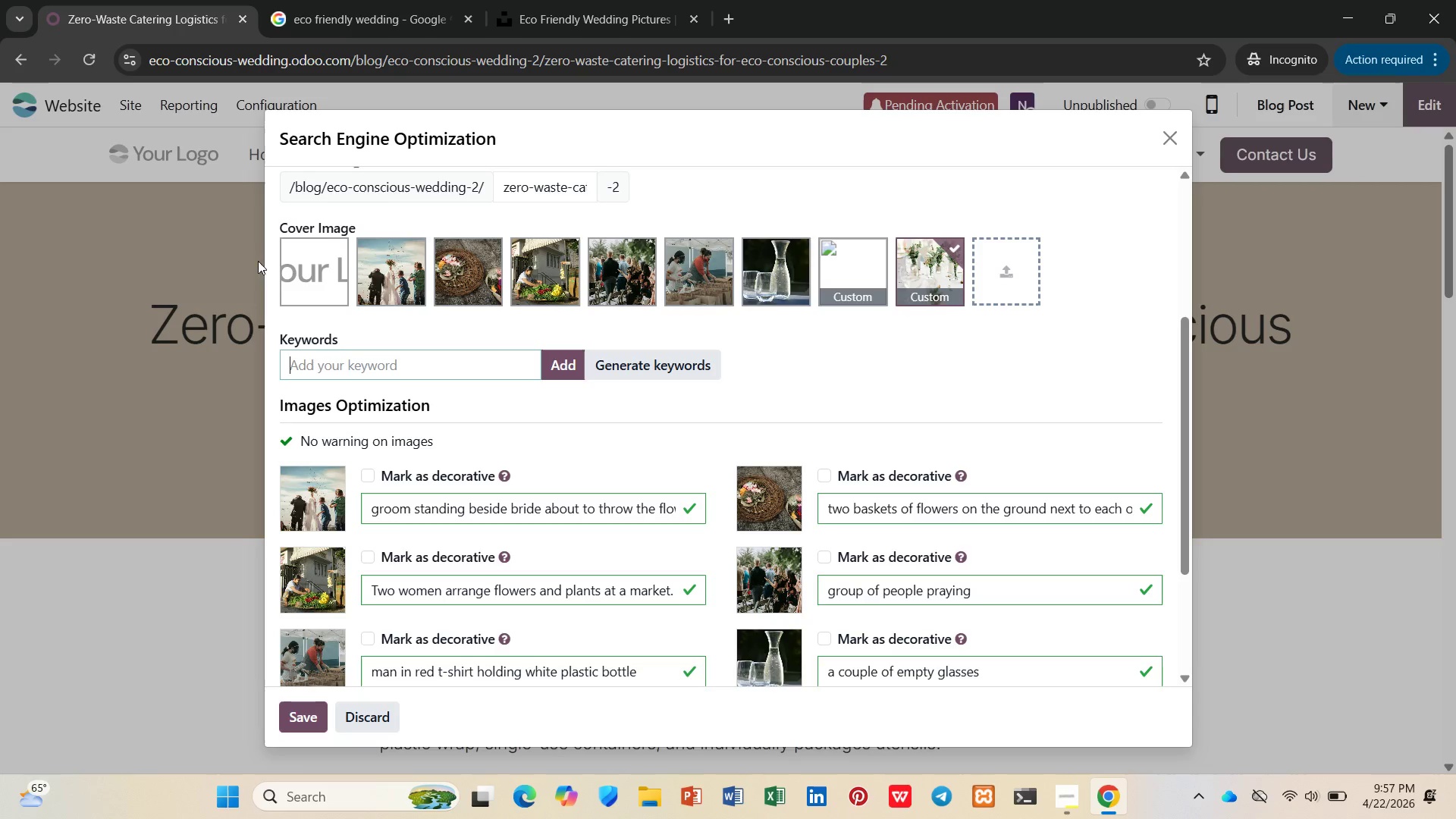 
key(Control+V)
 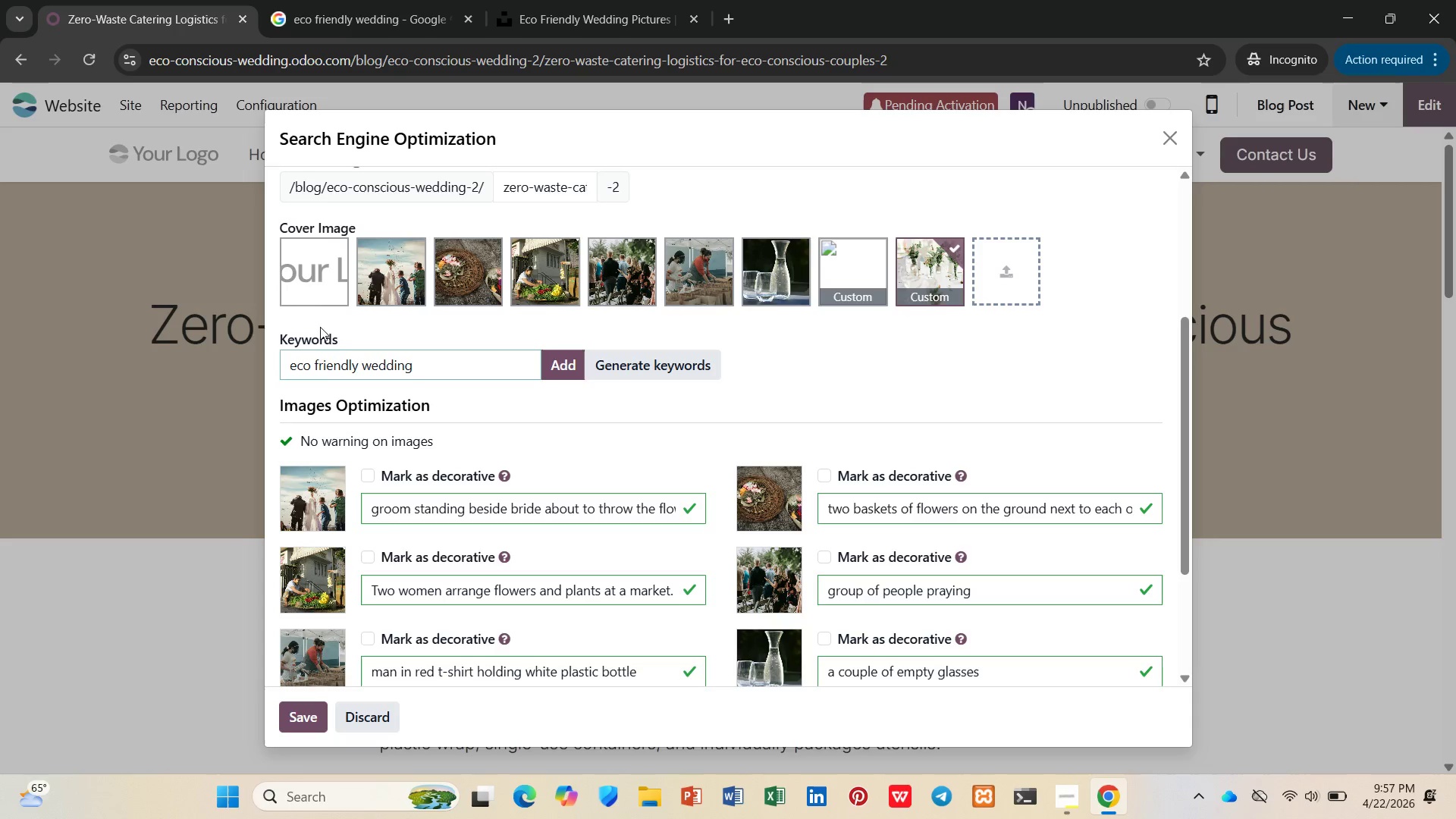 
key(Enter)
 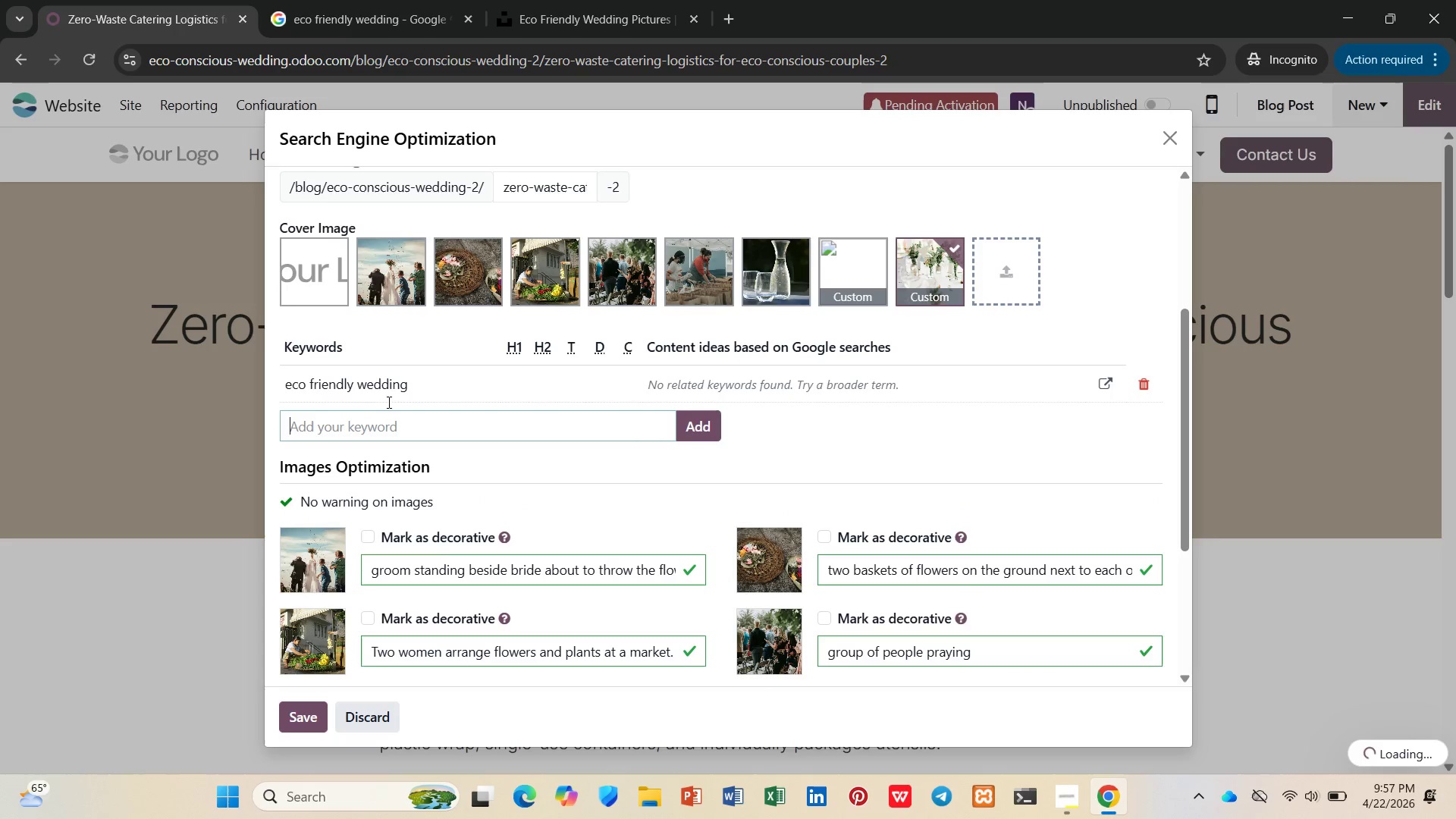 
key(Control+V)
 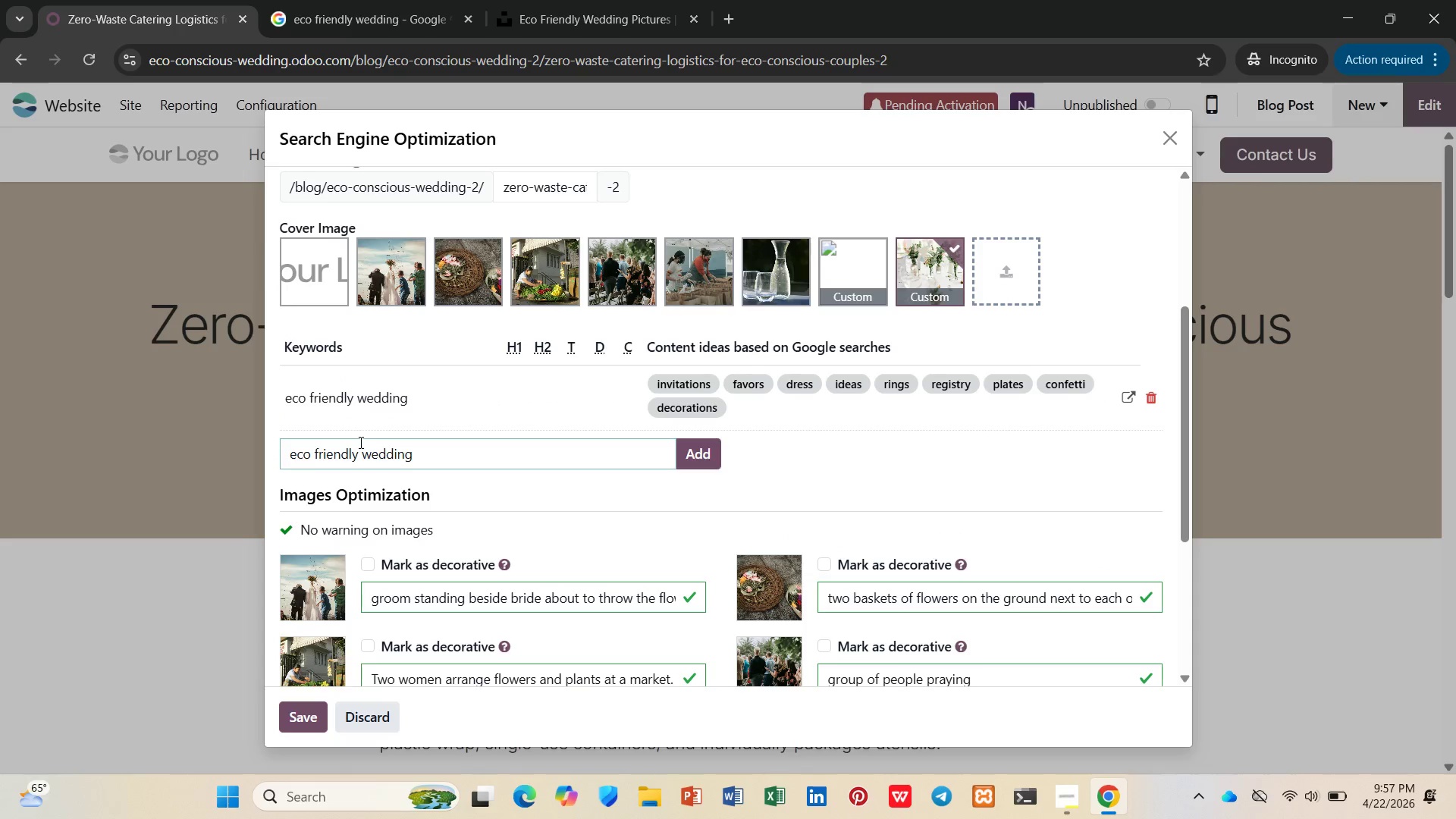 
left_click([343, 456])
 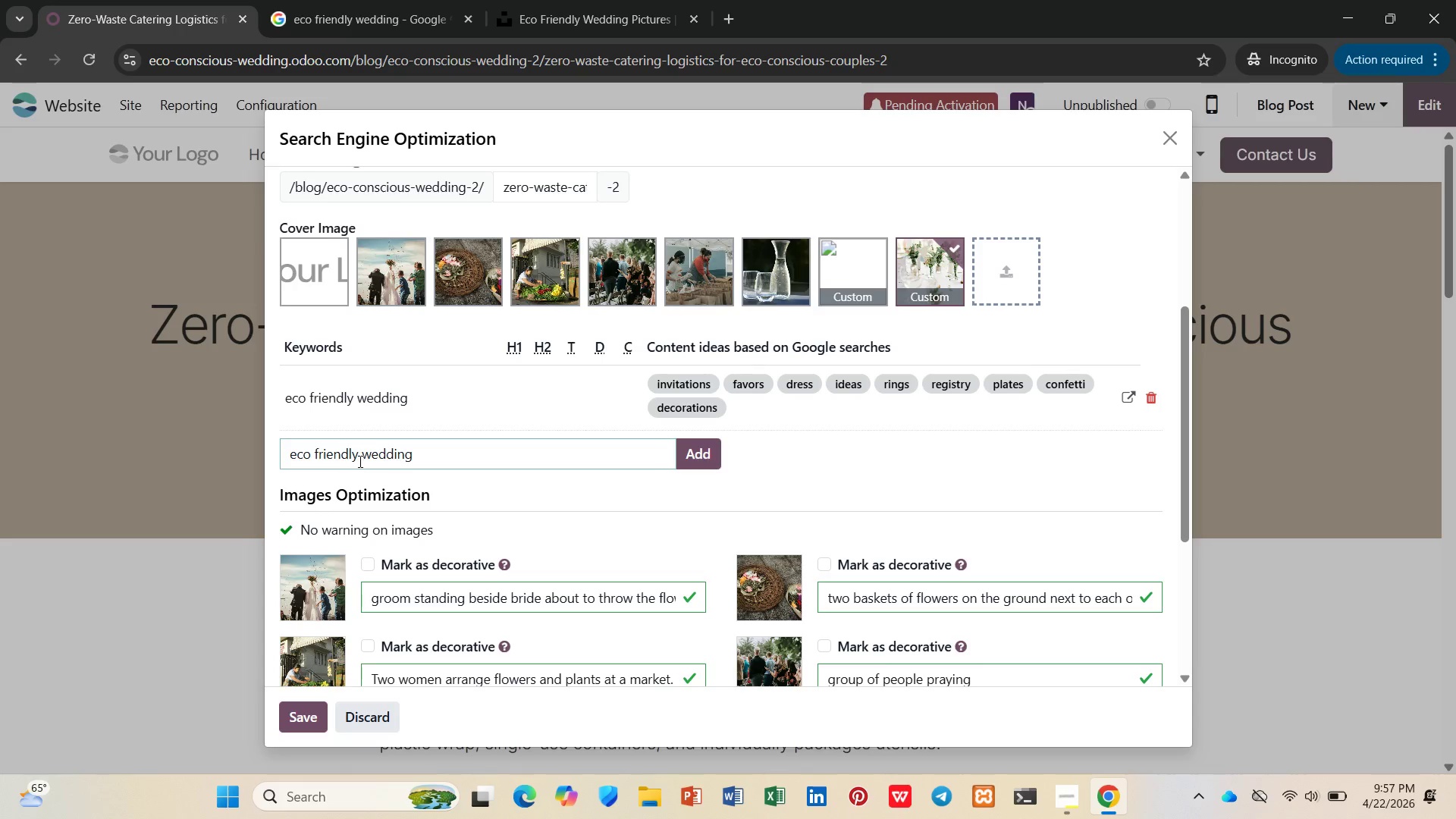 
left_click_drag(start_coordinate=[357, 461], to_coordinate=[284, 458])
 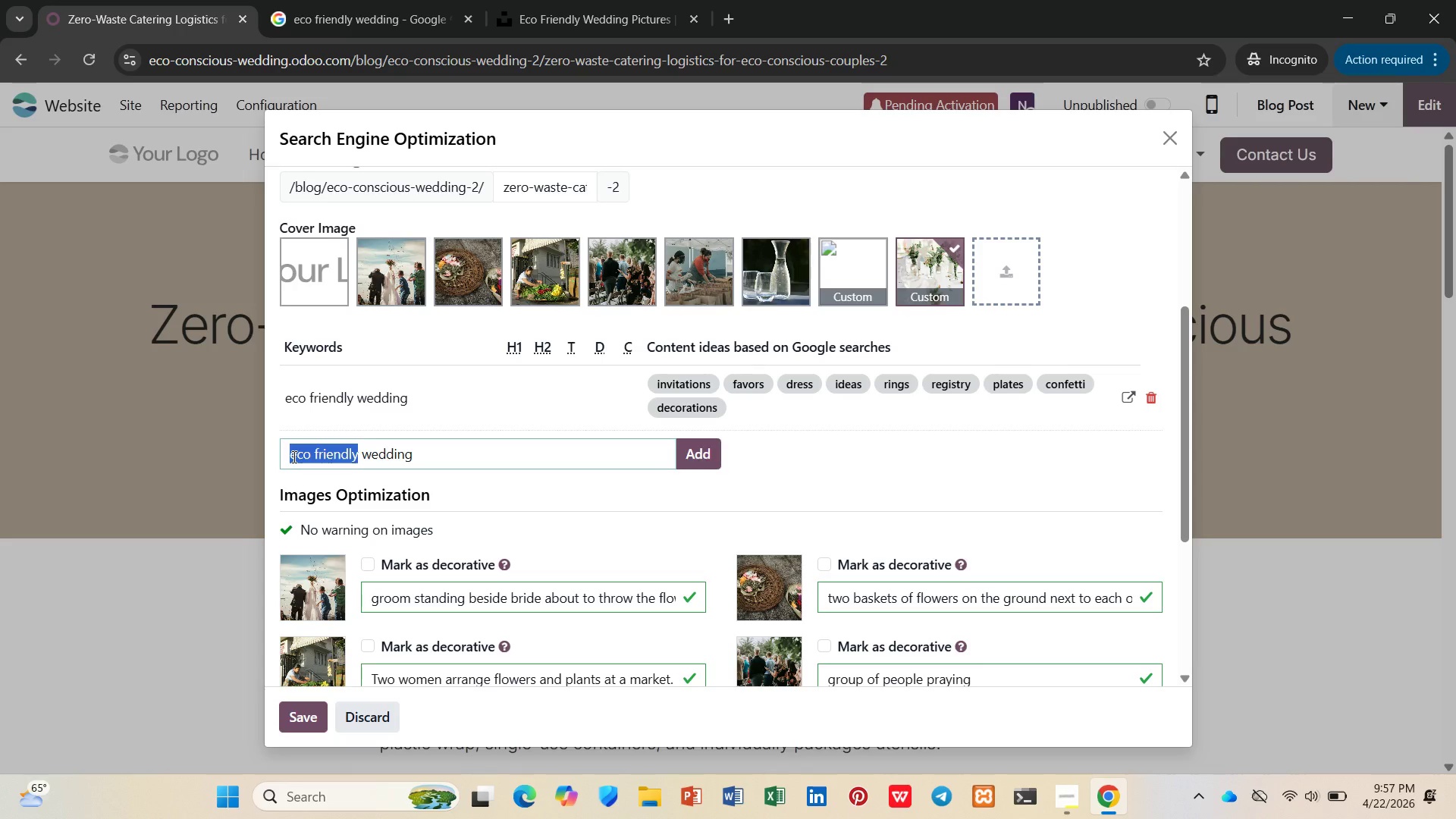 
type(zero-waste)
 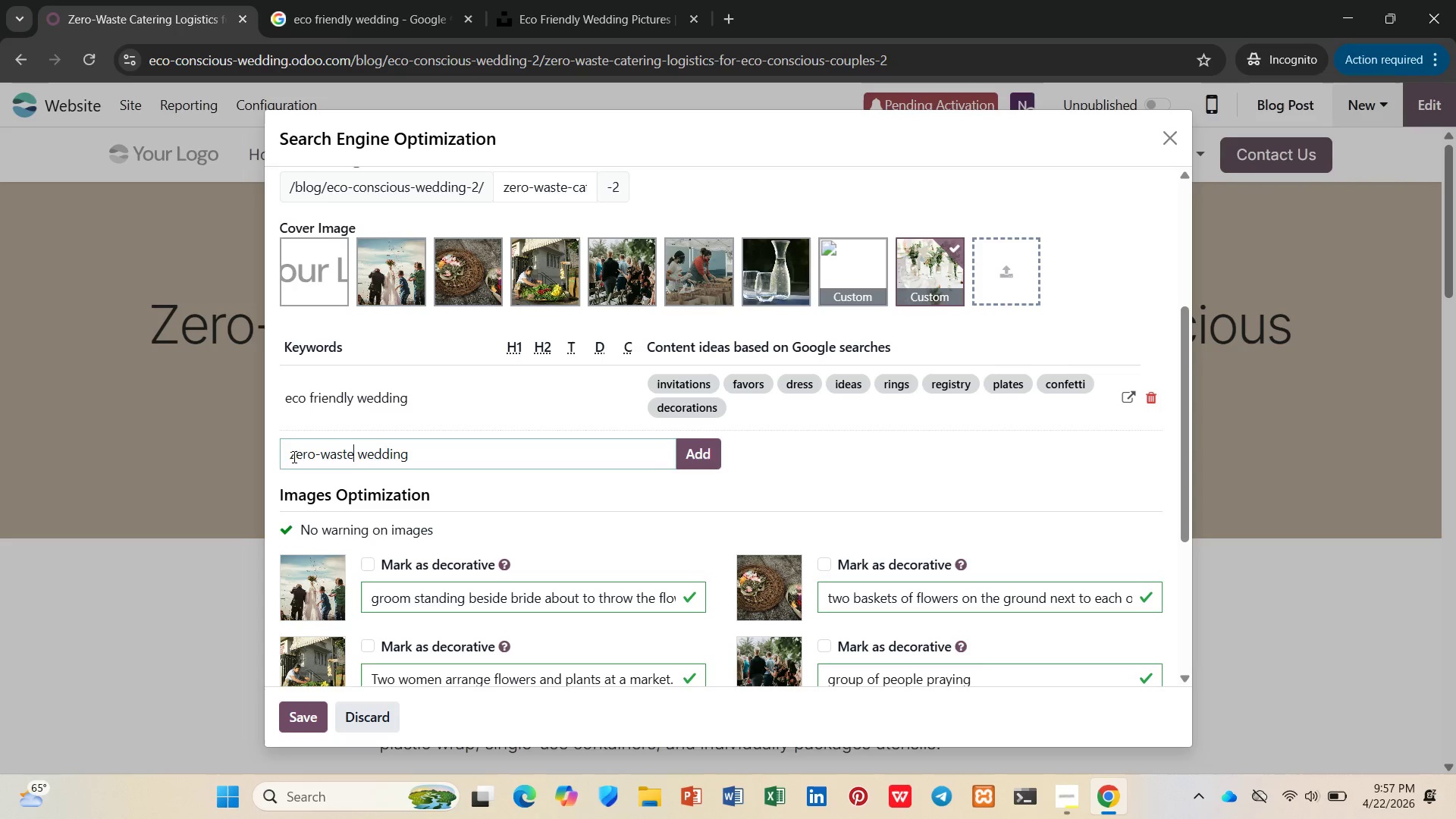 
key(Enter)
 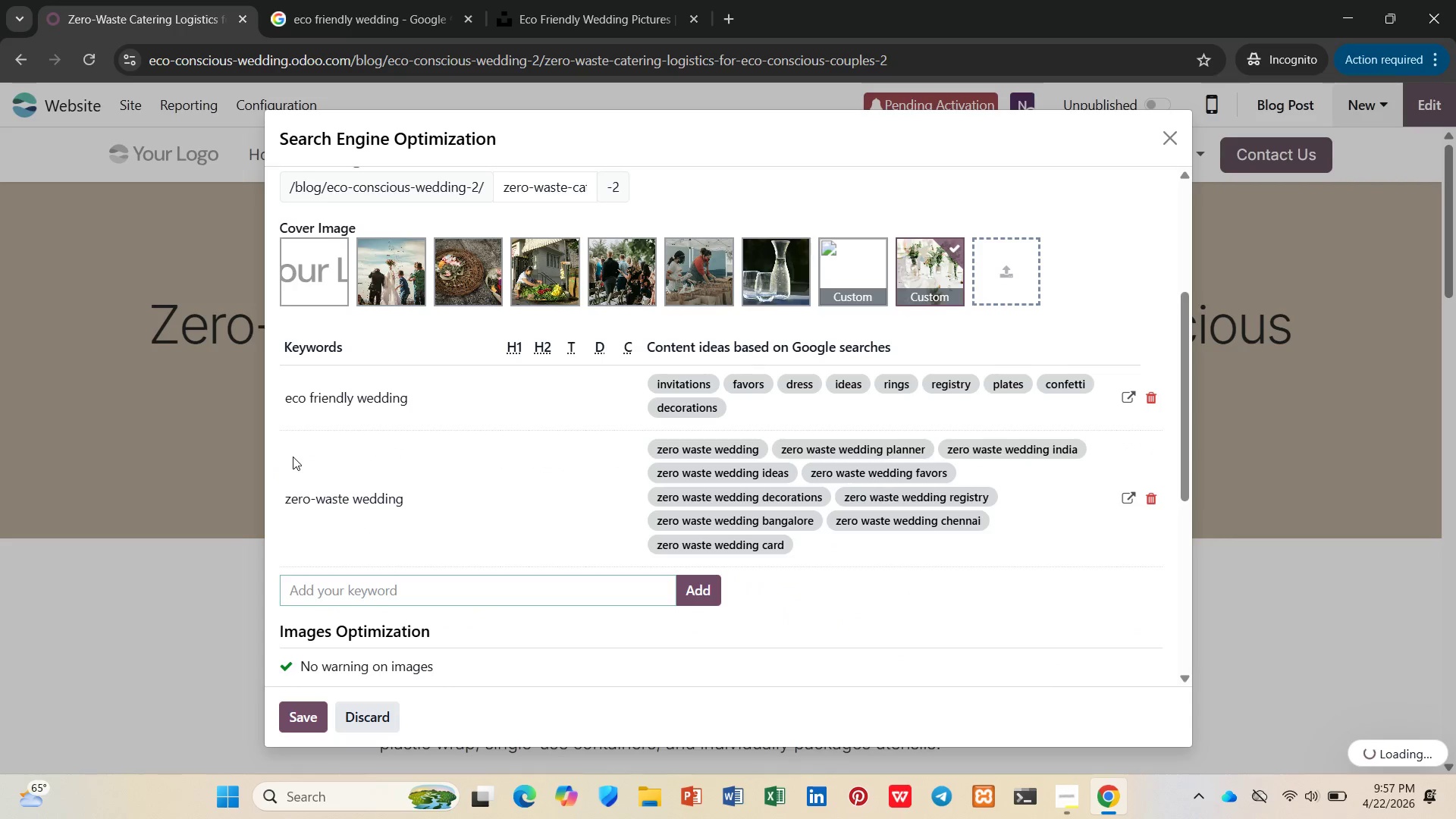 
scroll: coordinate [397, 662], scroll_direction: down, amount: 10.0
 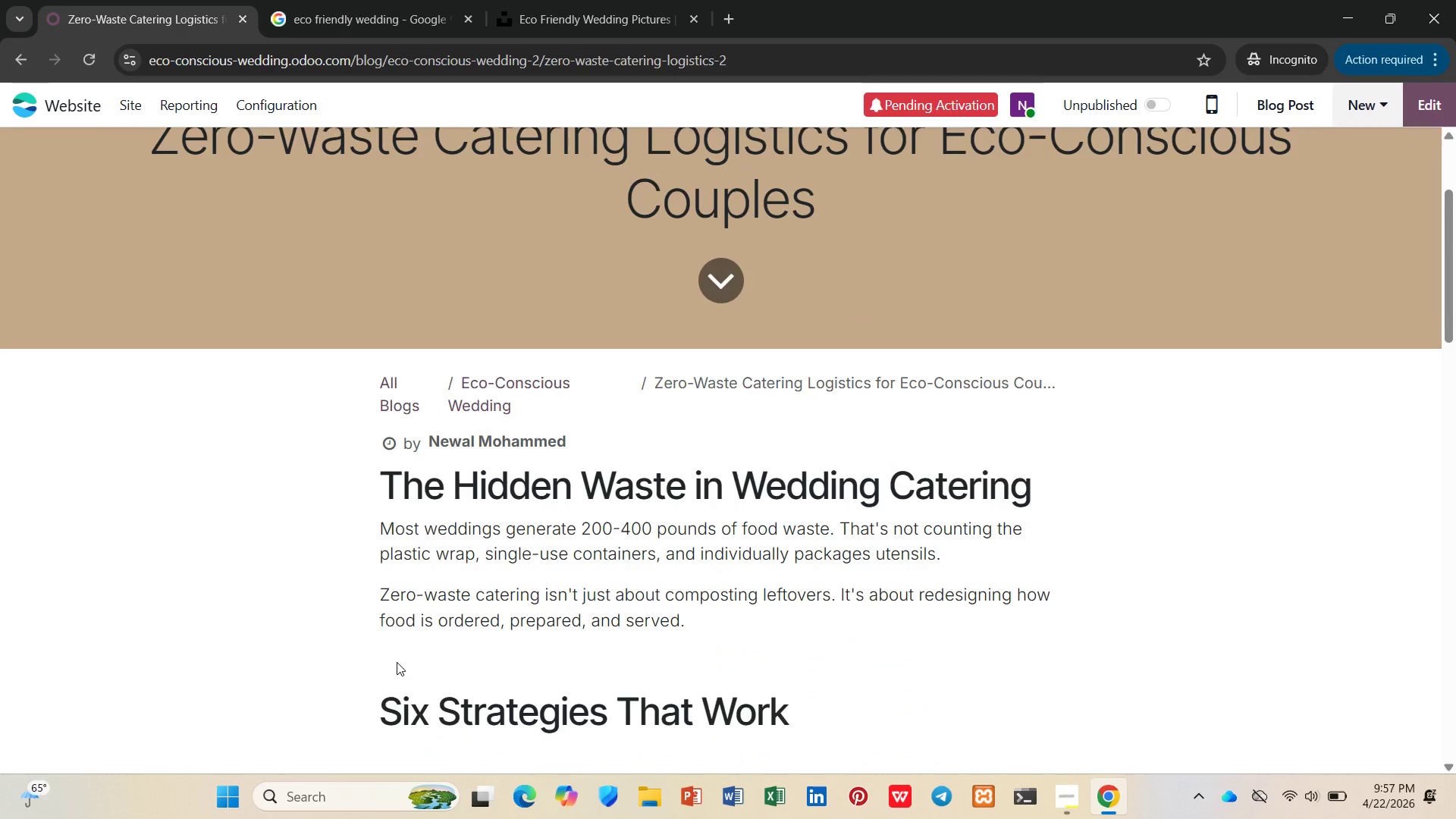 
scroll: coordinate [397, 660], scroll_direction: up, amount: 4.0
 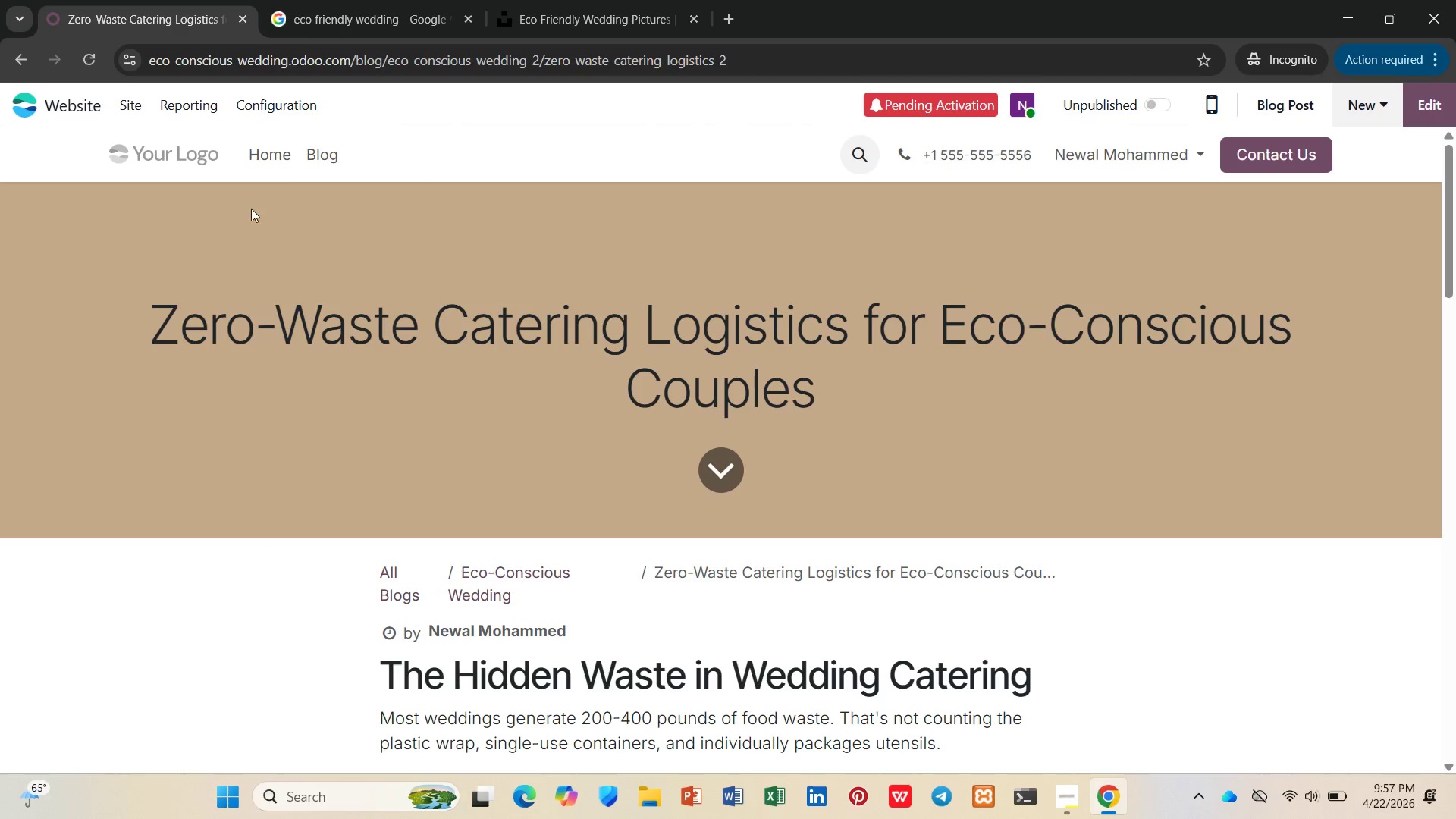 
left_click([315, 156])
 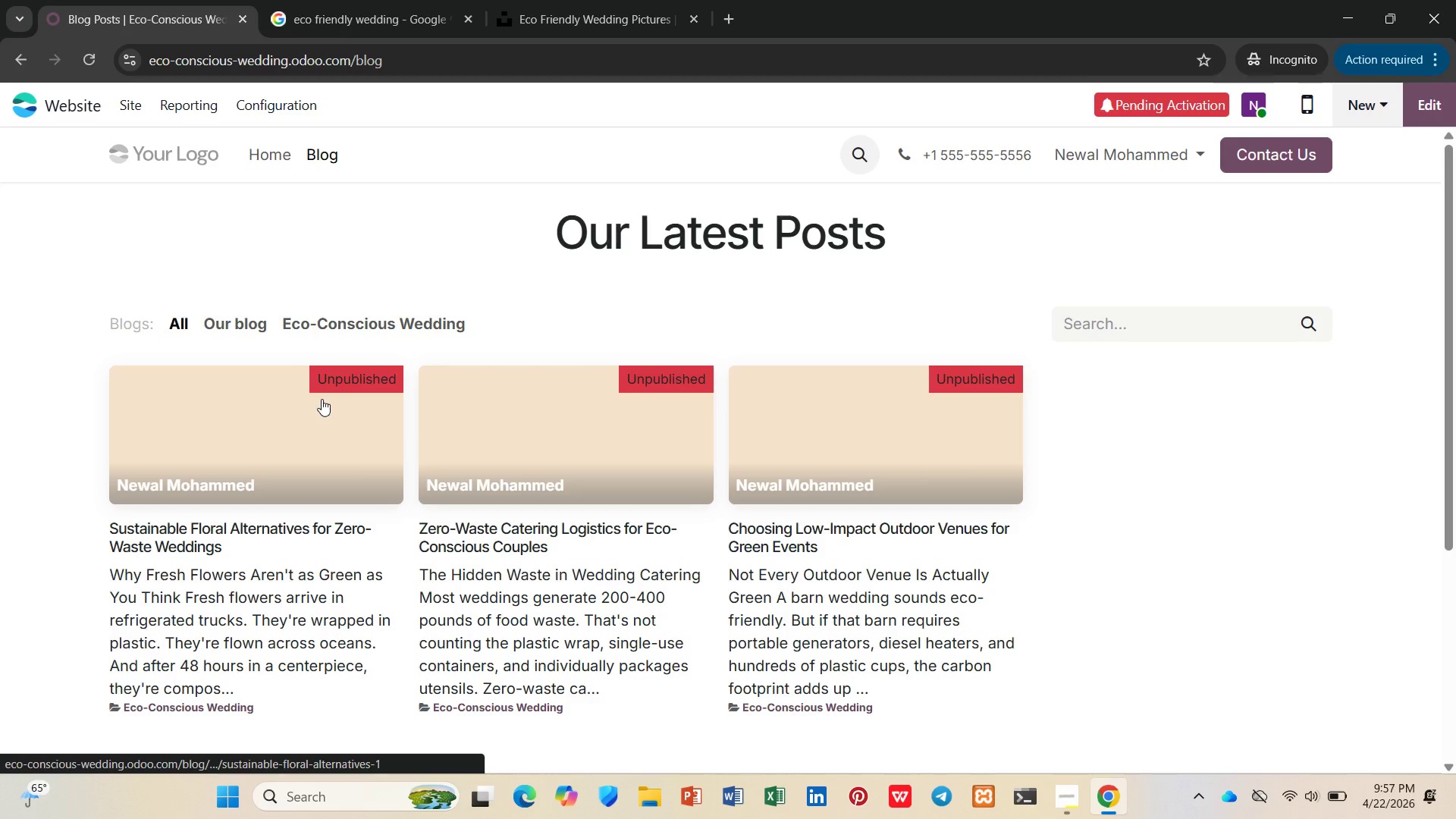 
left_click([322, 399])
 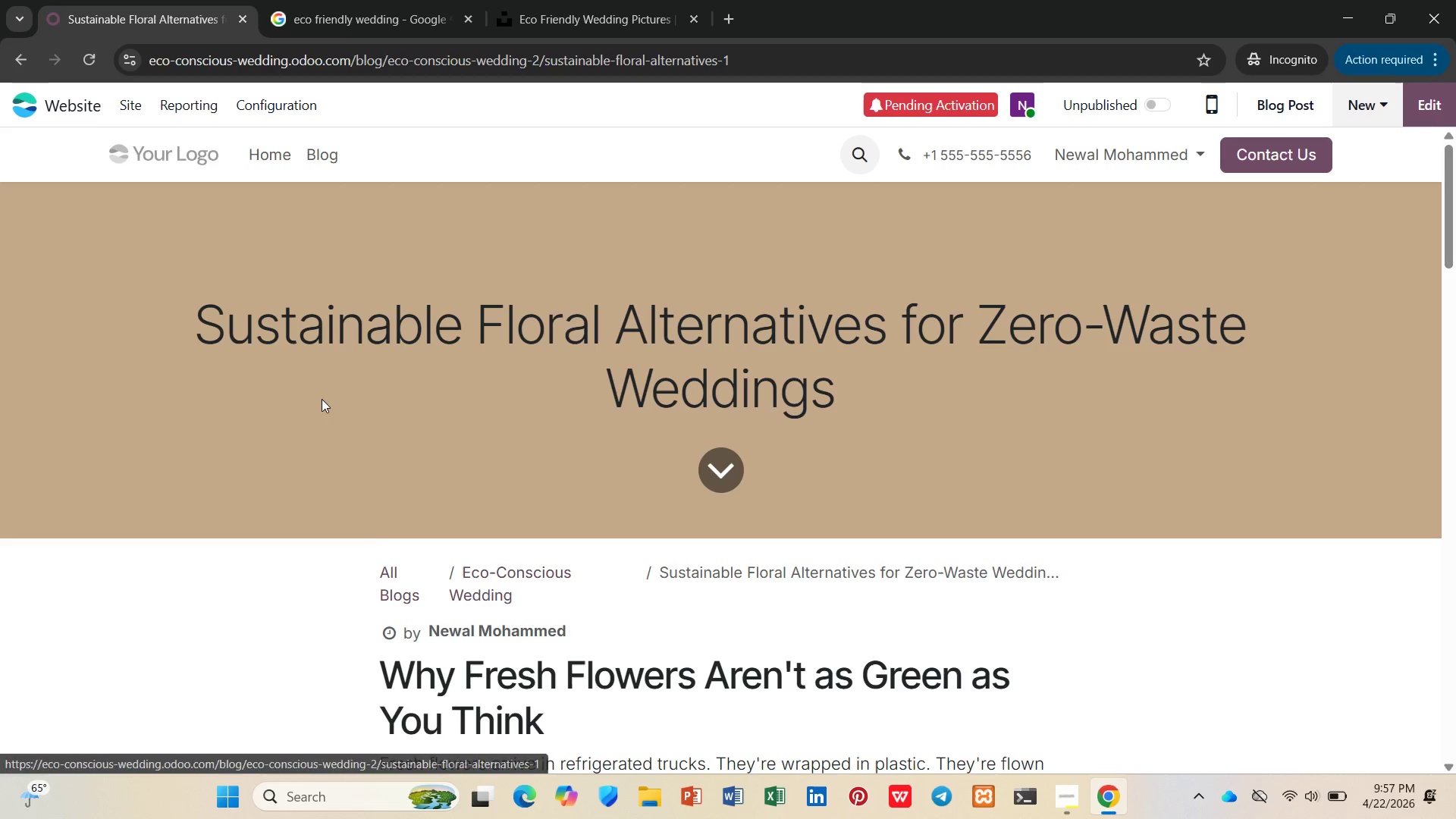 
scroll: coordinate [318, 397], scroll_direction: down, amount: 24.0
 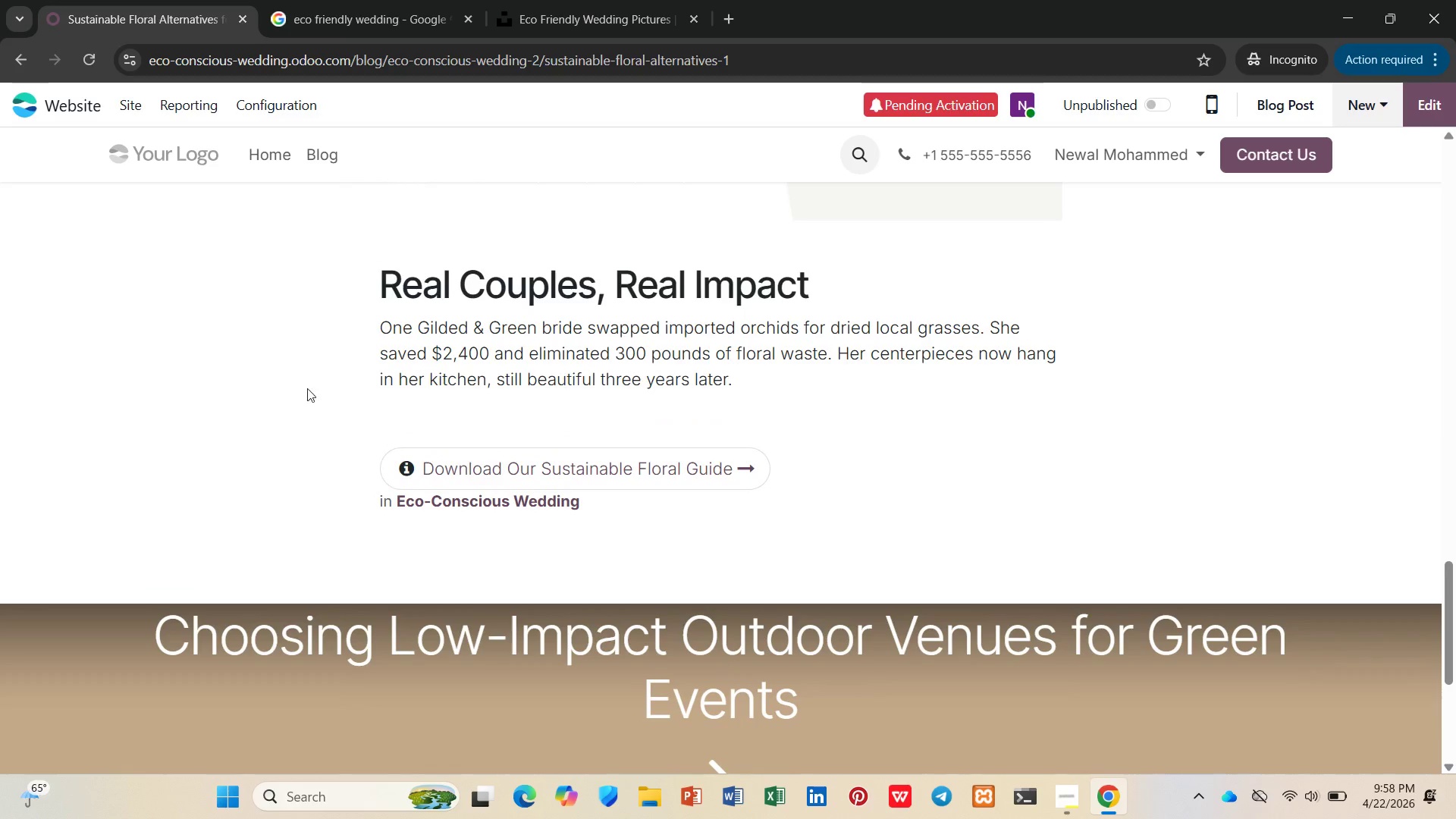 
left_click([322, 149])
 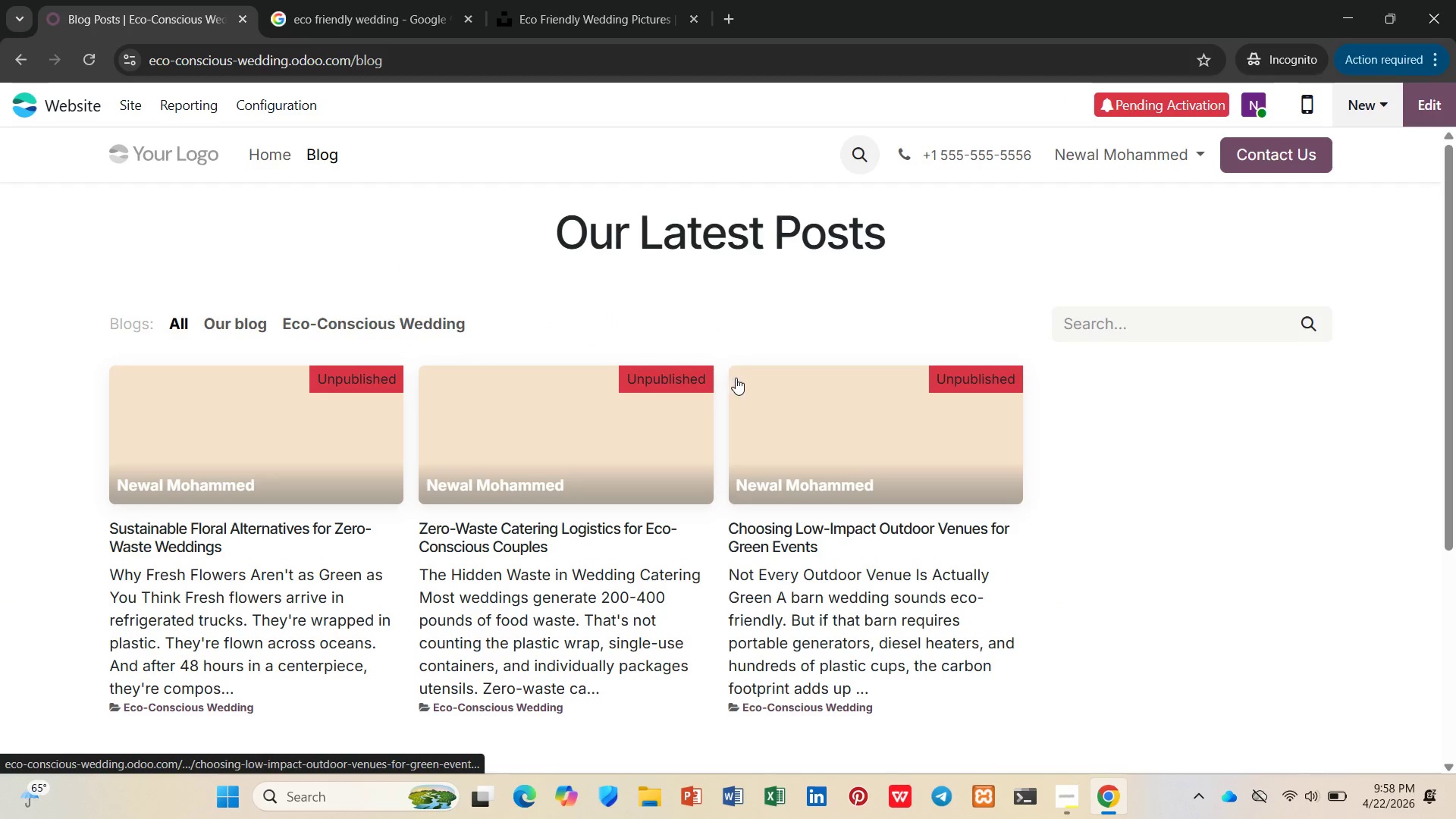 
left_click([833, 409])
 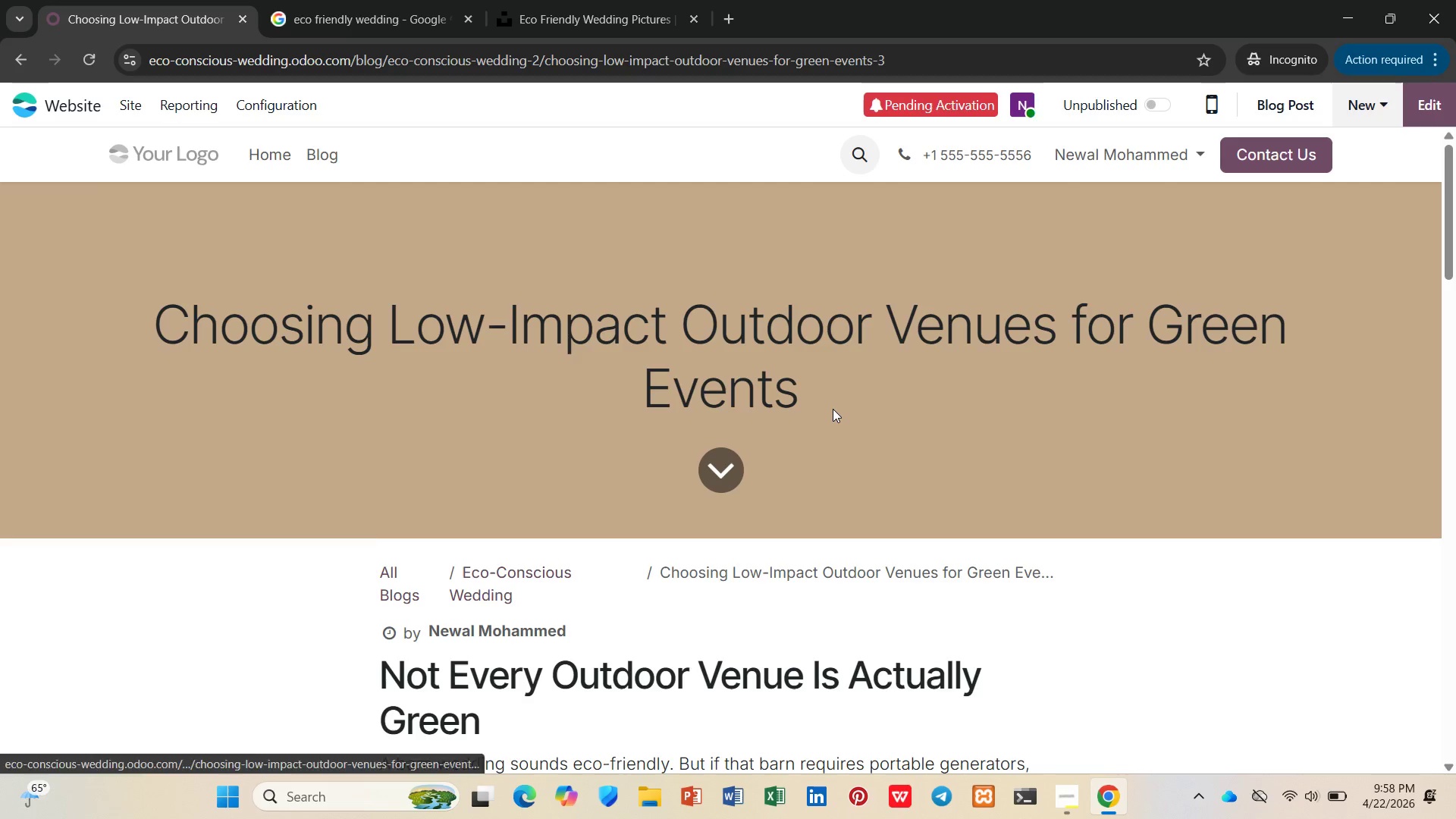 
scroll: coordinate [832, 412], scroll_direction: down, amount: 24.0
 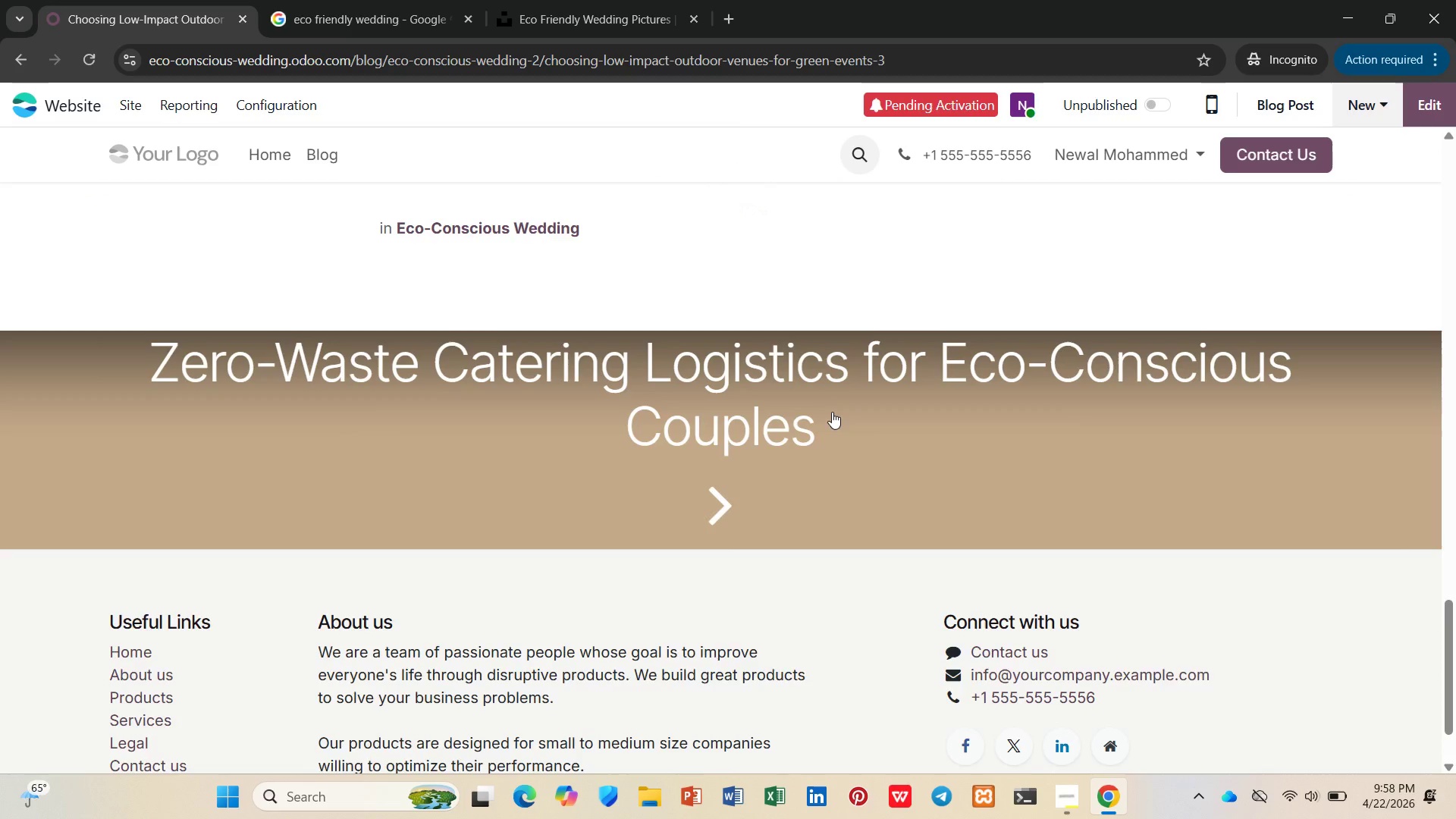 
scroll: coordinate [832, 412], scroll_direction: up, amount: 3.0
 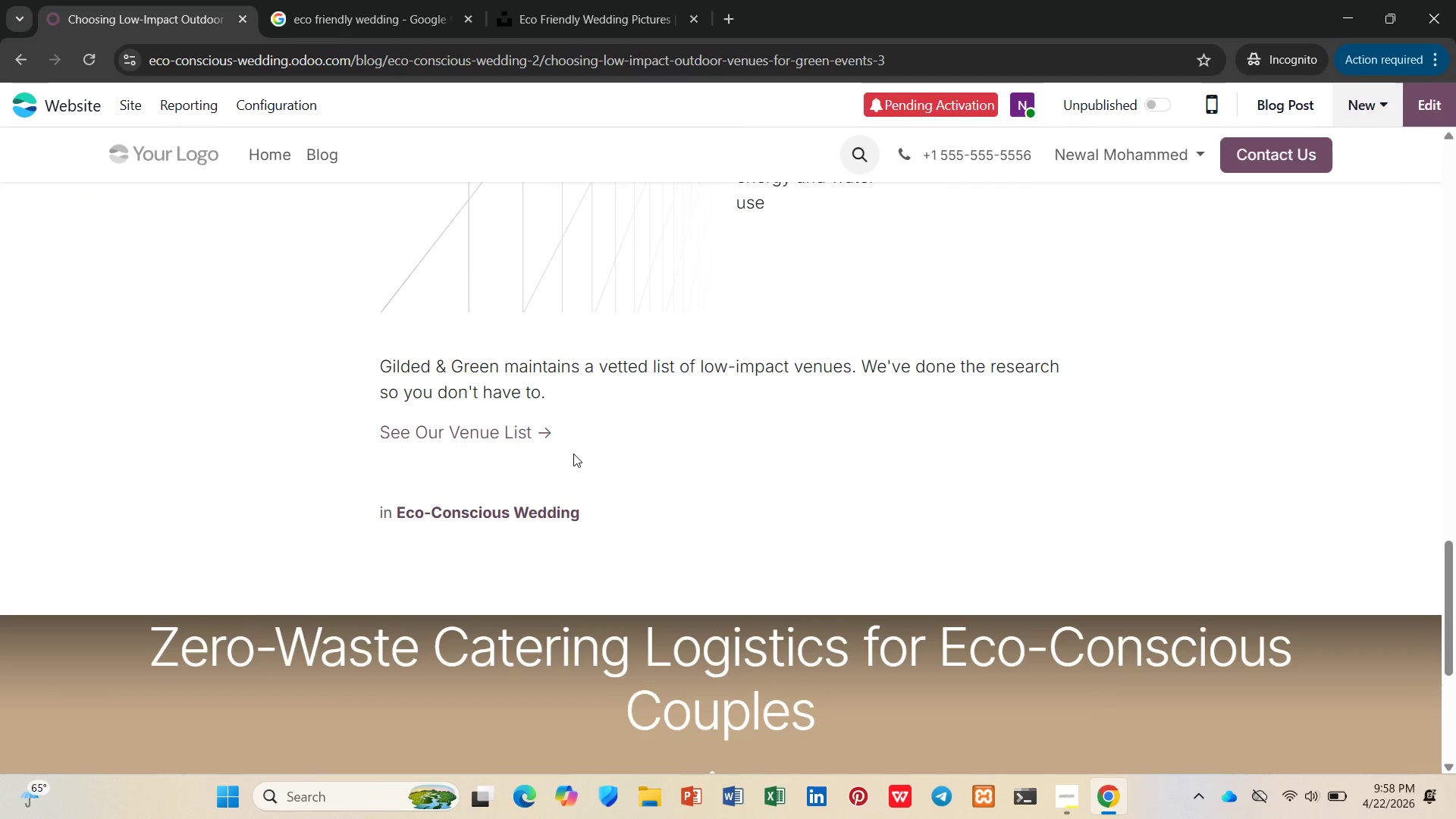 
left_click([573, 453])
 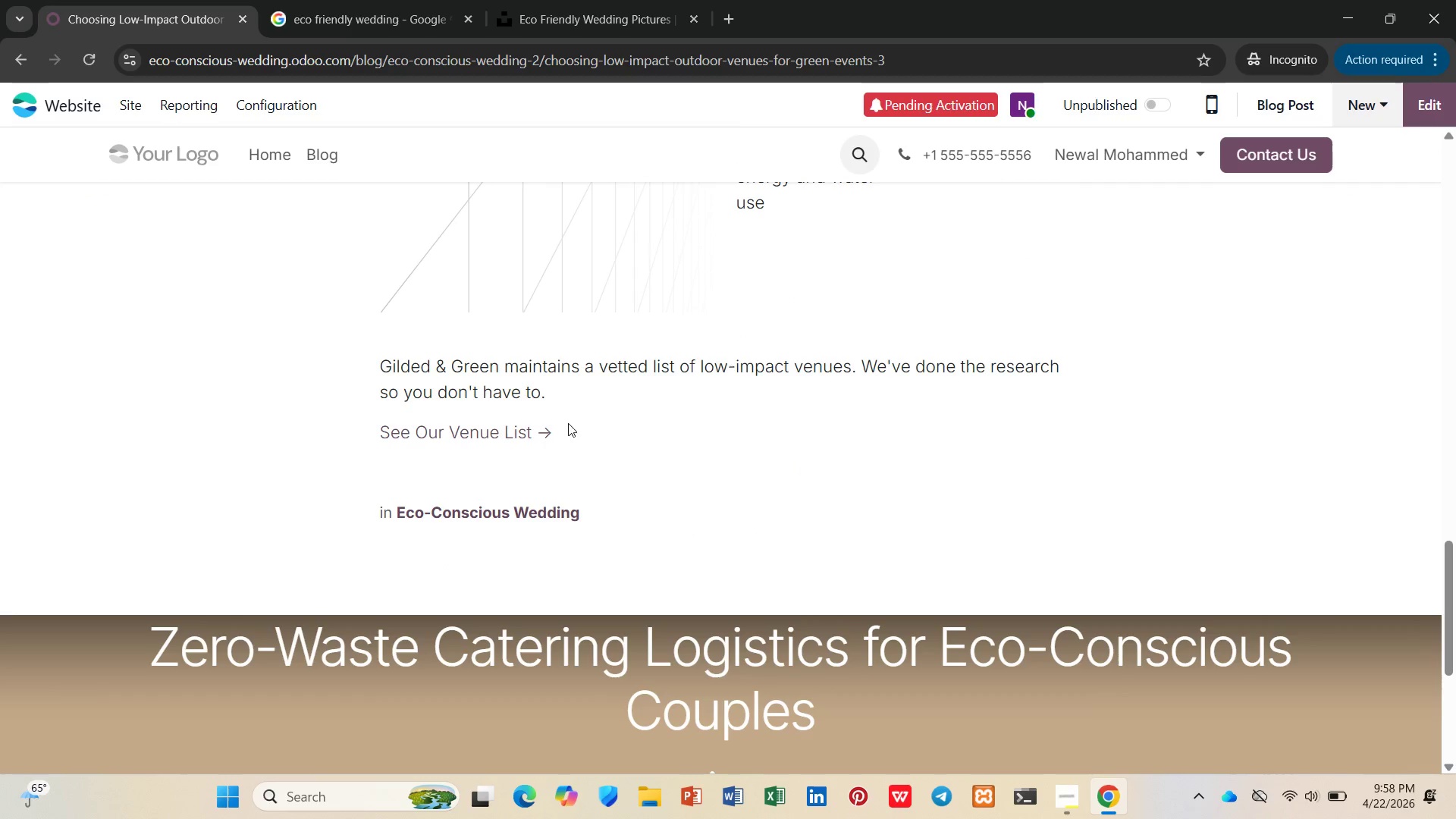 
left_click([568, 413])
 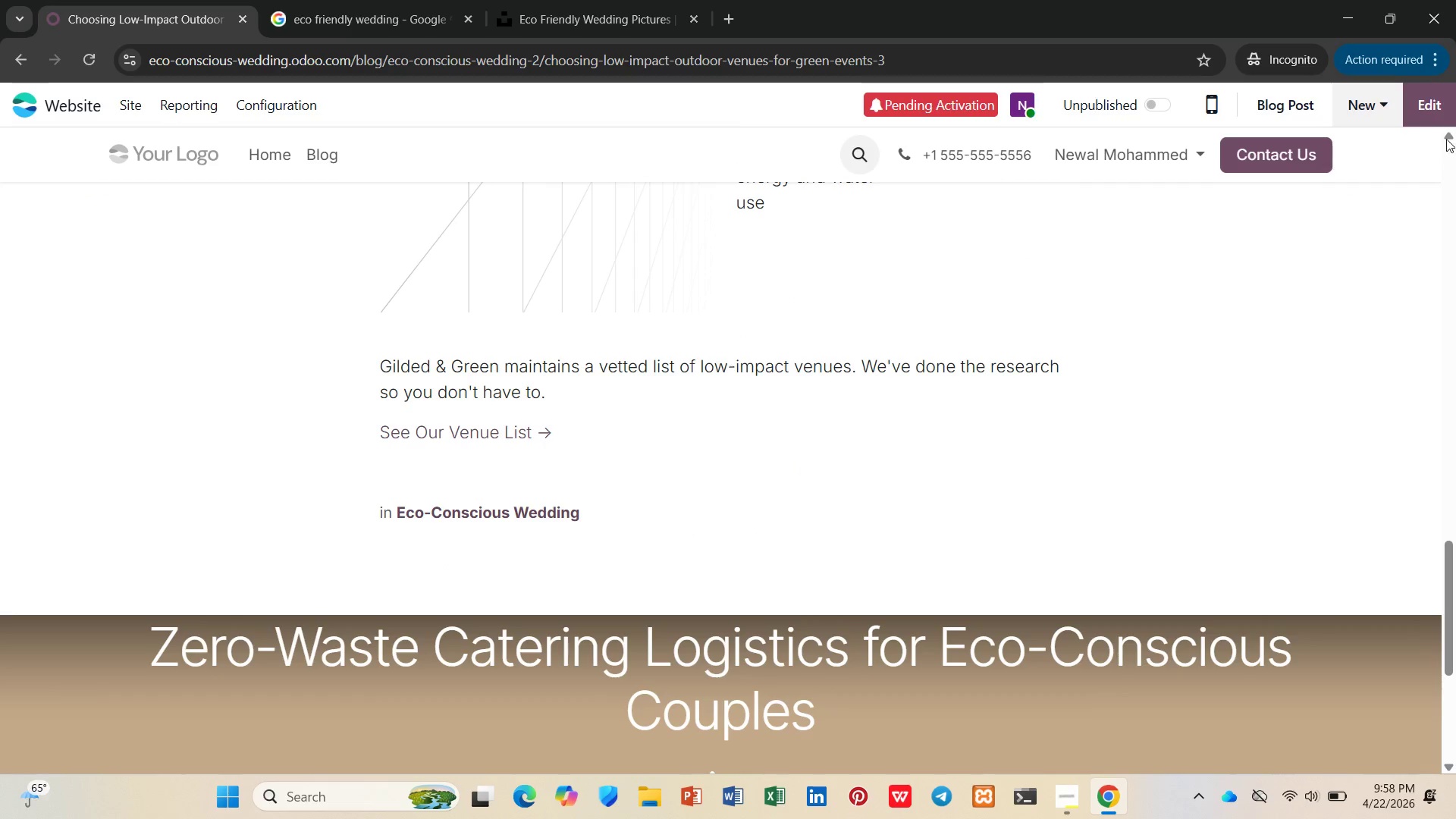 
left_click([1433, 118])
 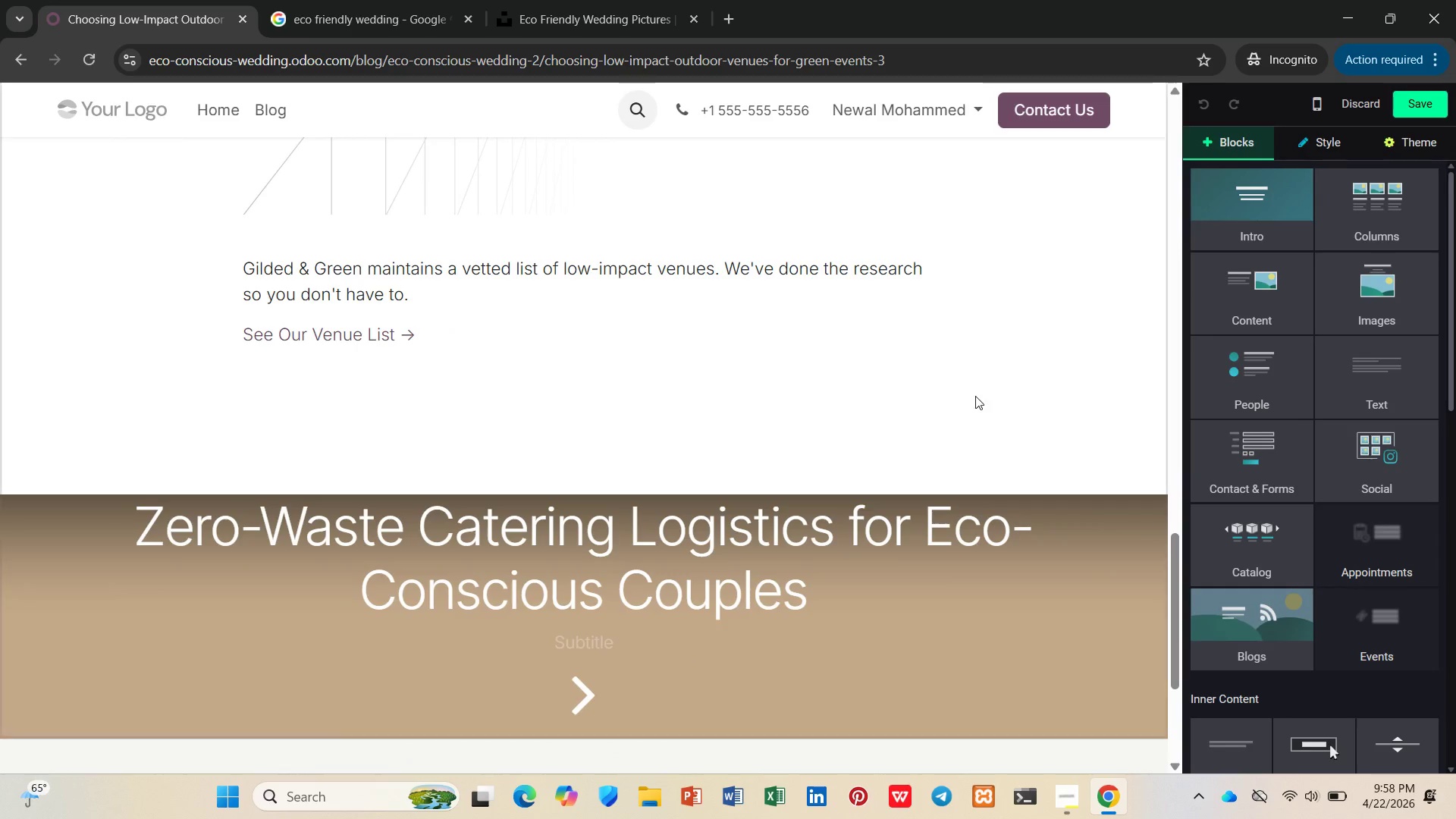 
mouse_move([1268, 325])
 